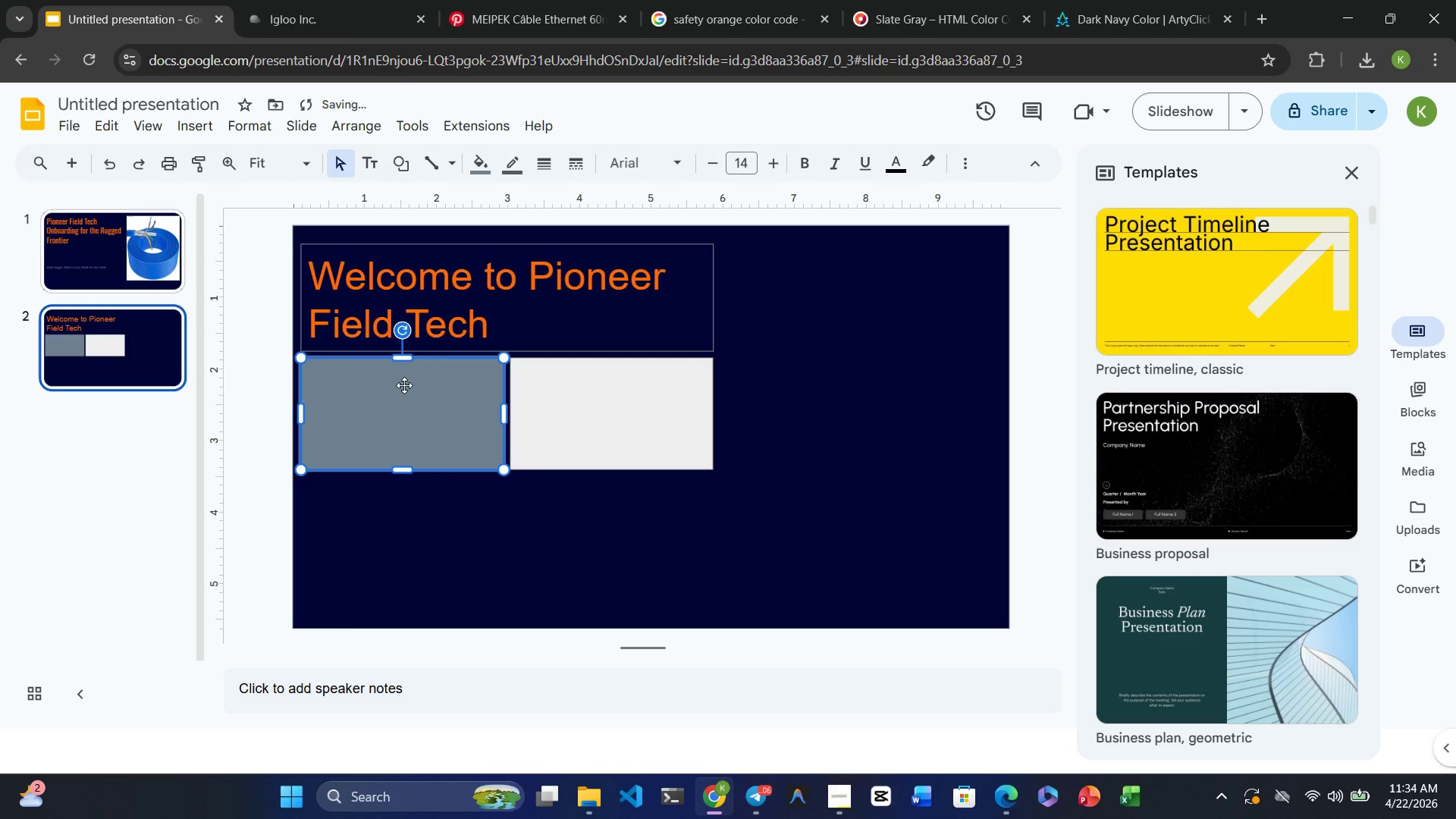 
left_click([400, 387])
 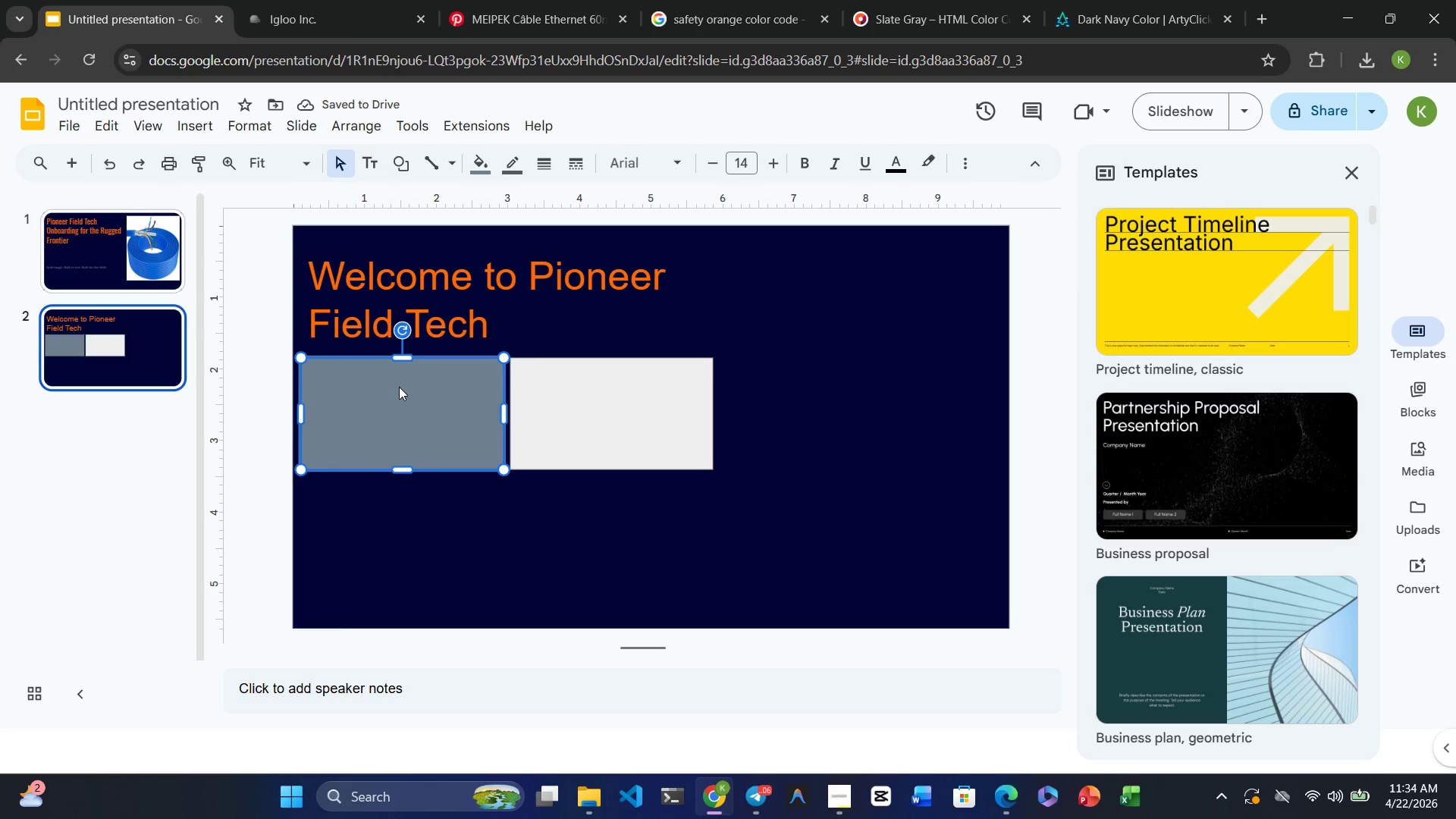 
type(Our )
key(Backspace)
key(Backspace)
key(Backspace)
key(Backspace)
 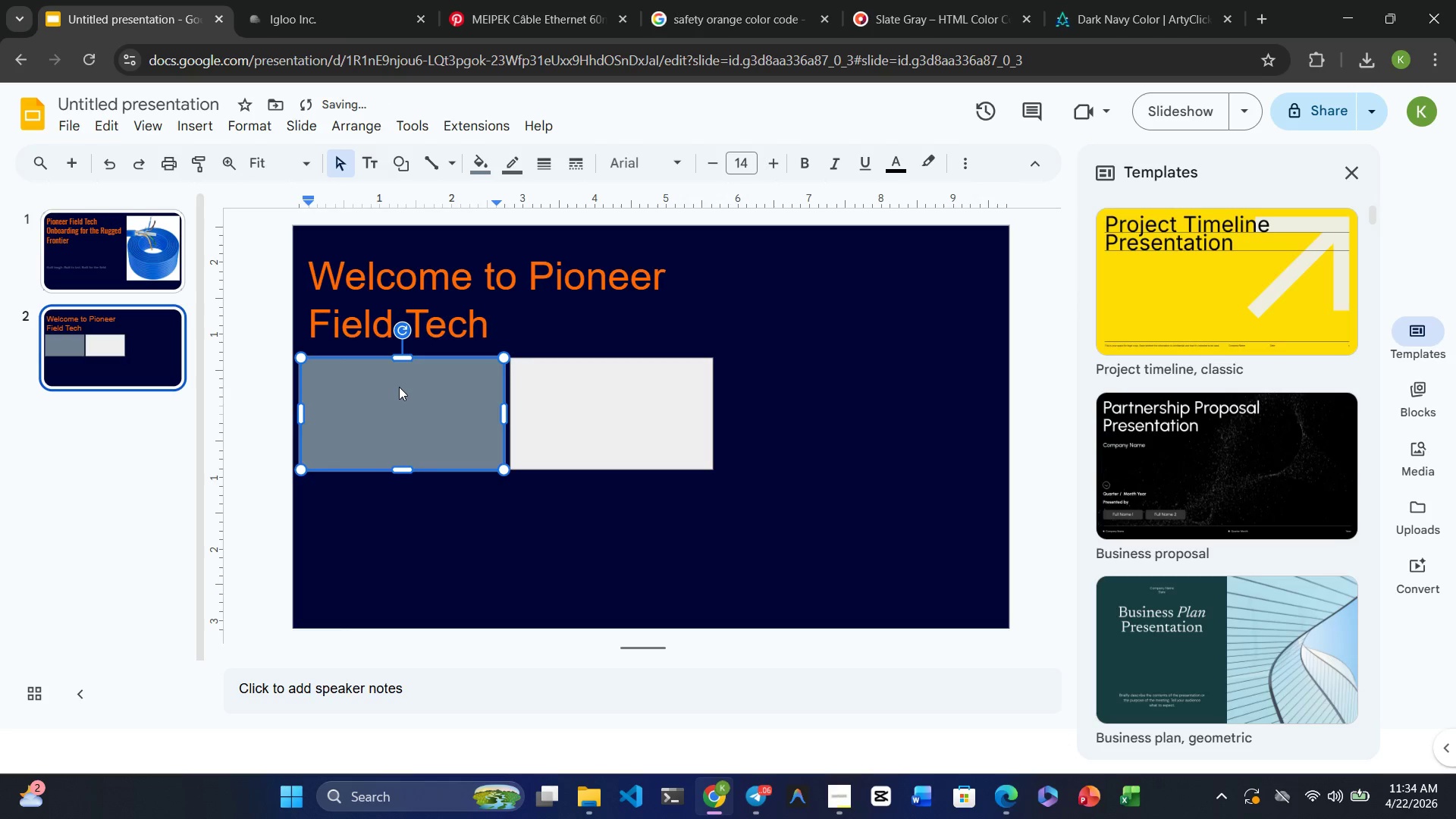 
key(ArrowUp)
 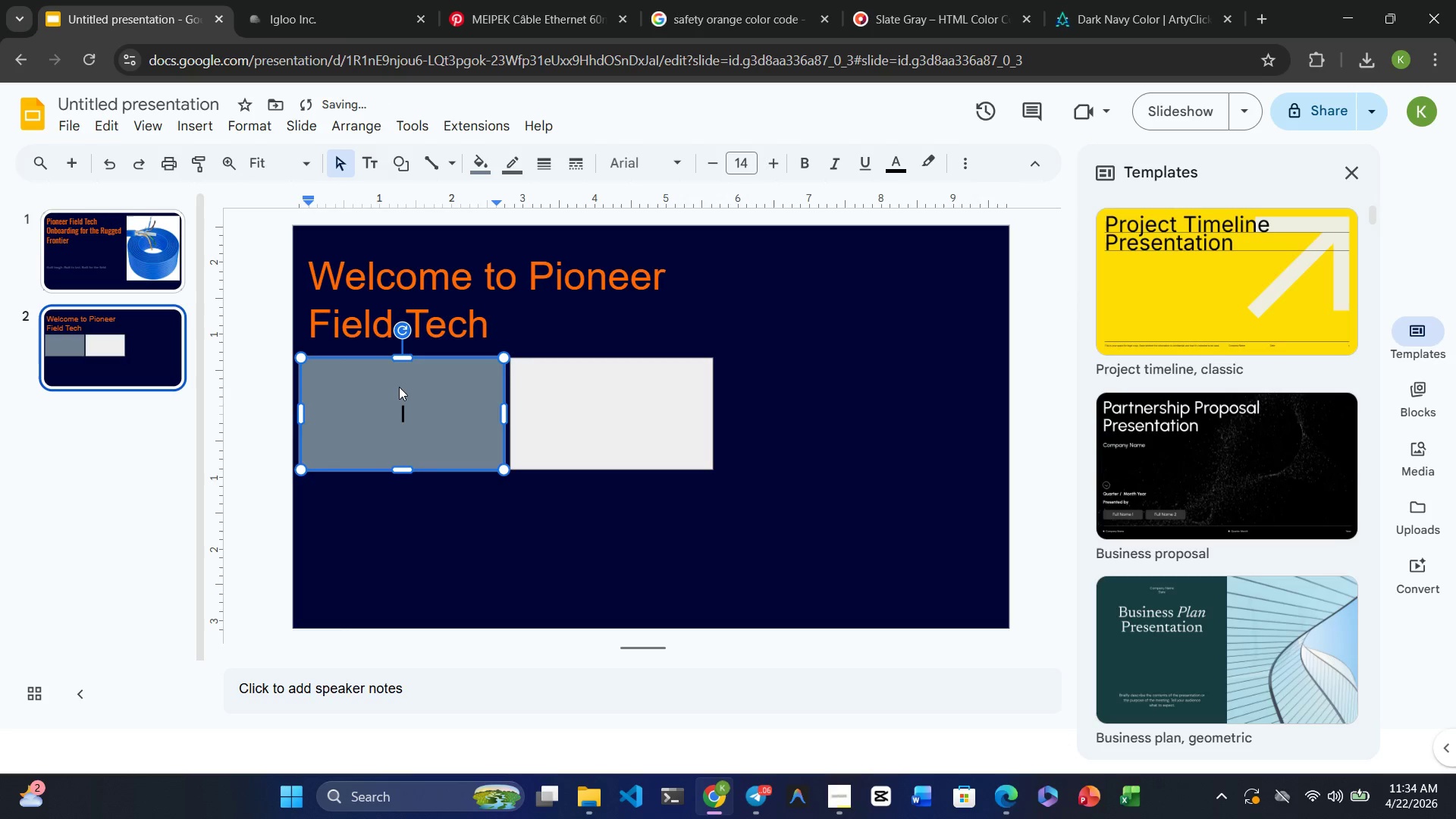 
key(ArrowUp)
 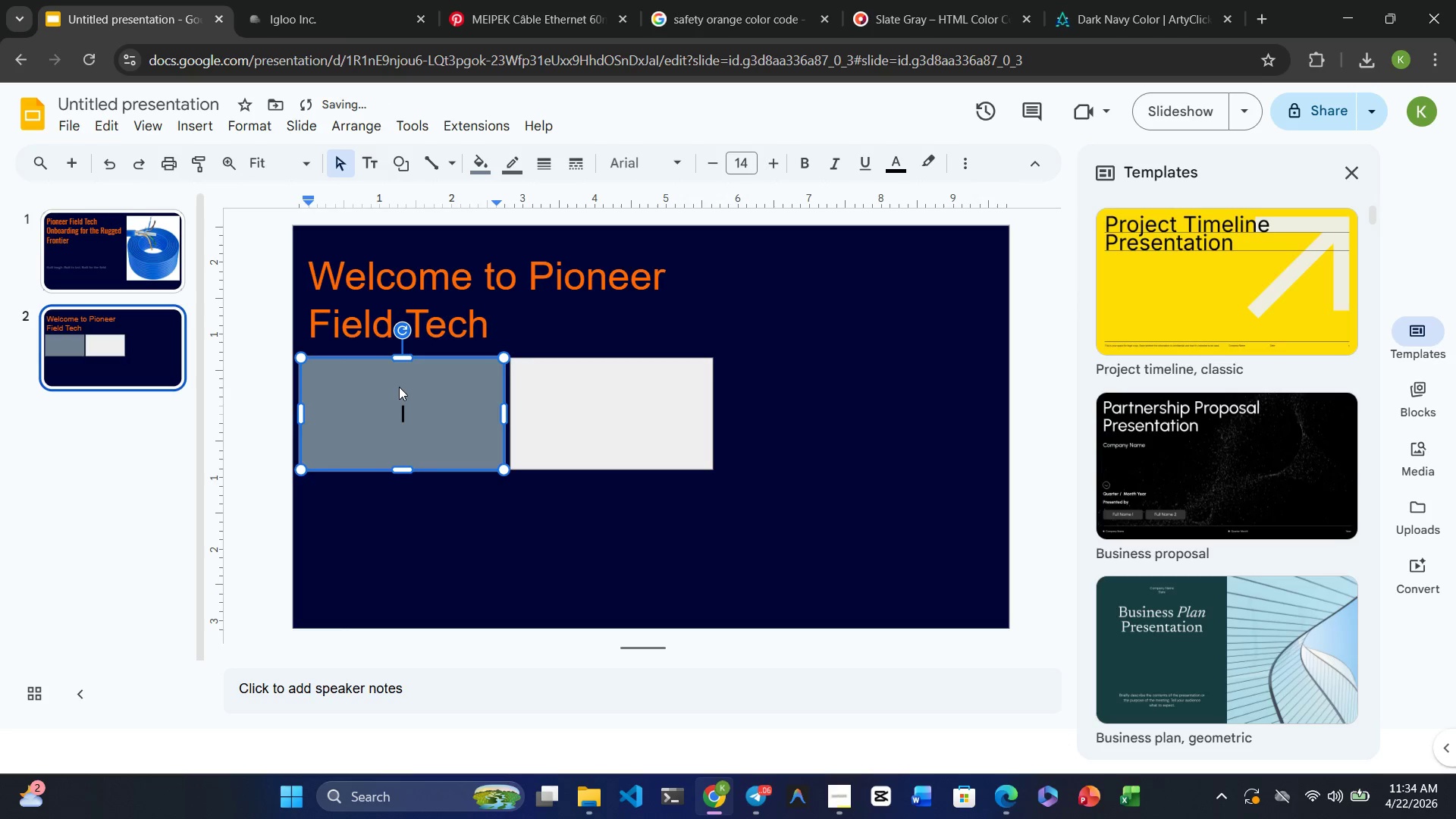 
key(ArrowUp)
 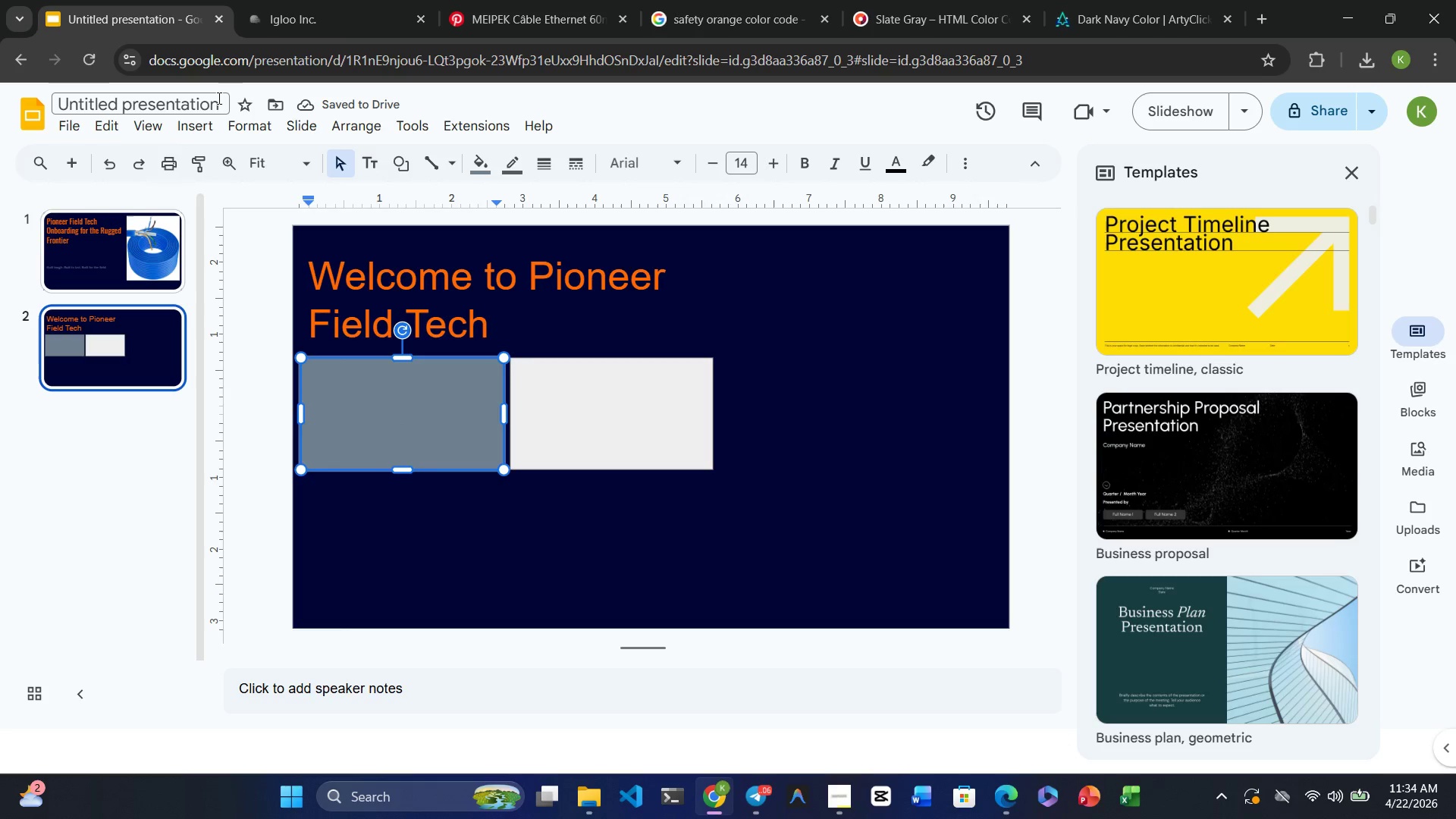 
left_click([208, 124])
 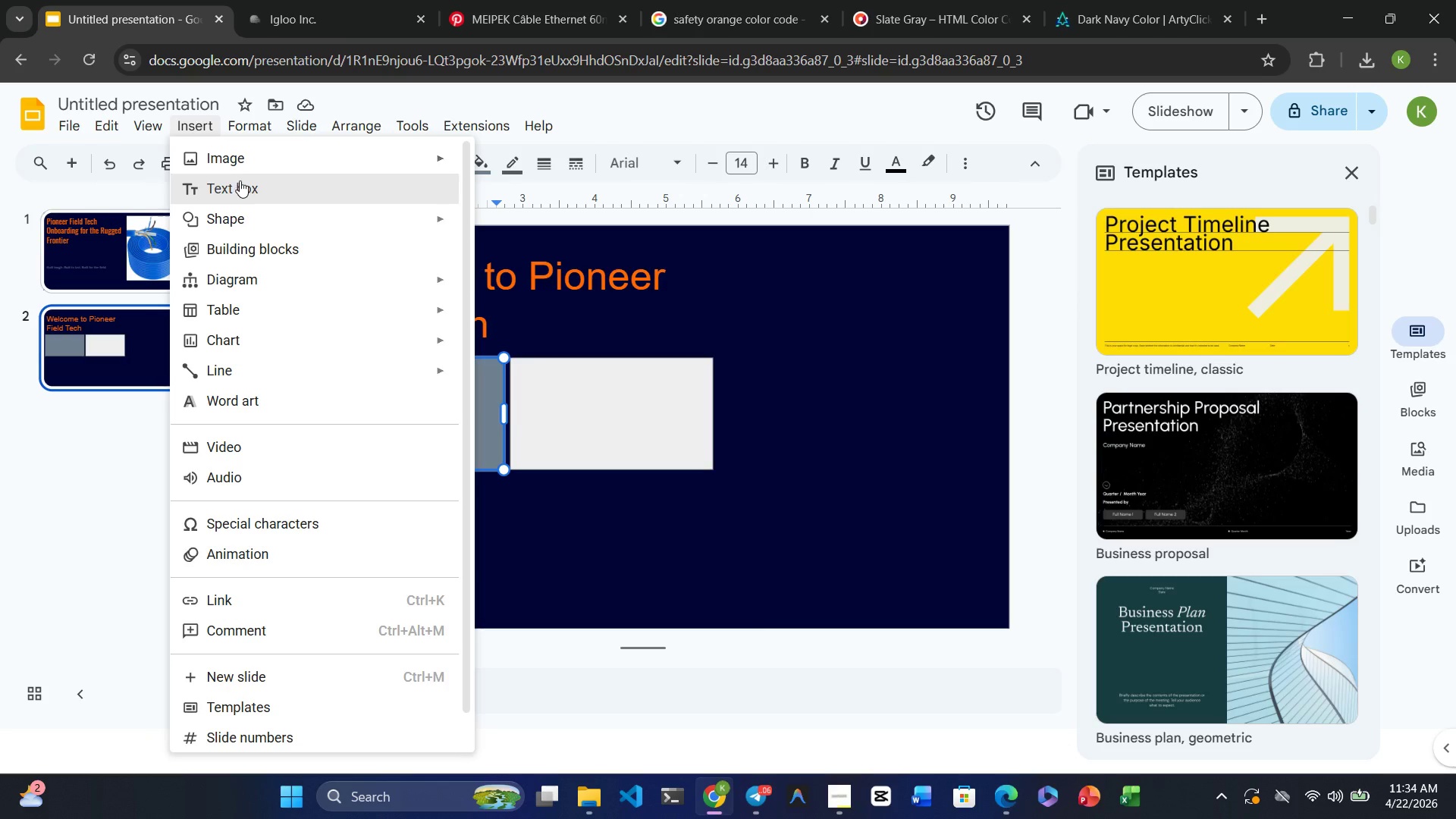 
left_click([240, 182])
 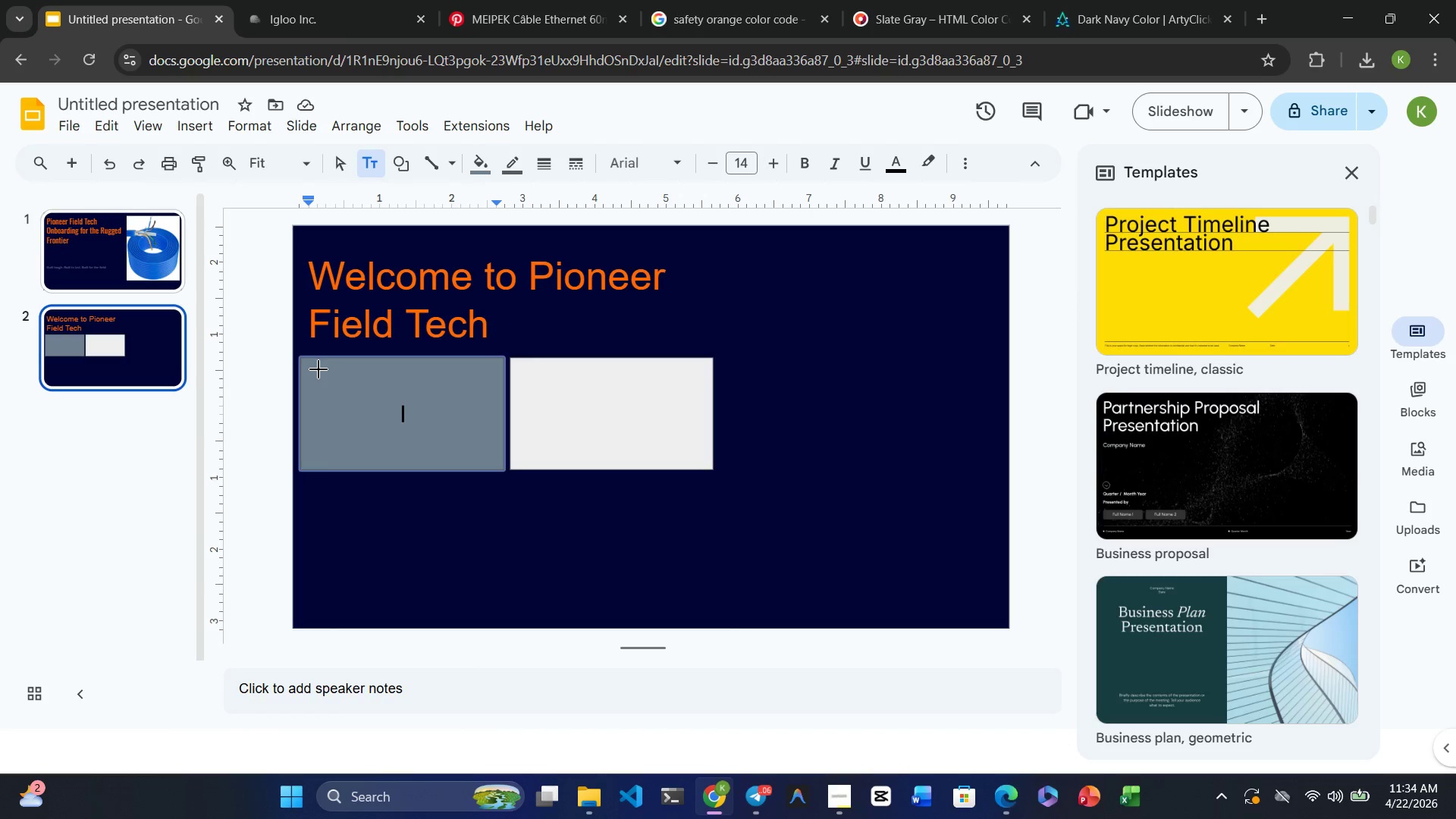 
left_click_drag(start_coordinate=[318, 370], to_coordinate=[497, 386])
 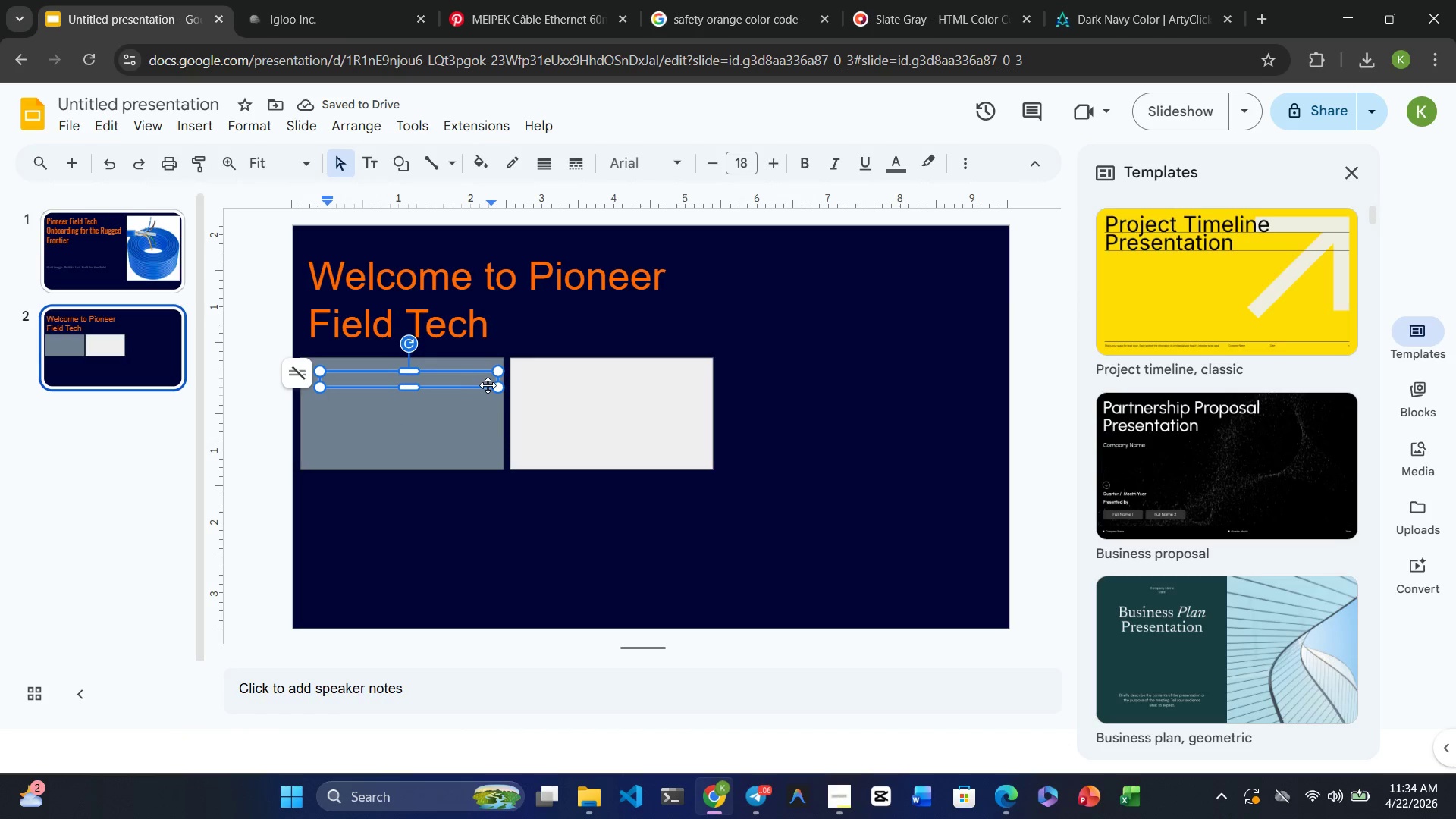 
left_click_drag(start_coordinate=[497, 385], to_coordinate=[459, 388])
 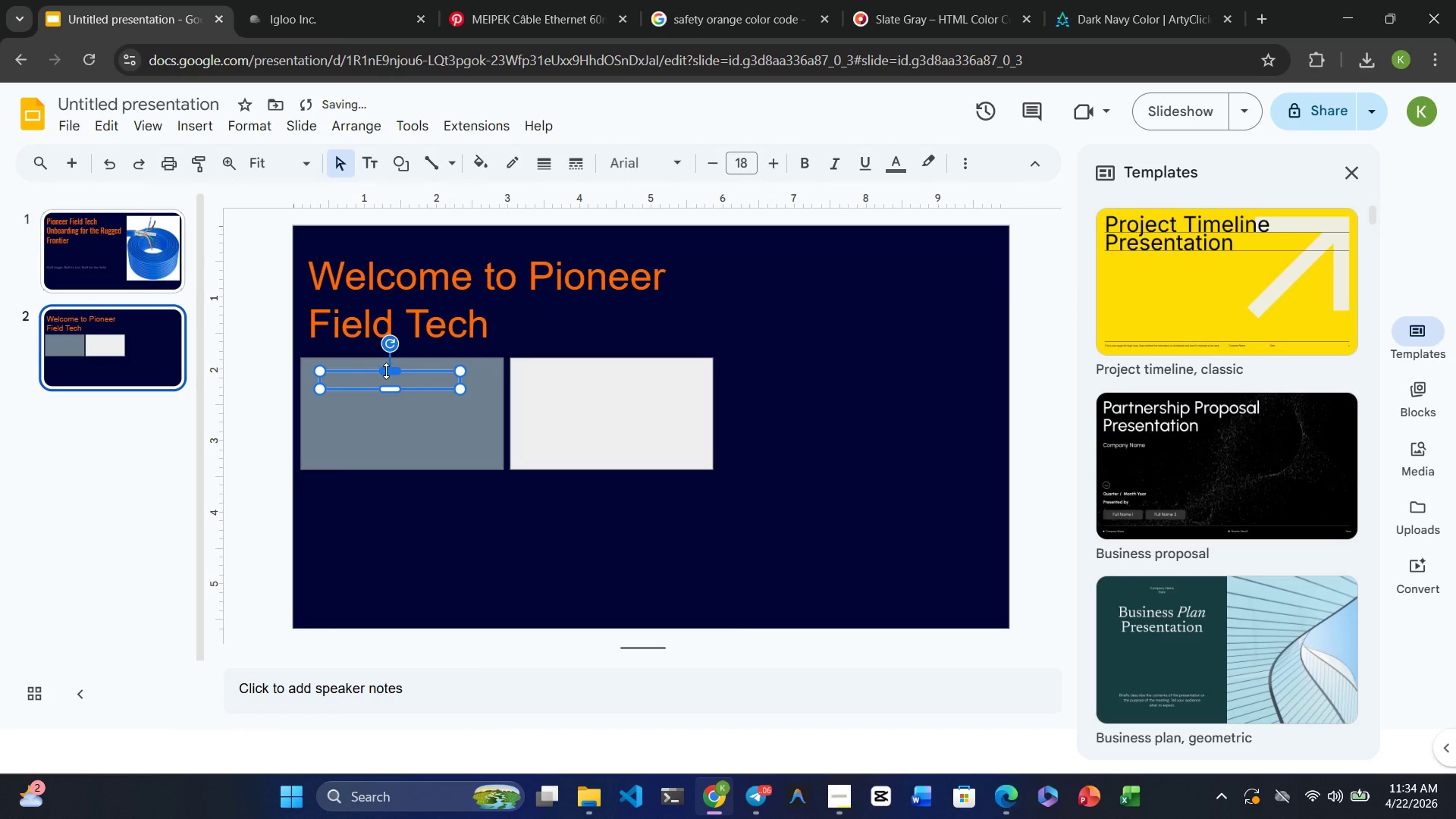 
left_click_drag(start_coordinate=[386, 371], to_coordinate=[385, 362])
 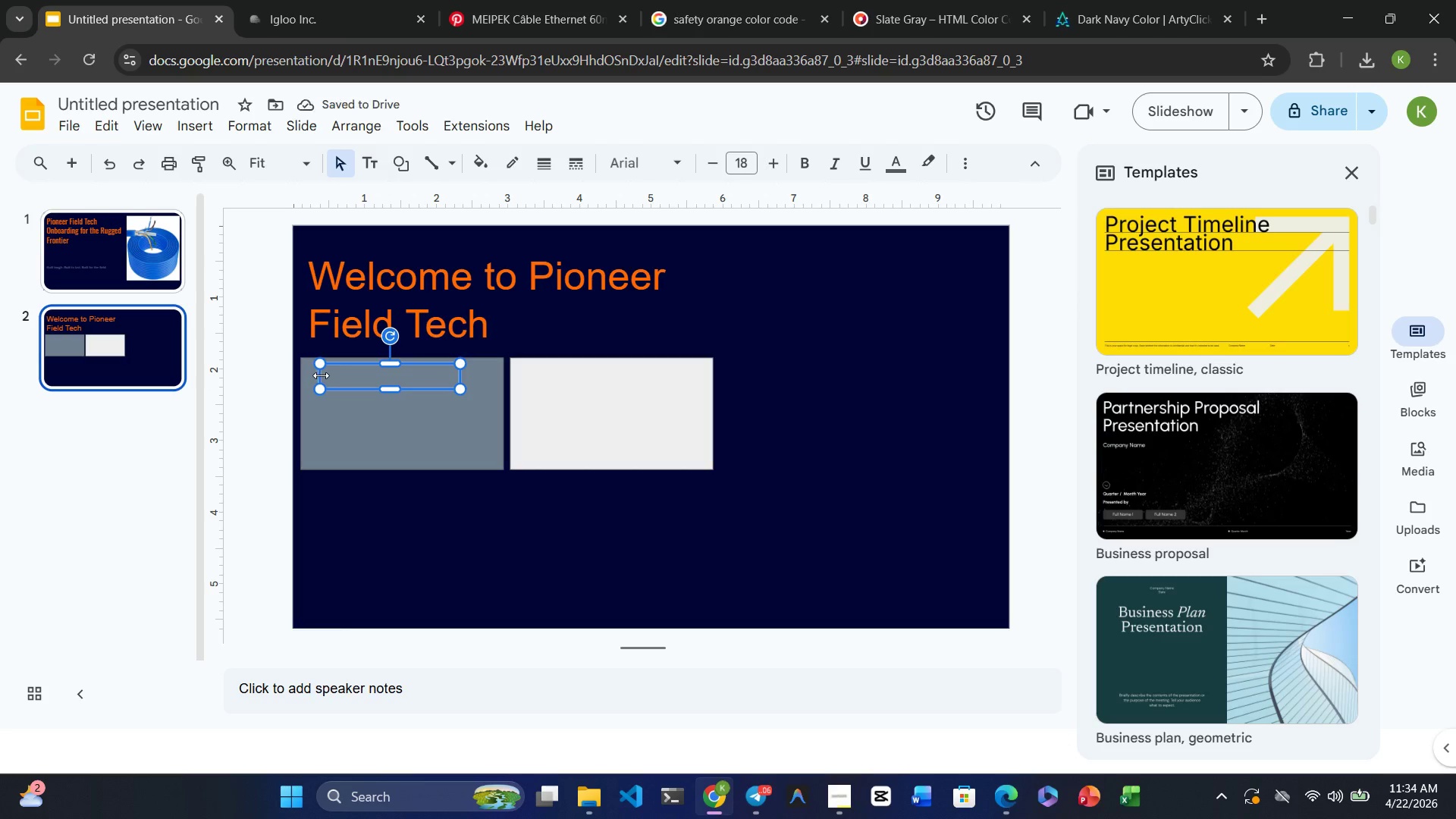 
left_click_drag(start_coordinate=[319, 376], to_coordinate=[310, 376])
 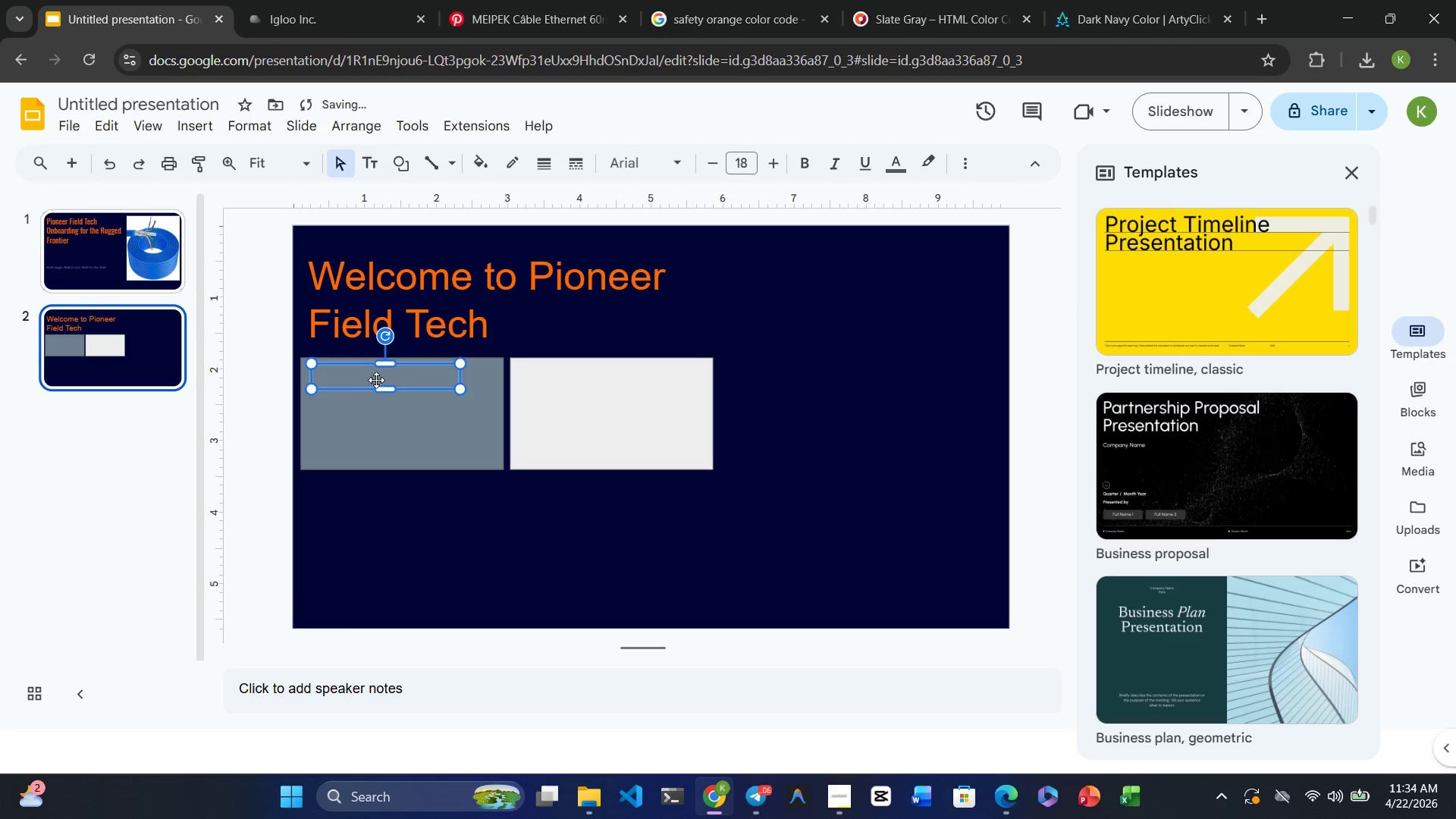 
left_click([372, 375])
 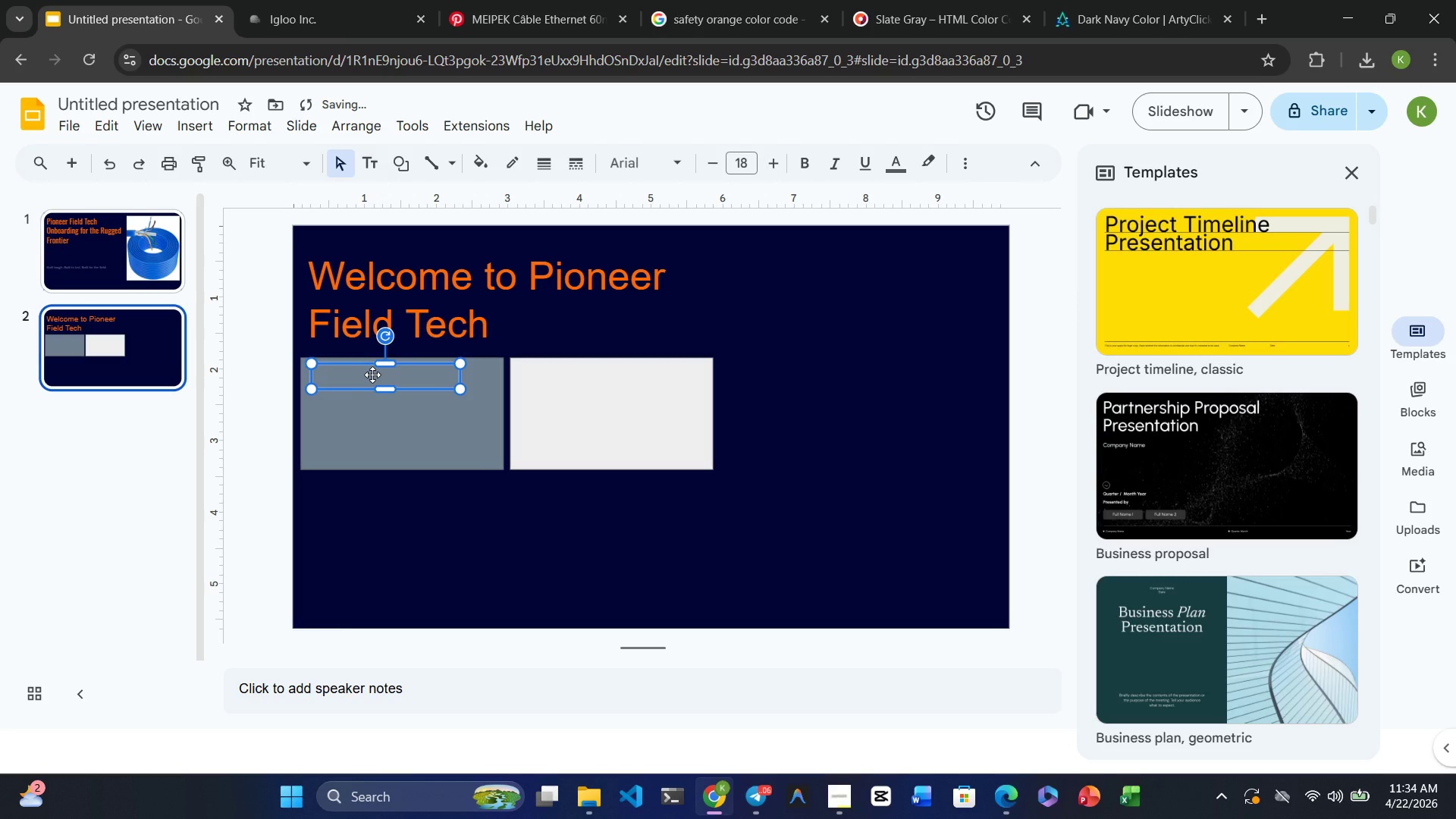 
type(Our Mission)
 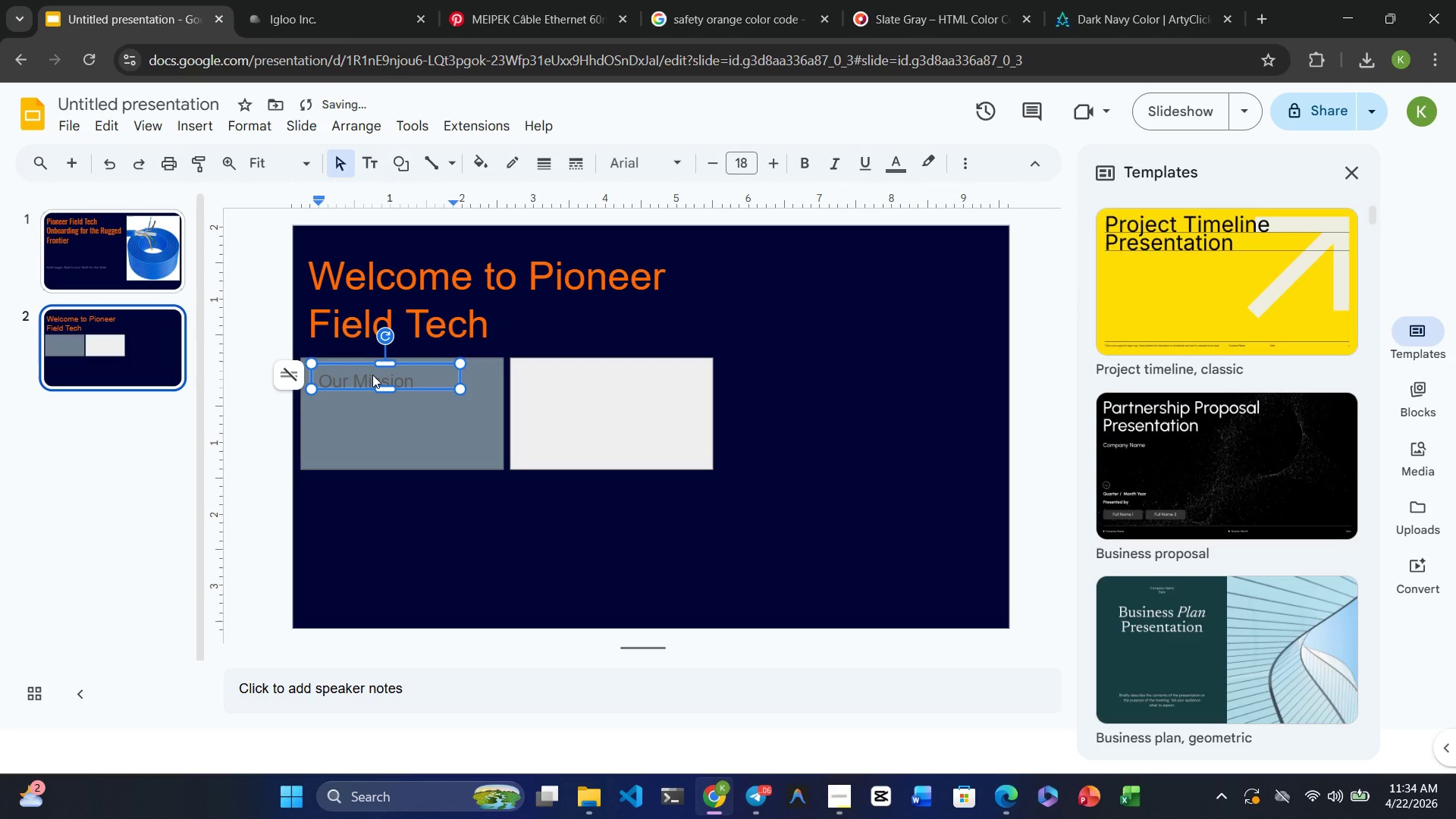 
left_click_drag(start_coordinate=[381, 386], to_coordinate=[384, 397])
 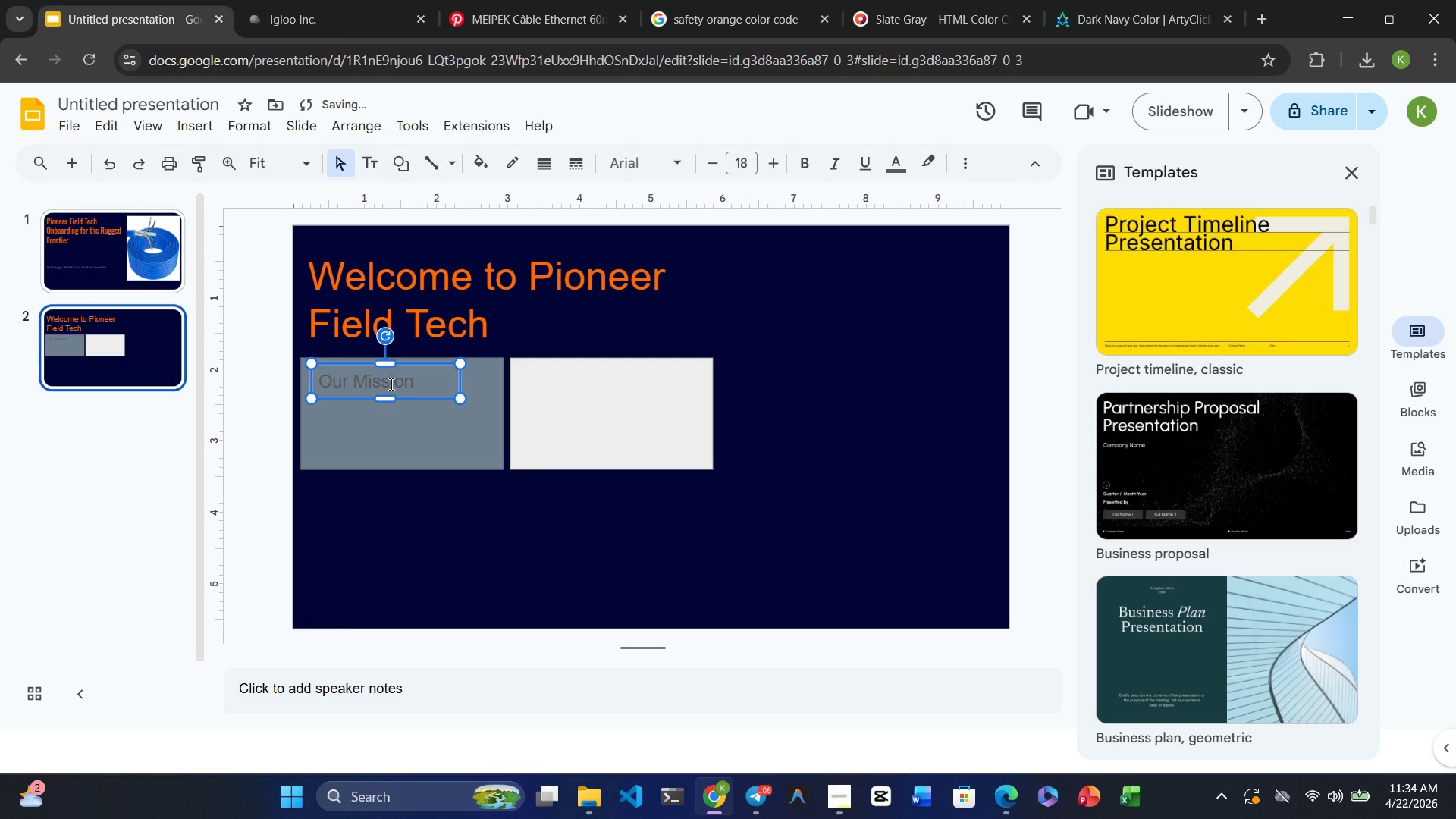 
double_click([390, 384])
 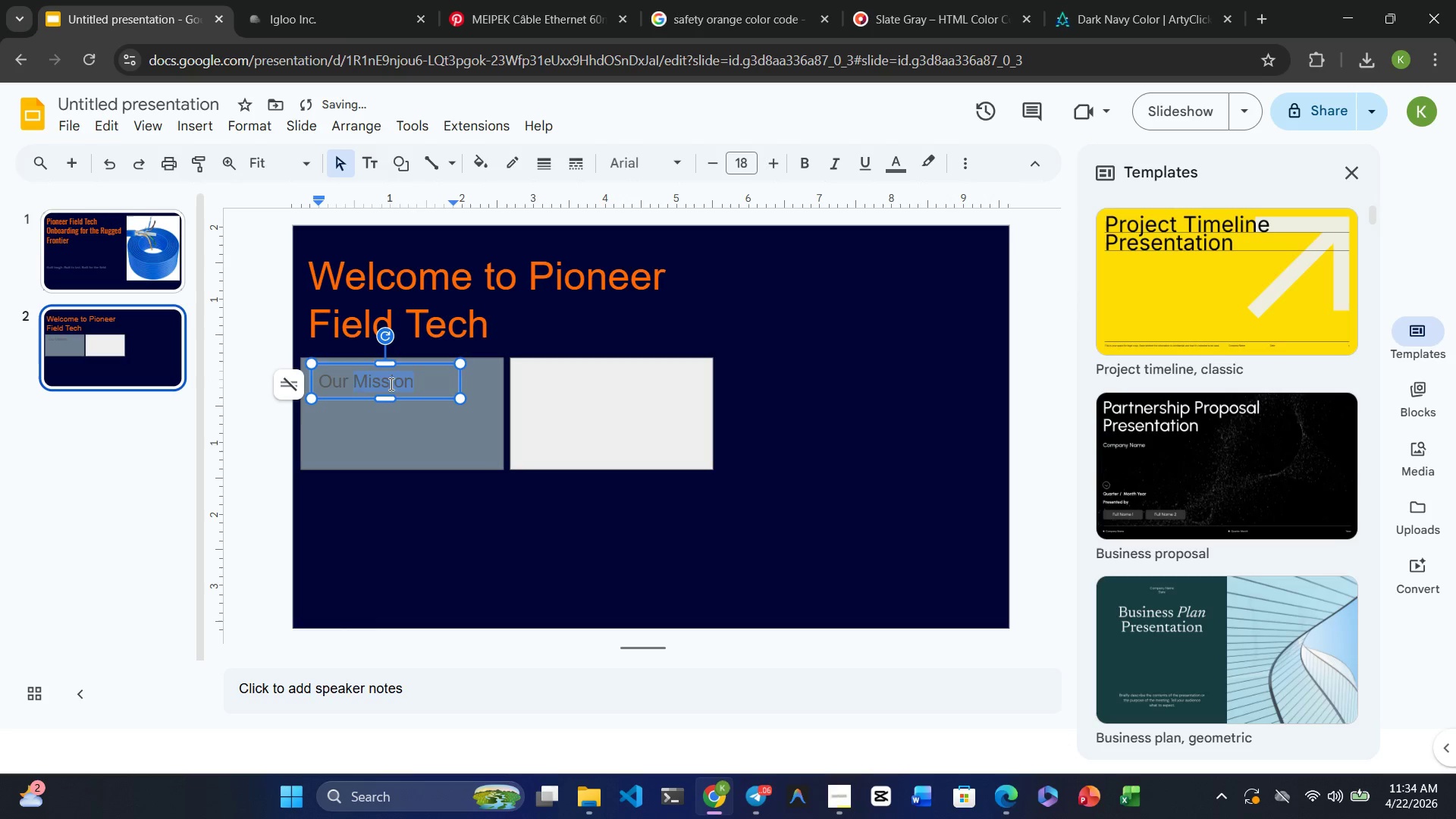 
triple_click([390, 384])
 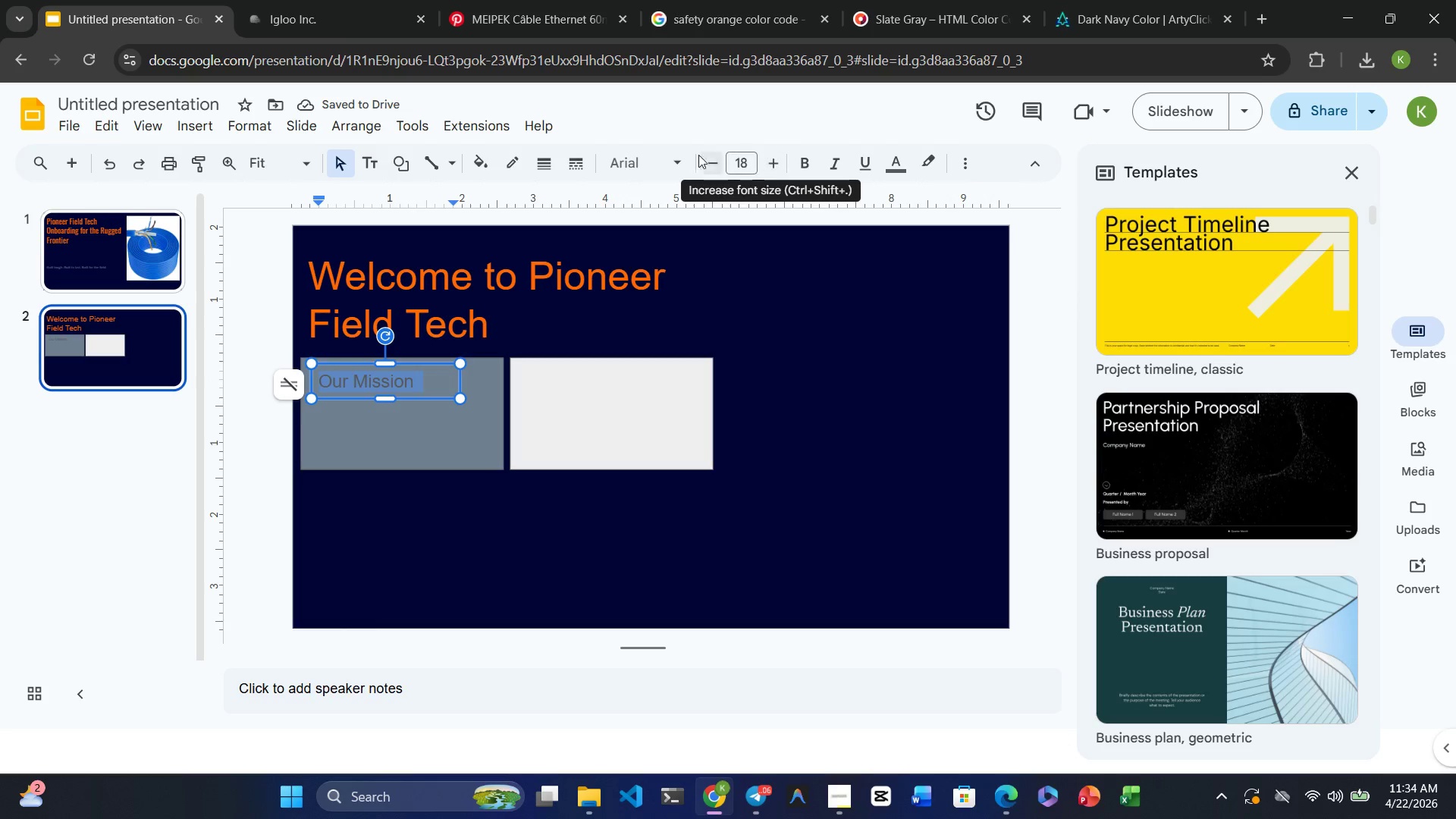 
left_click([629, 152])
 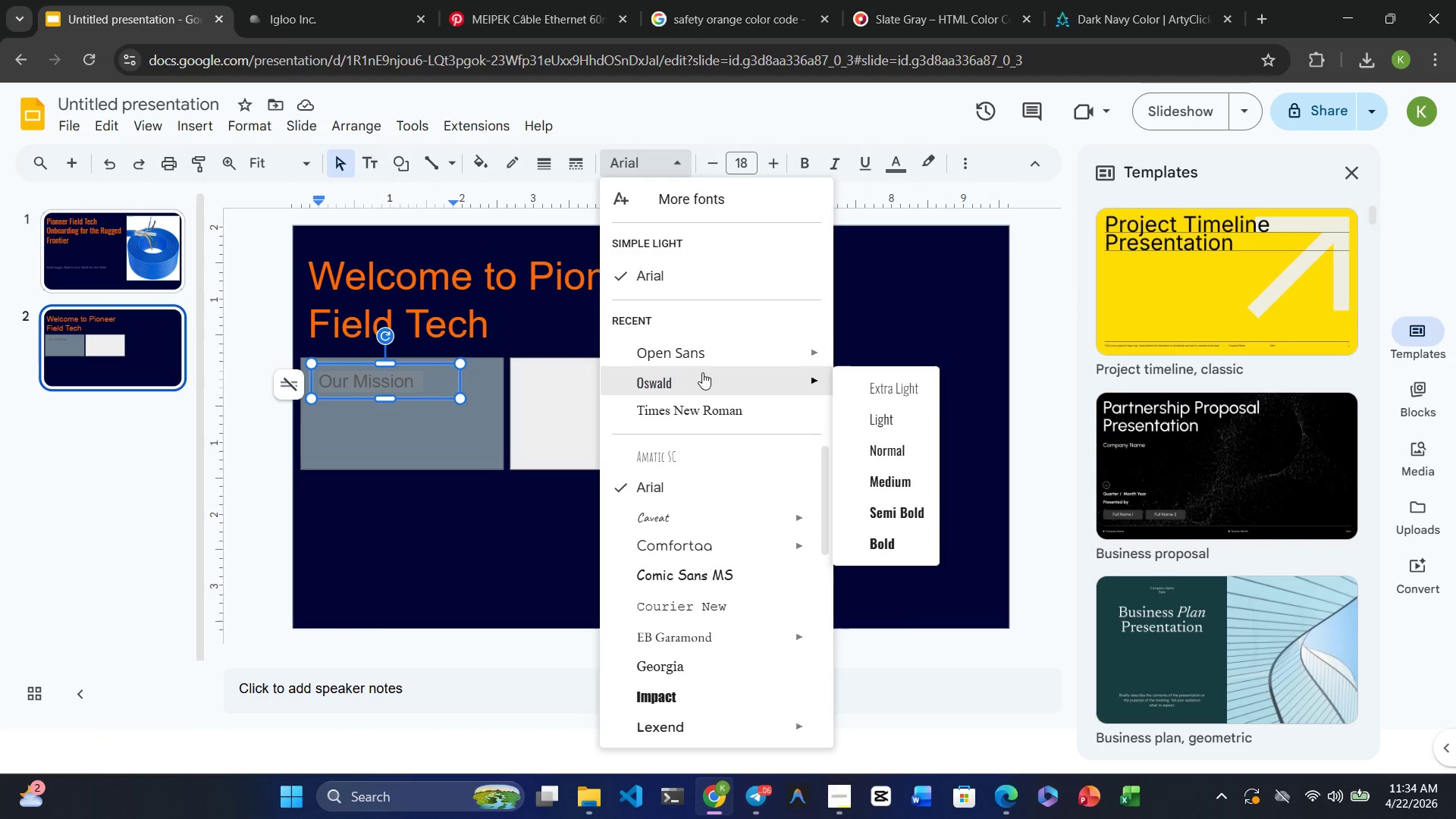 
left_click([686, 347])
 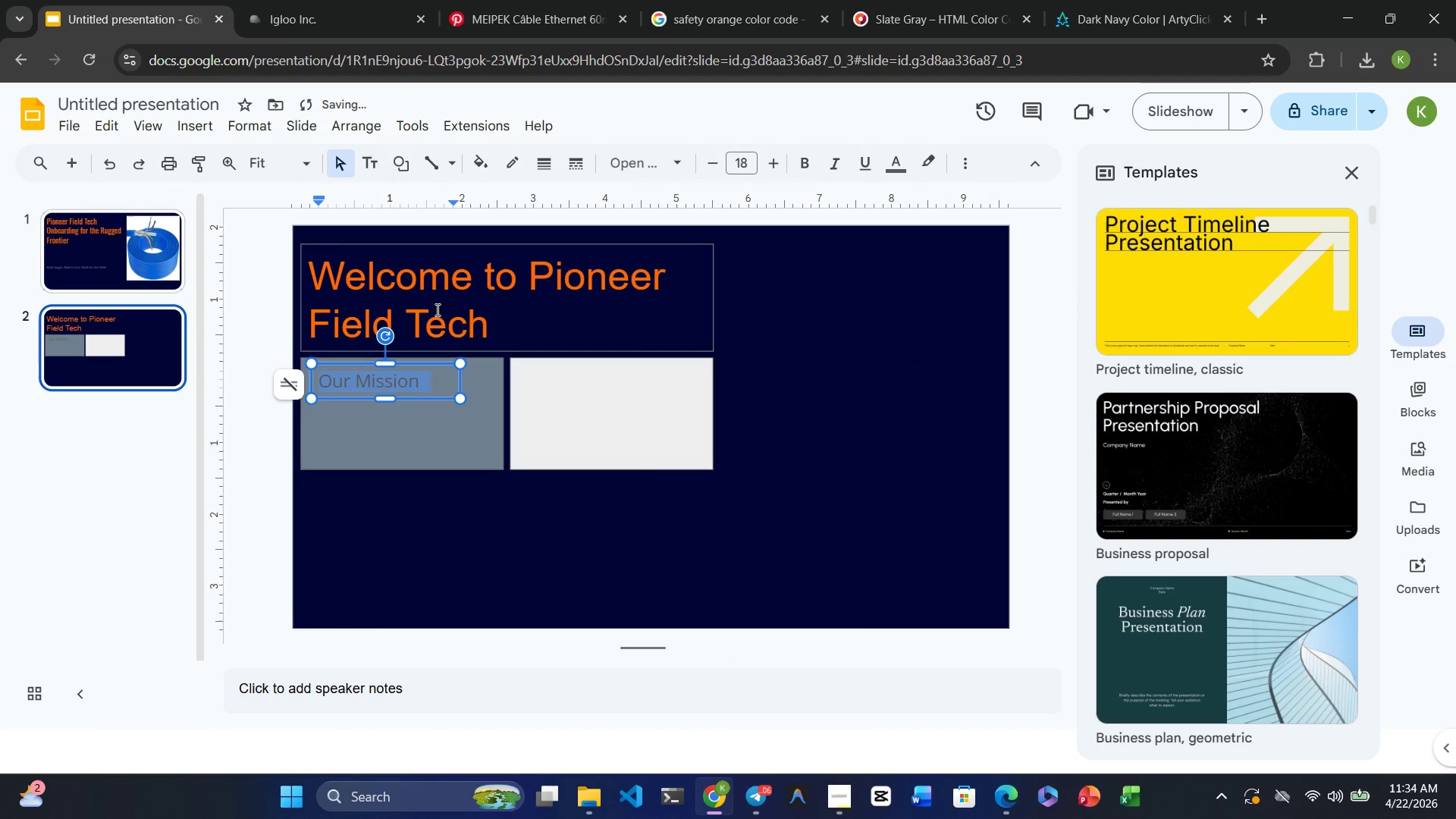 
left_click([452, 281])
 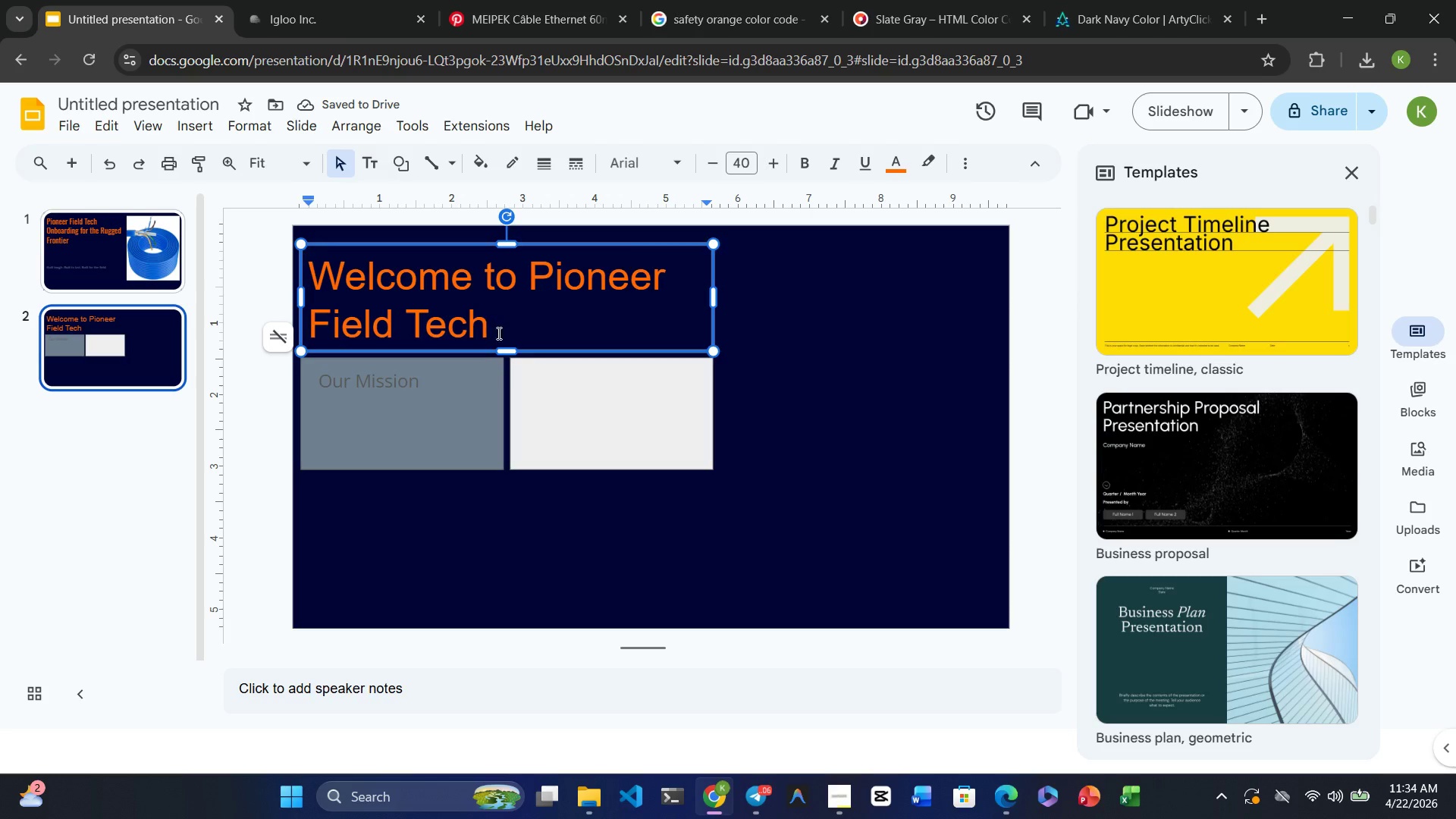 
left_click_drag(start_coordinate=[499, 334], to_coordinate=[307, 281])
 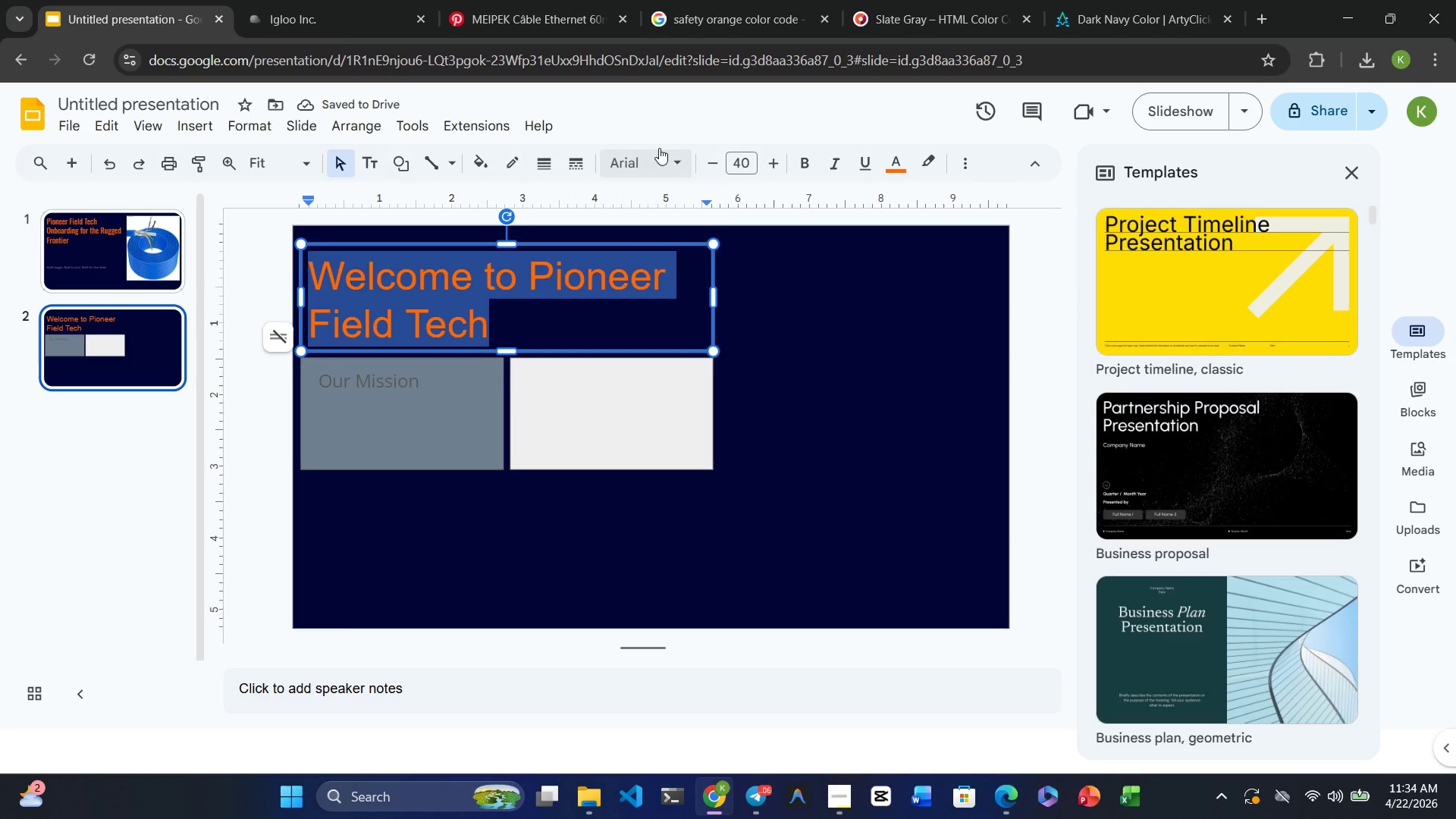 
left_click([663, 146])
 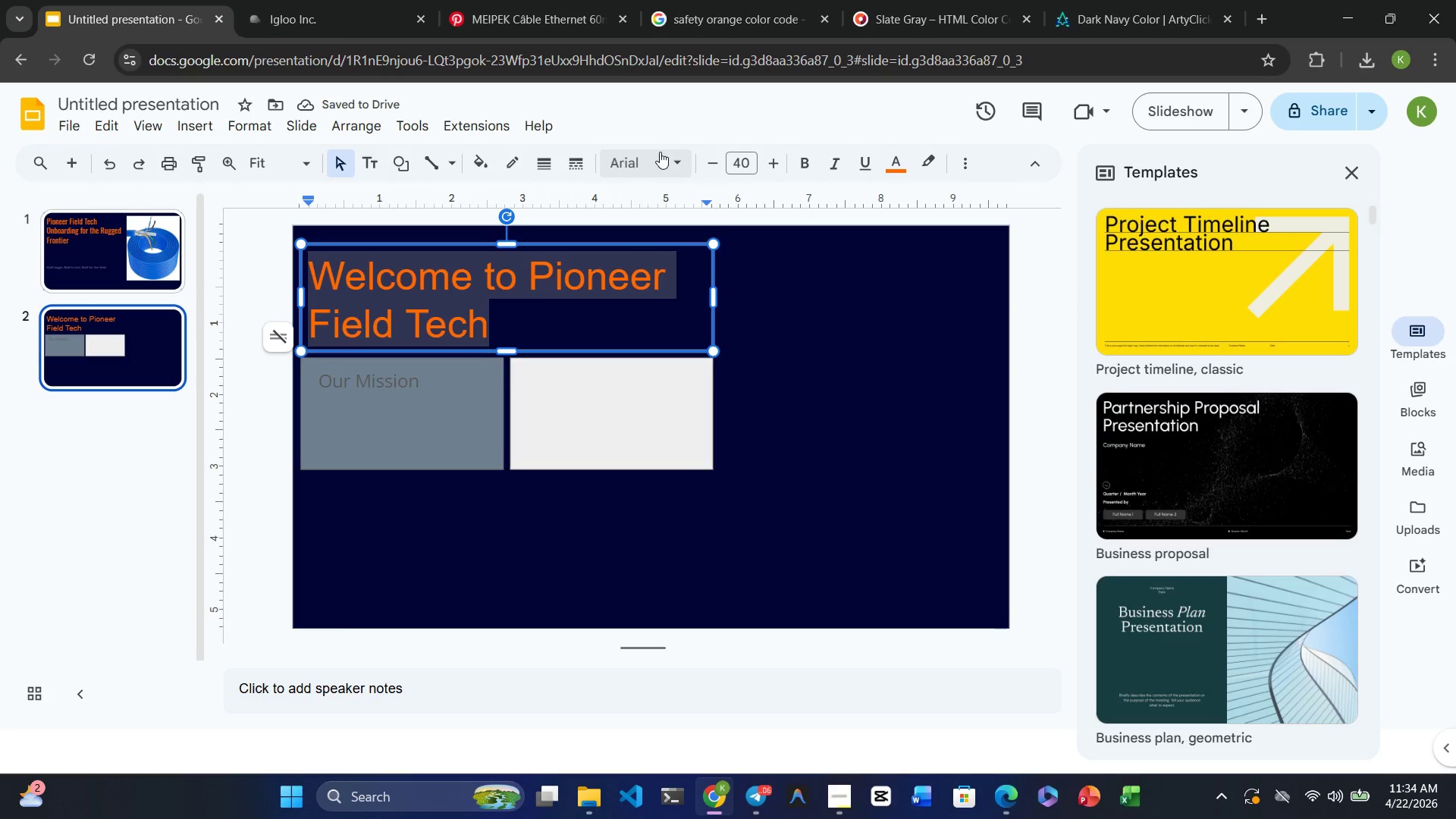 
left_click([660, 152])
 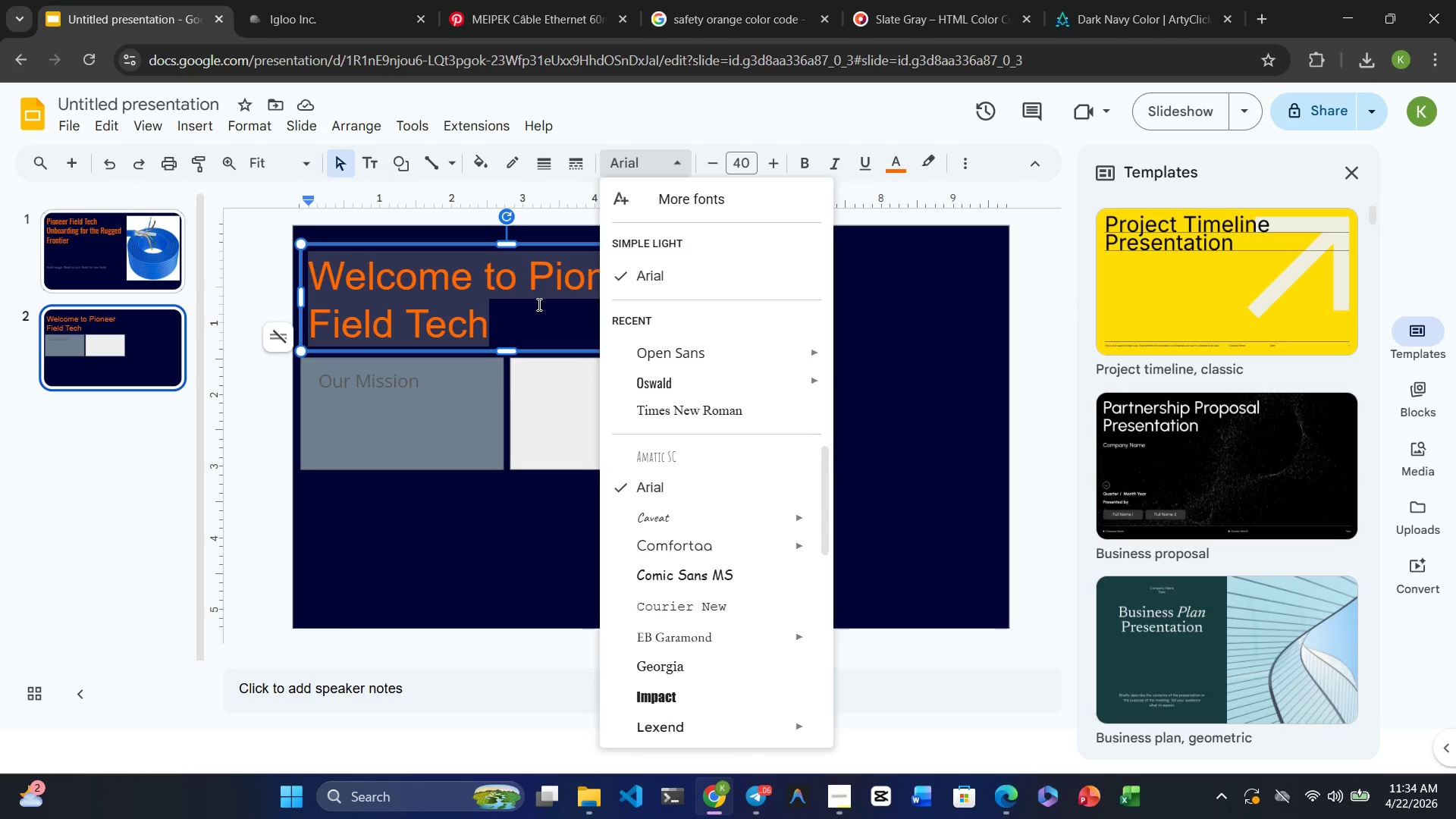 
left_click([527, 337])
 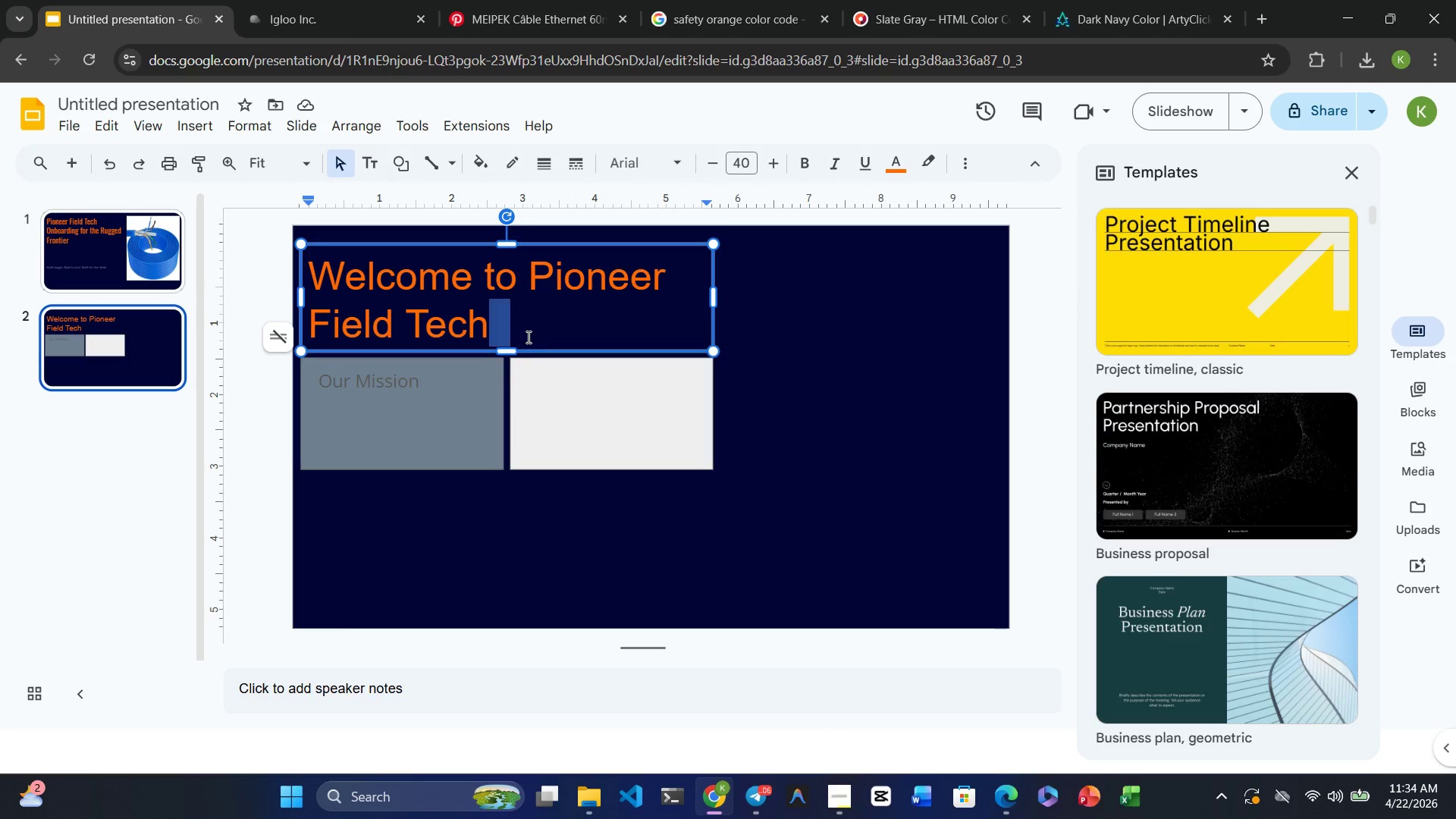 
left_click_drag(start_coordinate=[527, 337], to_coordinate=[342, 290])
 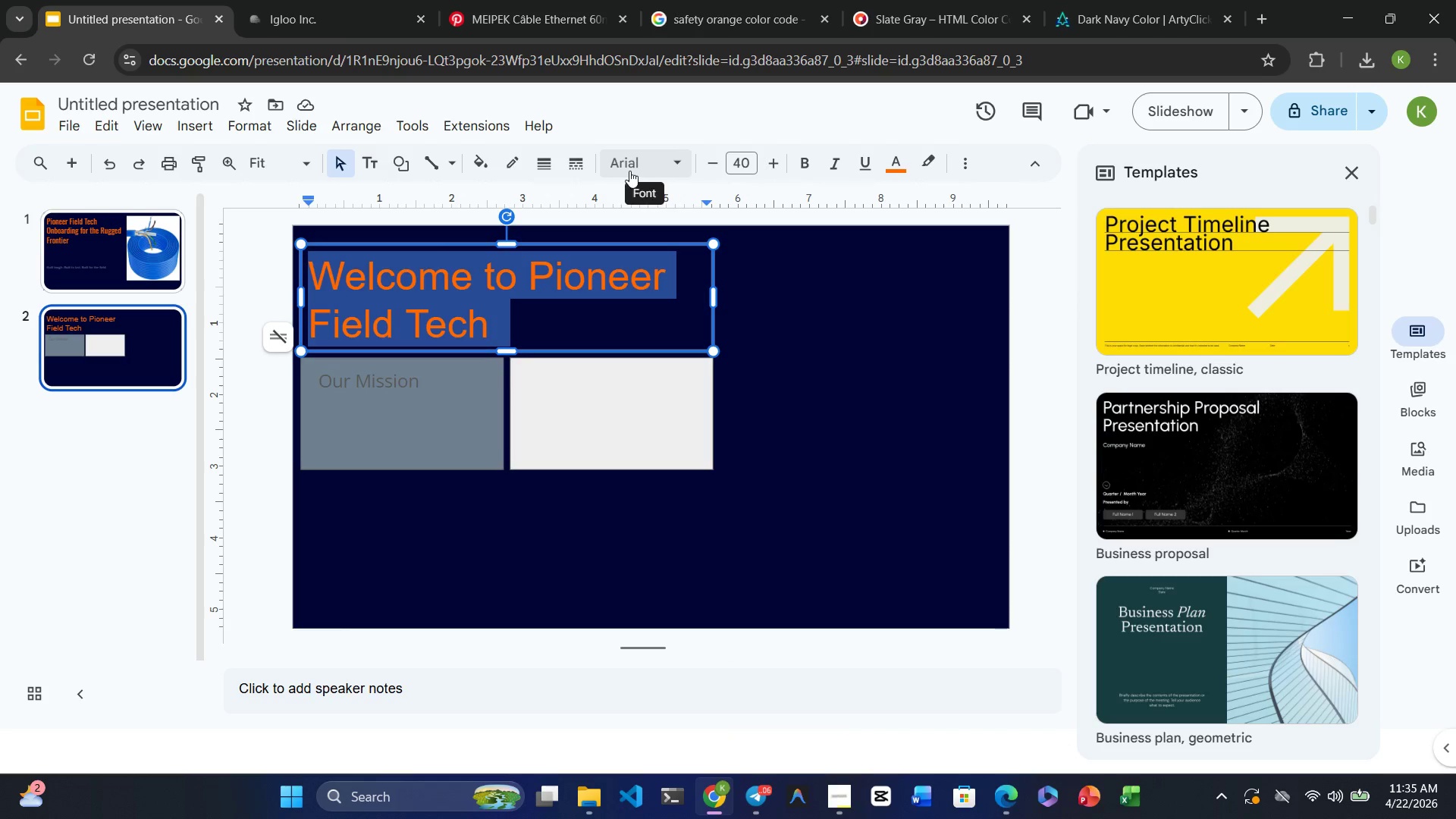 
left_click([629, 171])
 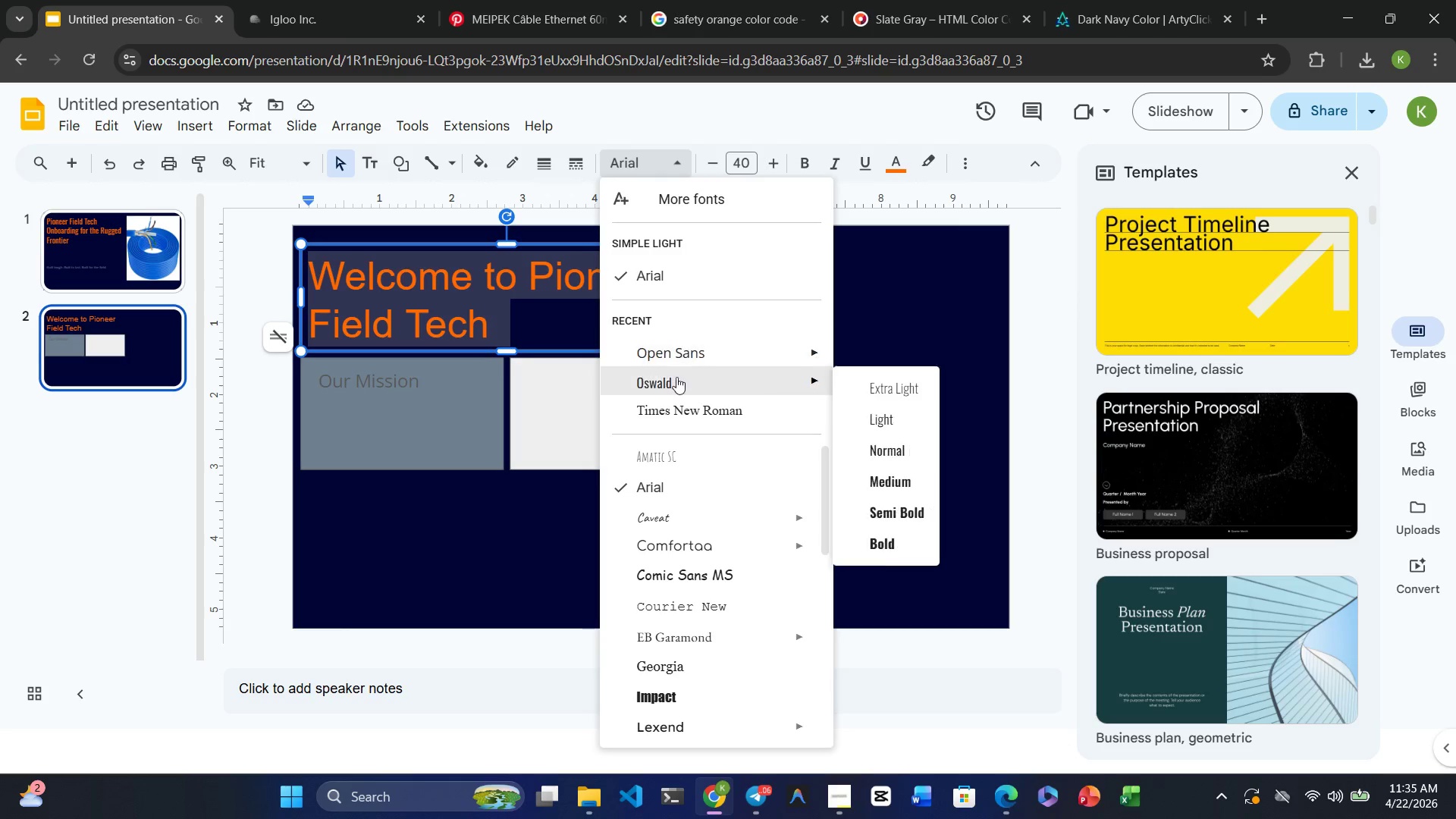 
left_click([673, 385])
 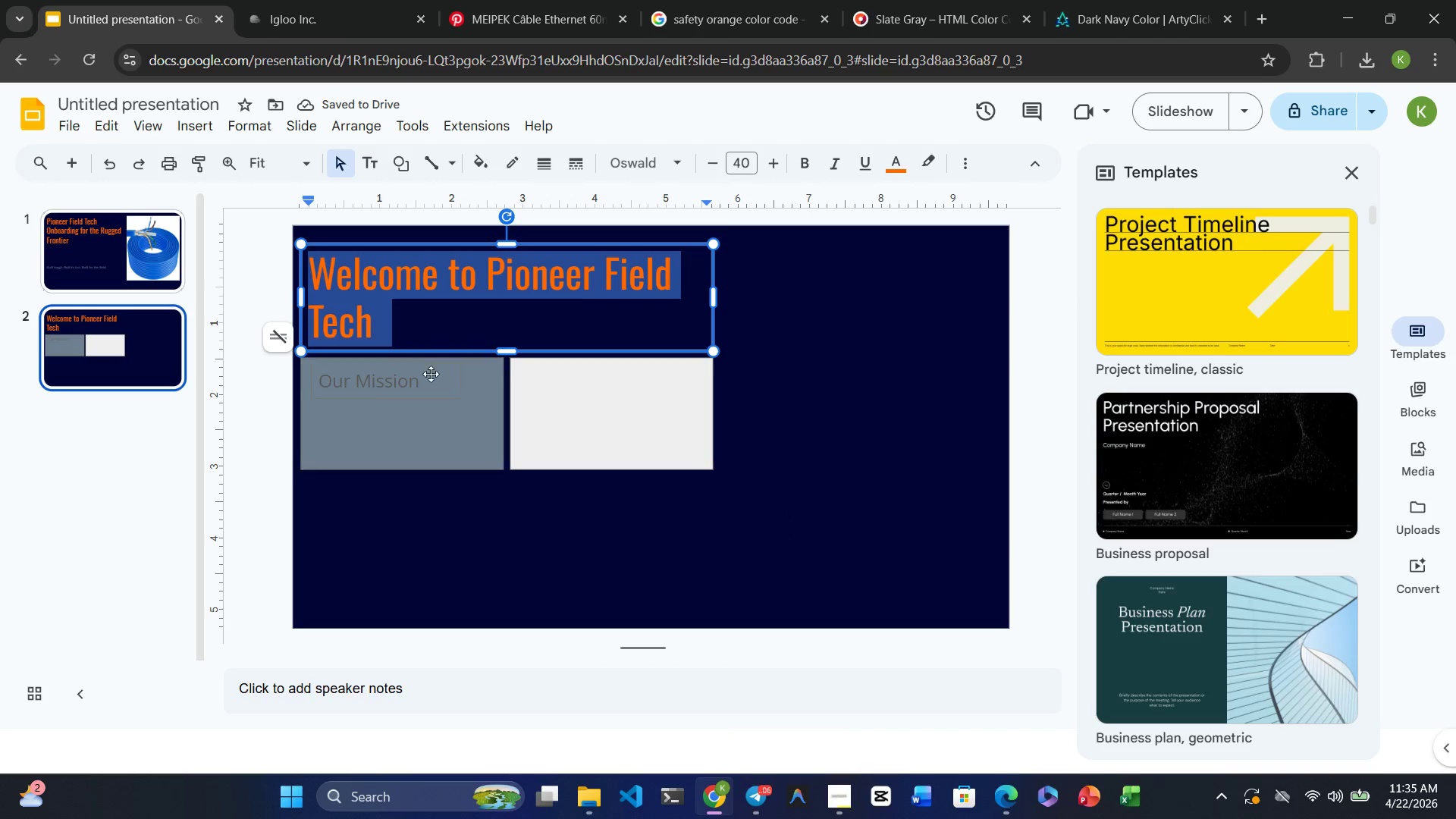 
double_click([395, 381])
 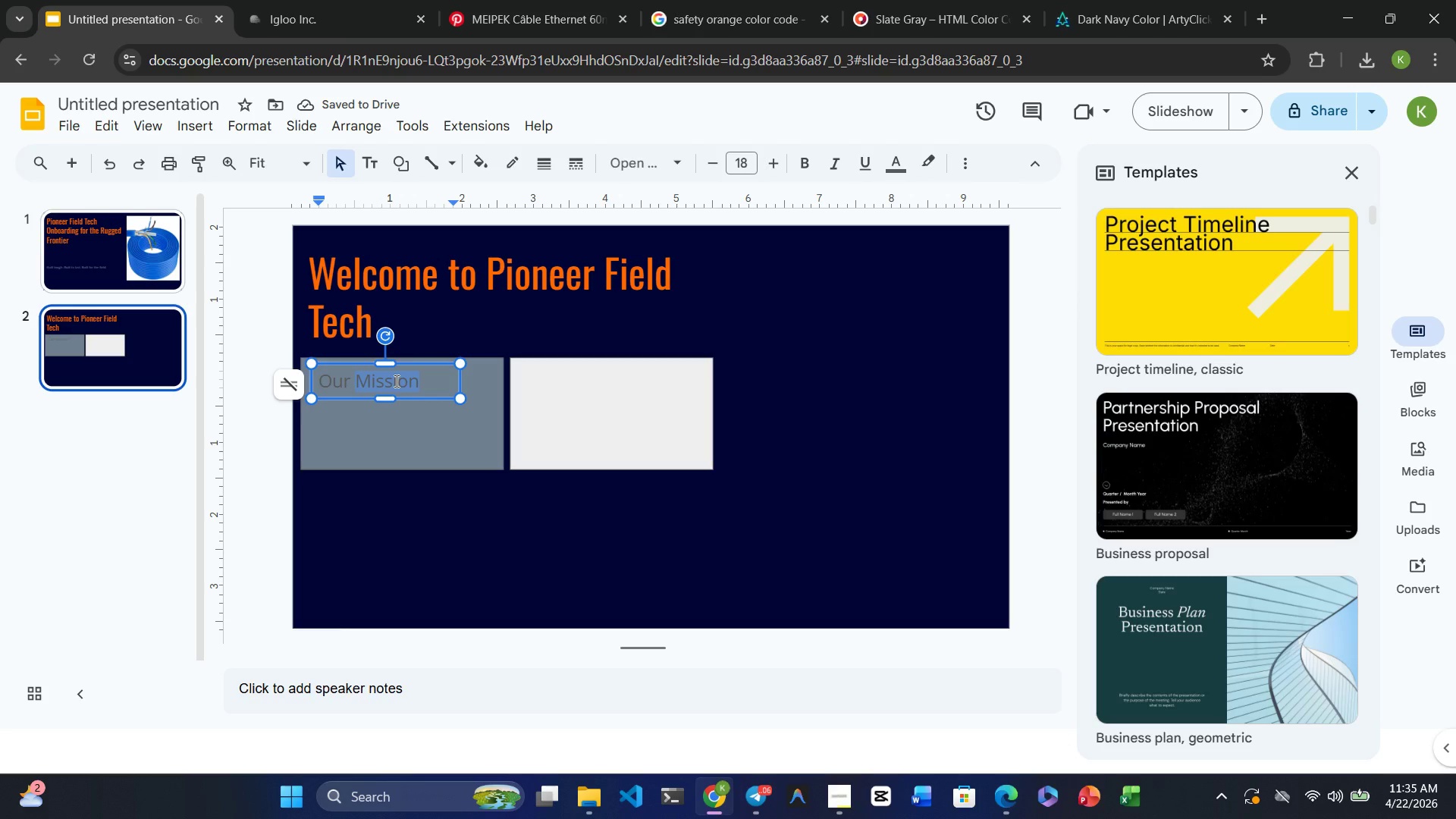 
triple_click([395, 381])
 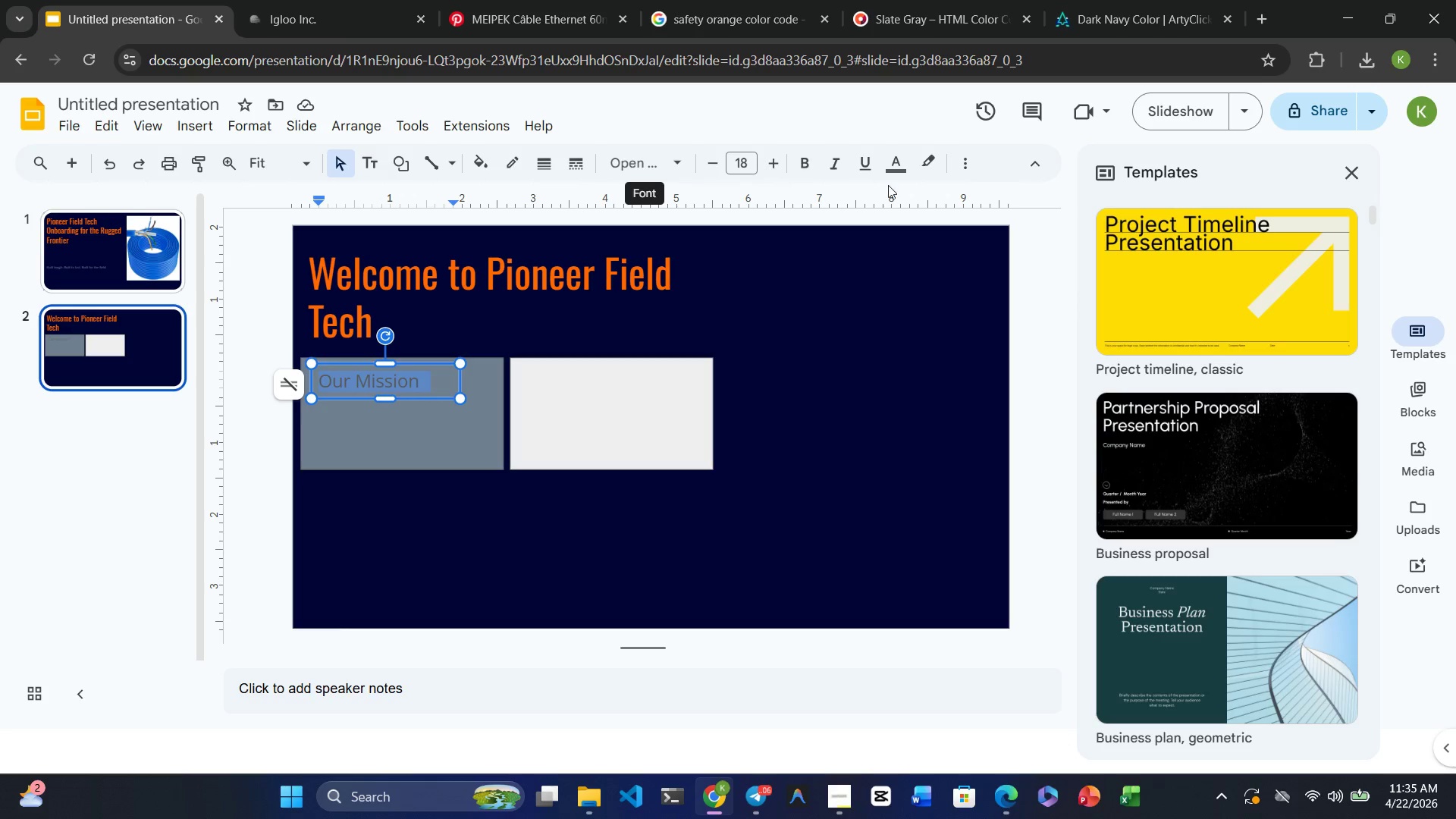 
left_click([893, 168])
 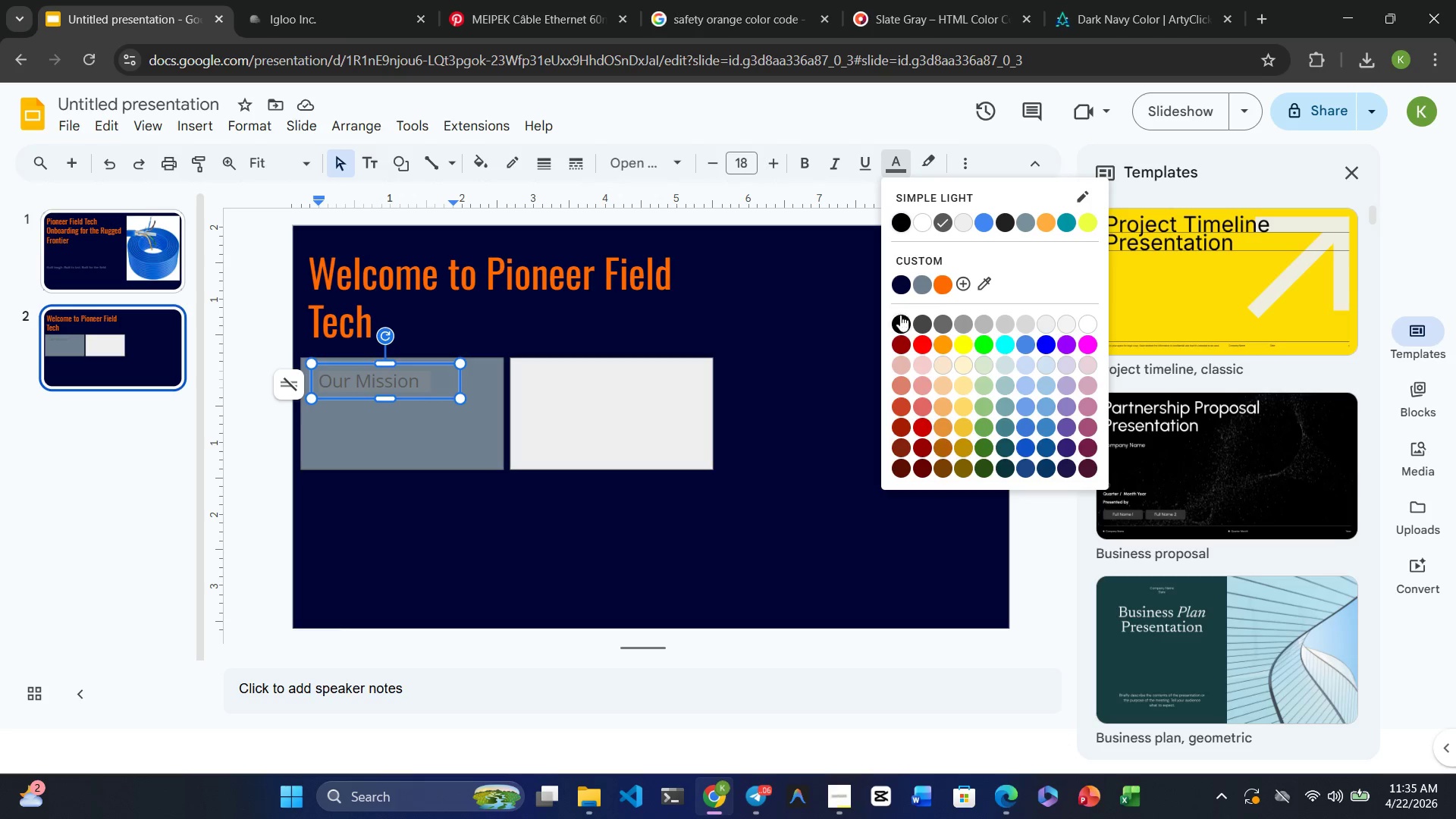 
left_click([900, 319])
 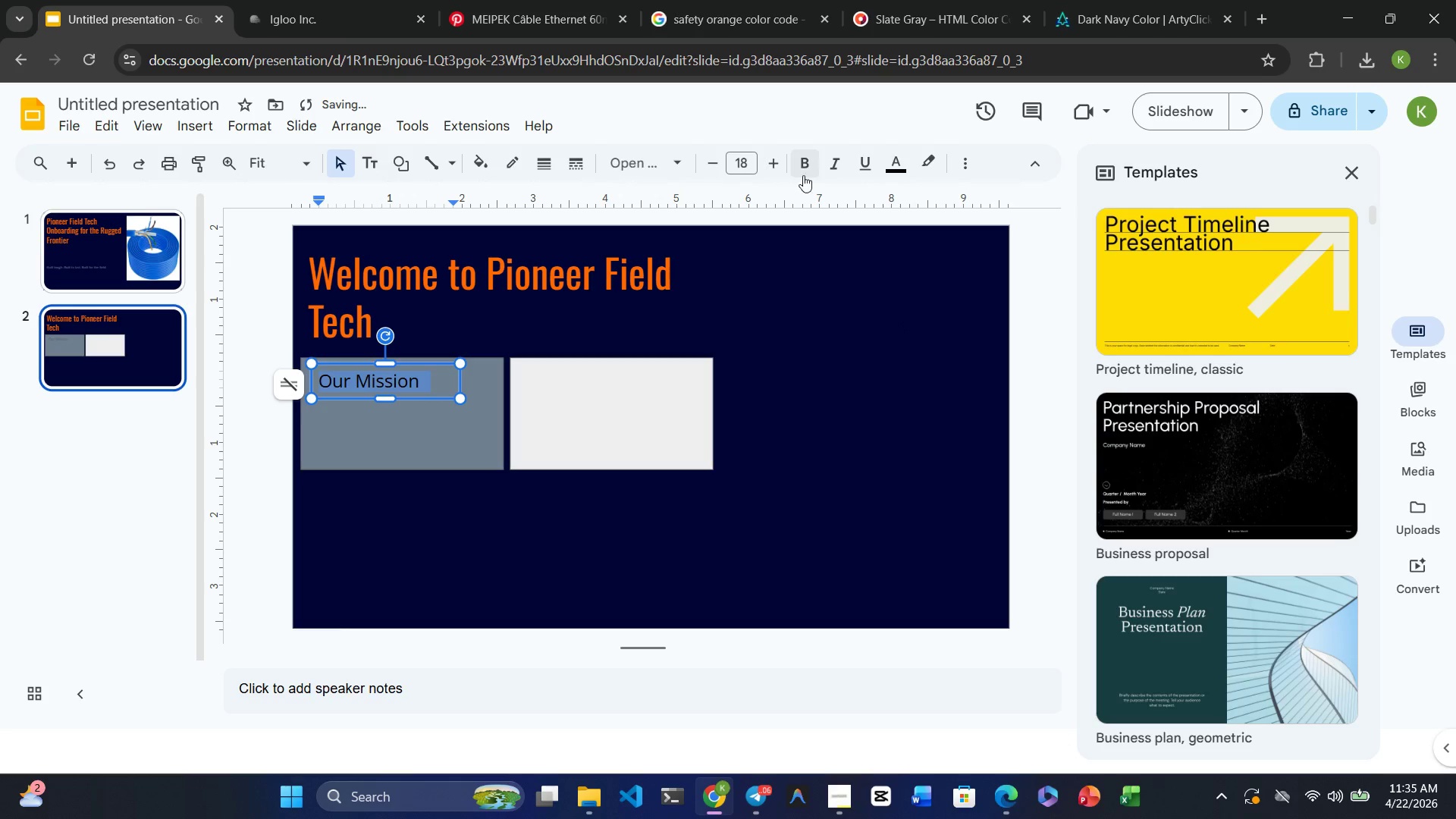 
left_click([805, 168])
 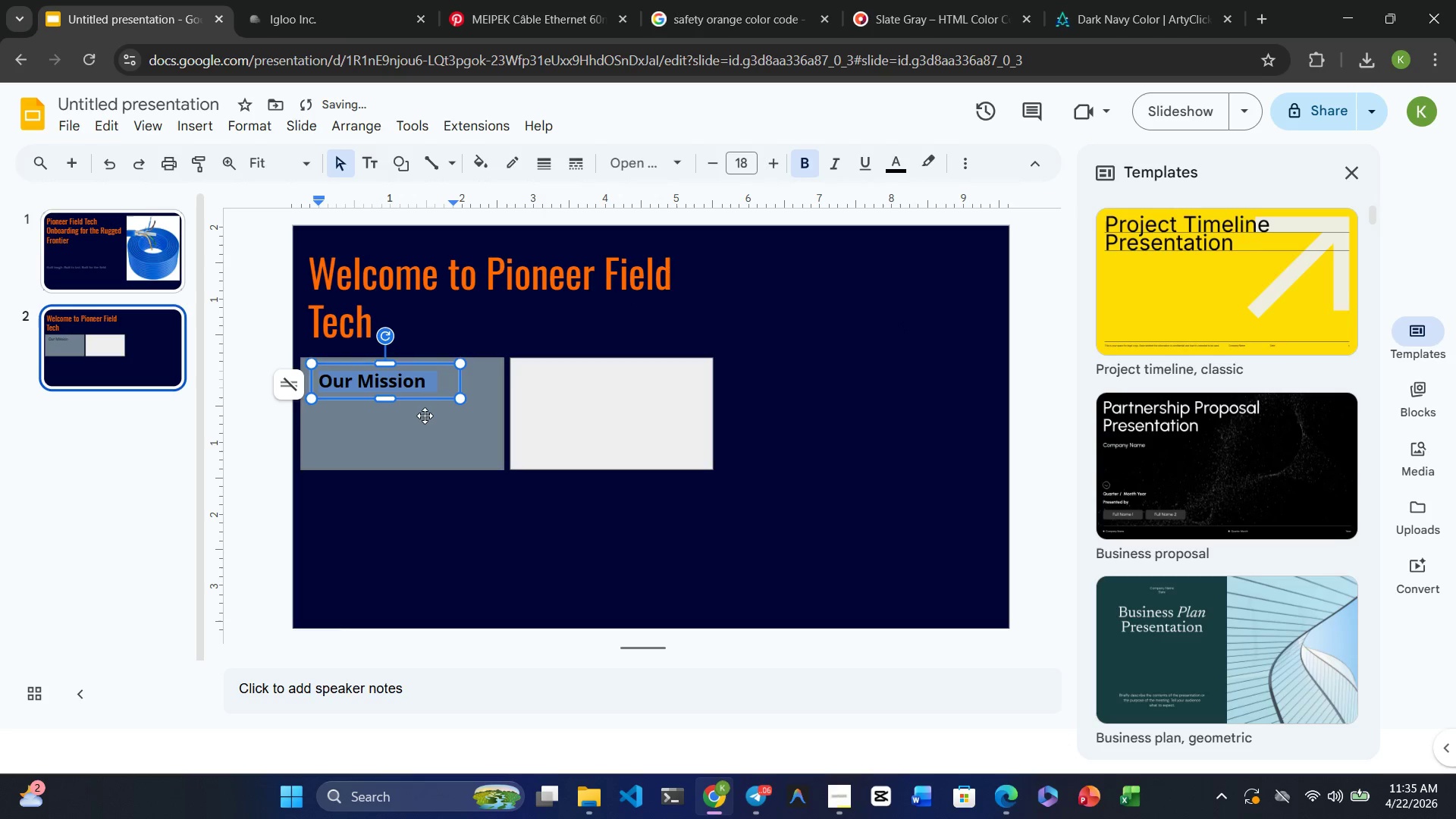 
left_click([425, 416])
 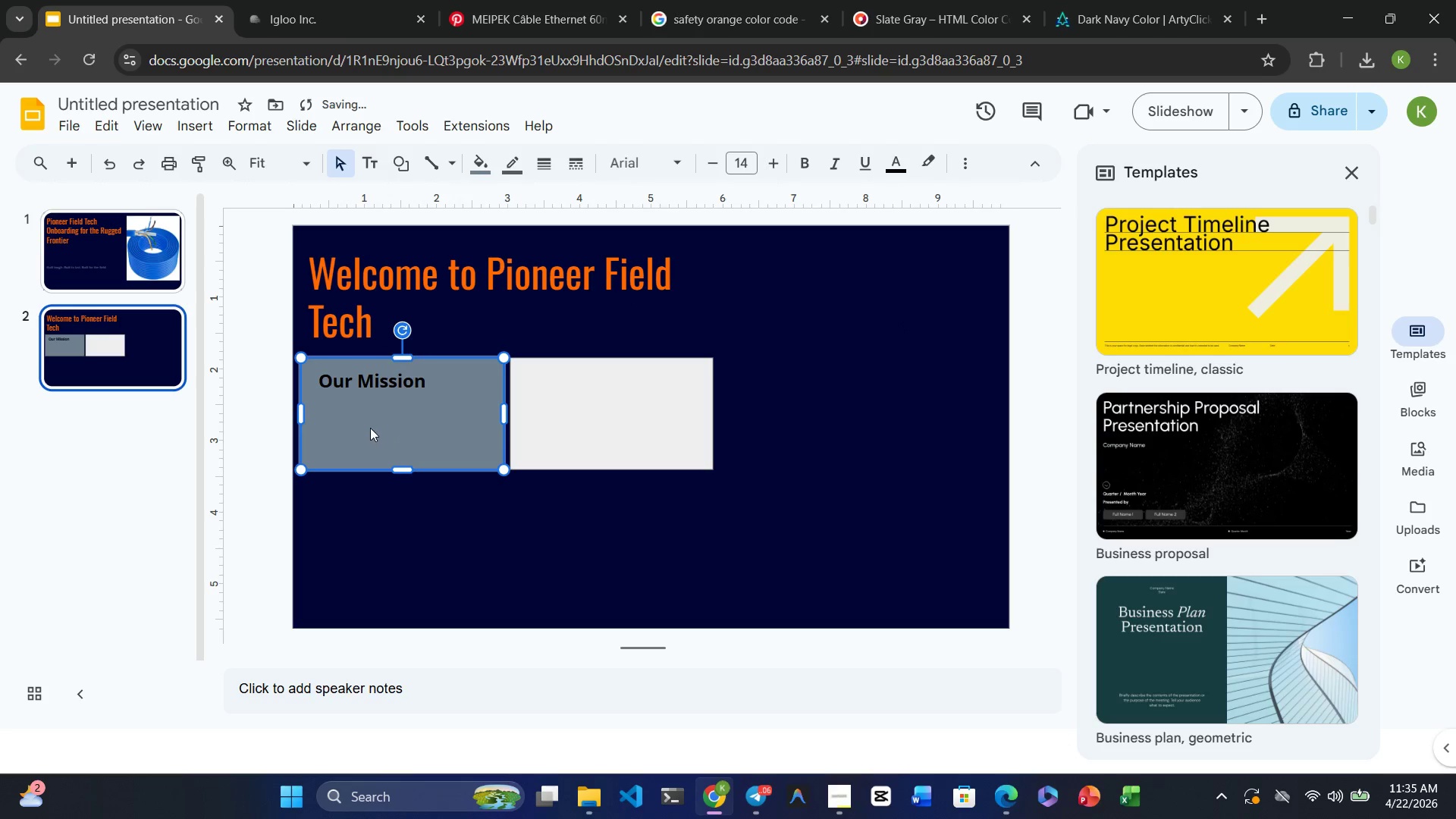 
left_click([342, 425])
 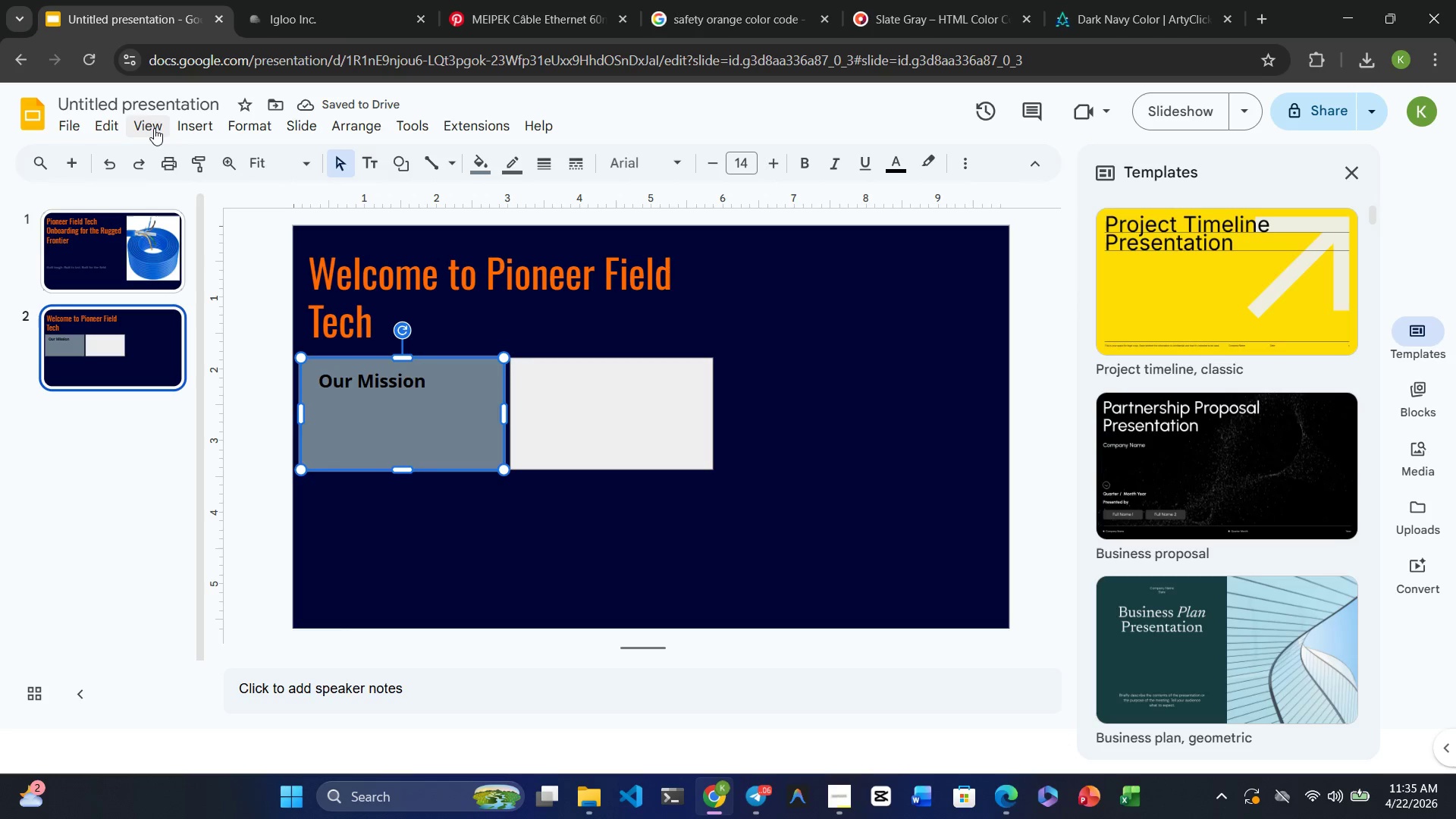 
left_click([187, 122])
 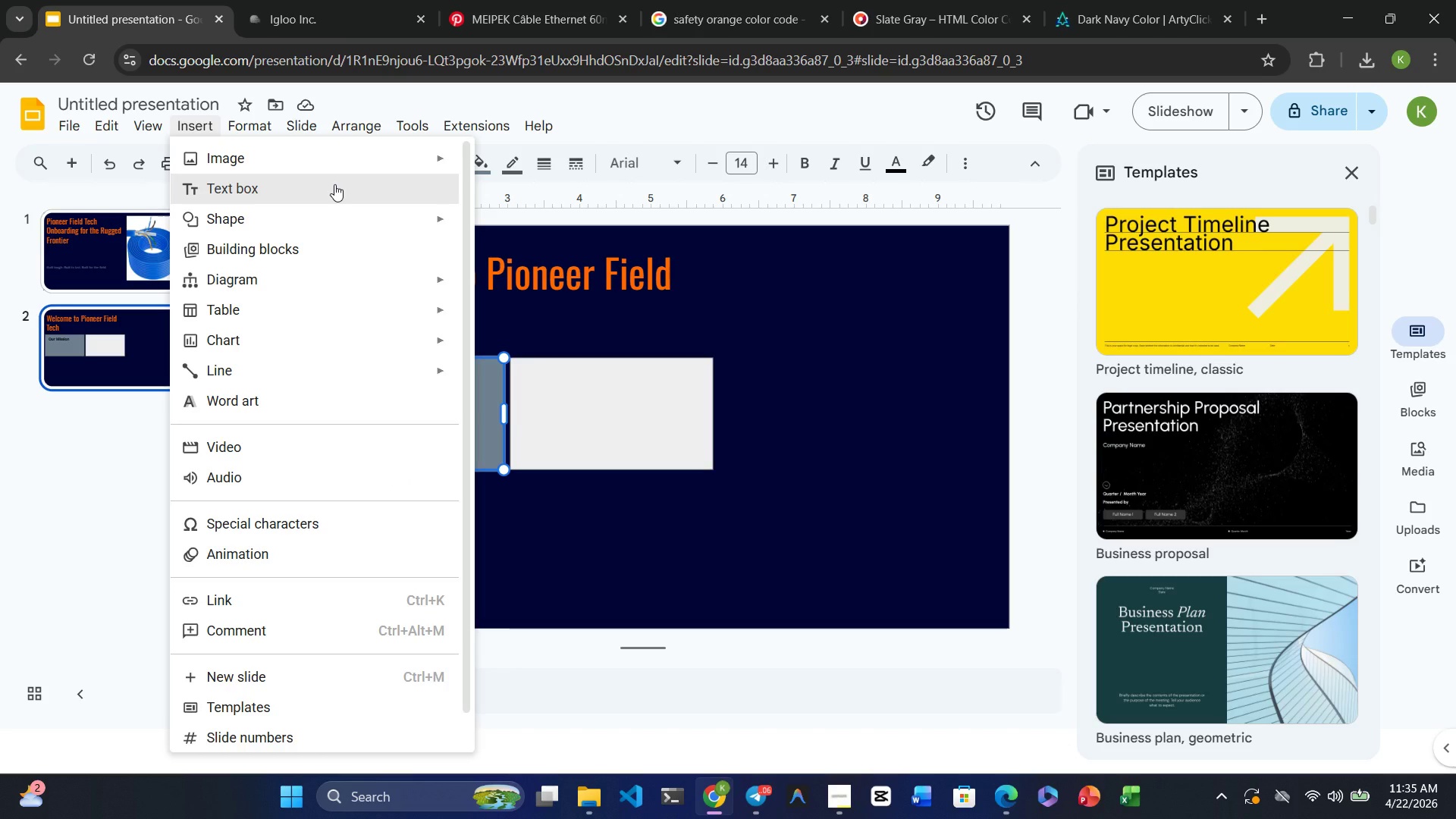 
left_click([334, 184])
 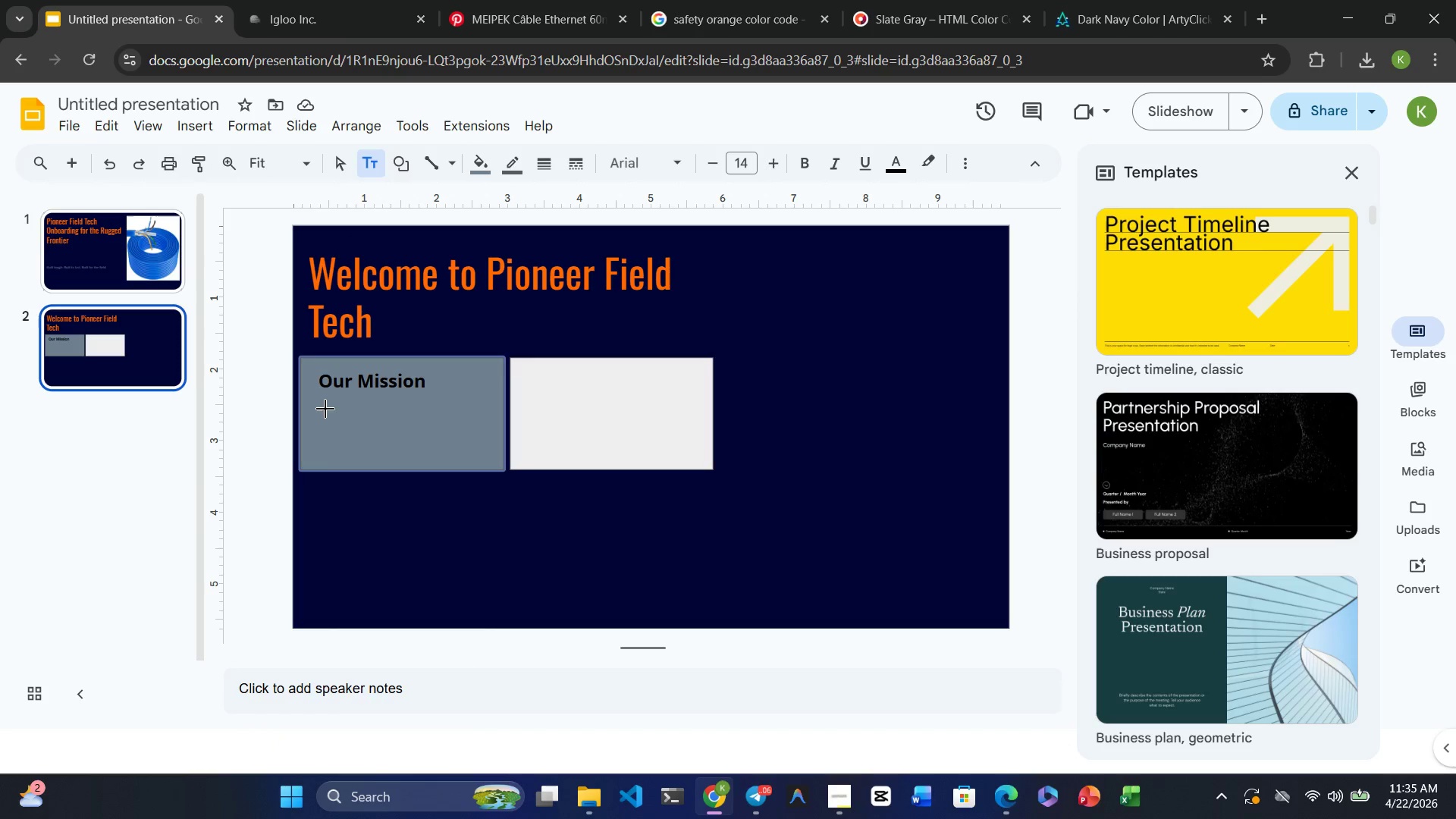 
left_click_drag(start_coordinate=[325, 405], to_coordinate=[495, 449])
 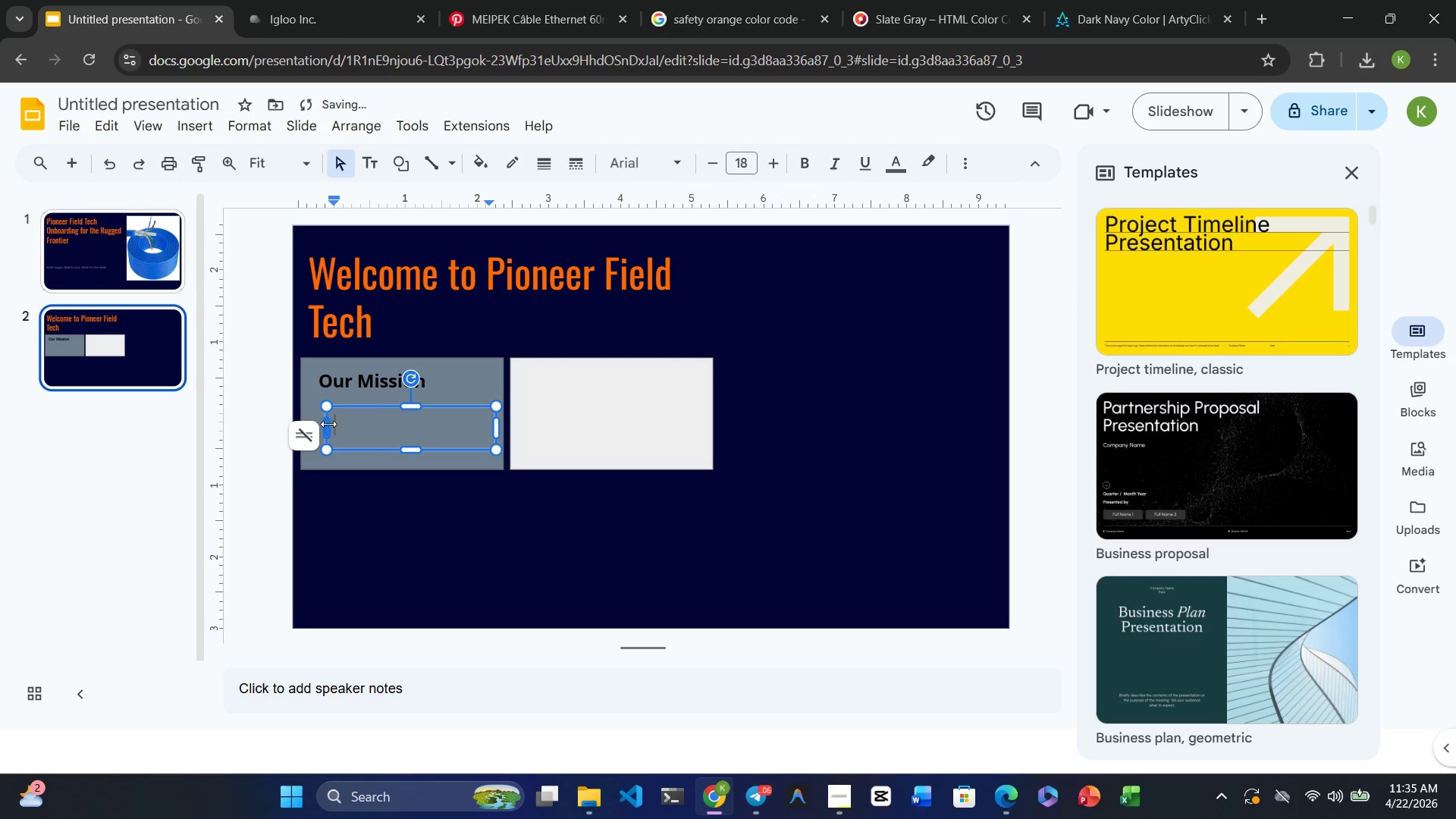 
left_click_drag(start_coordinate=[326, 424], to_coordinate=[309, 425])
 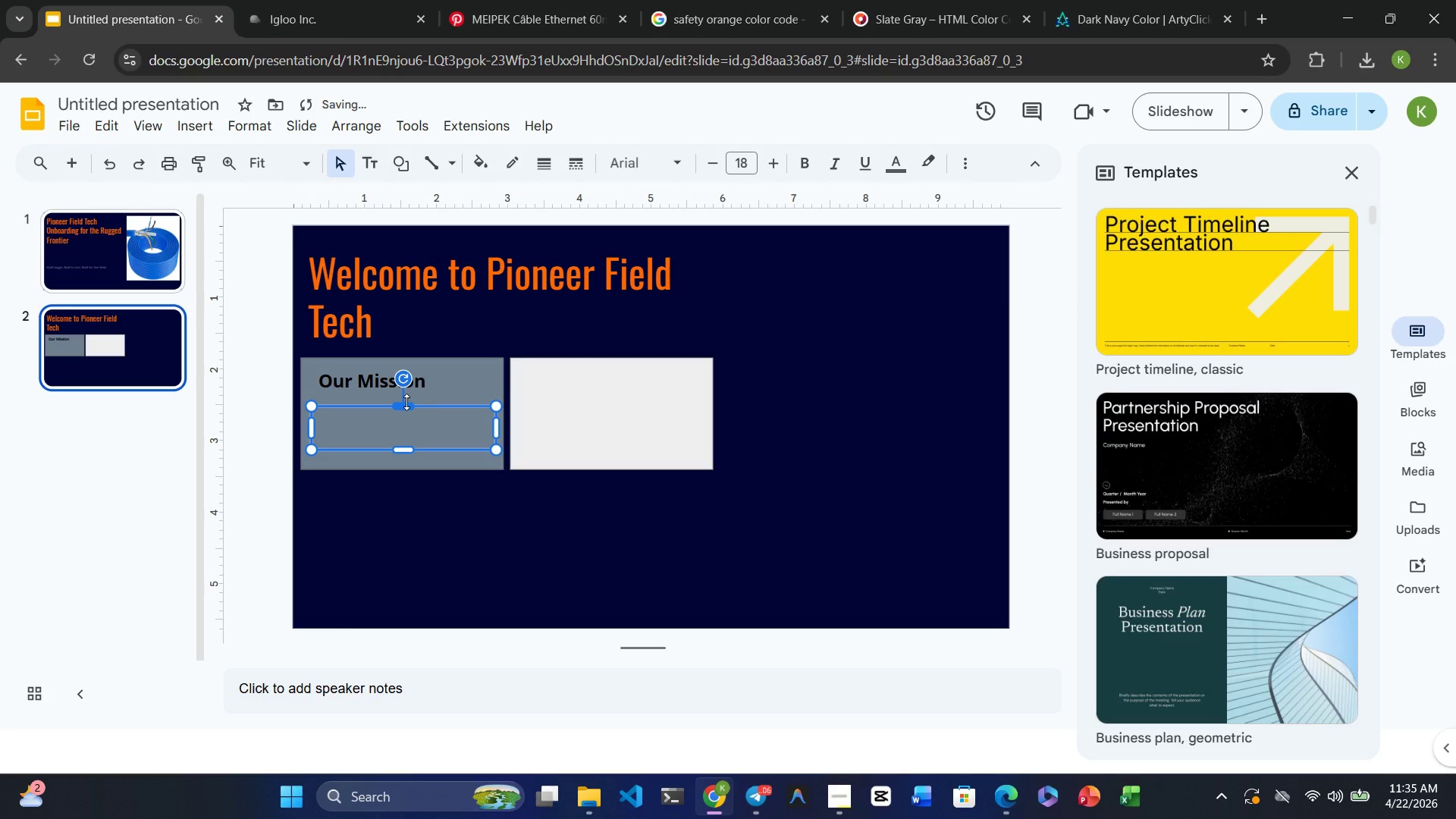 
left_click_drag(start_coordinate=[406, 402], to_coordinate=[401, 407])
 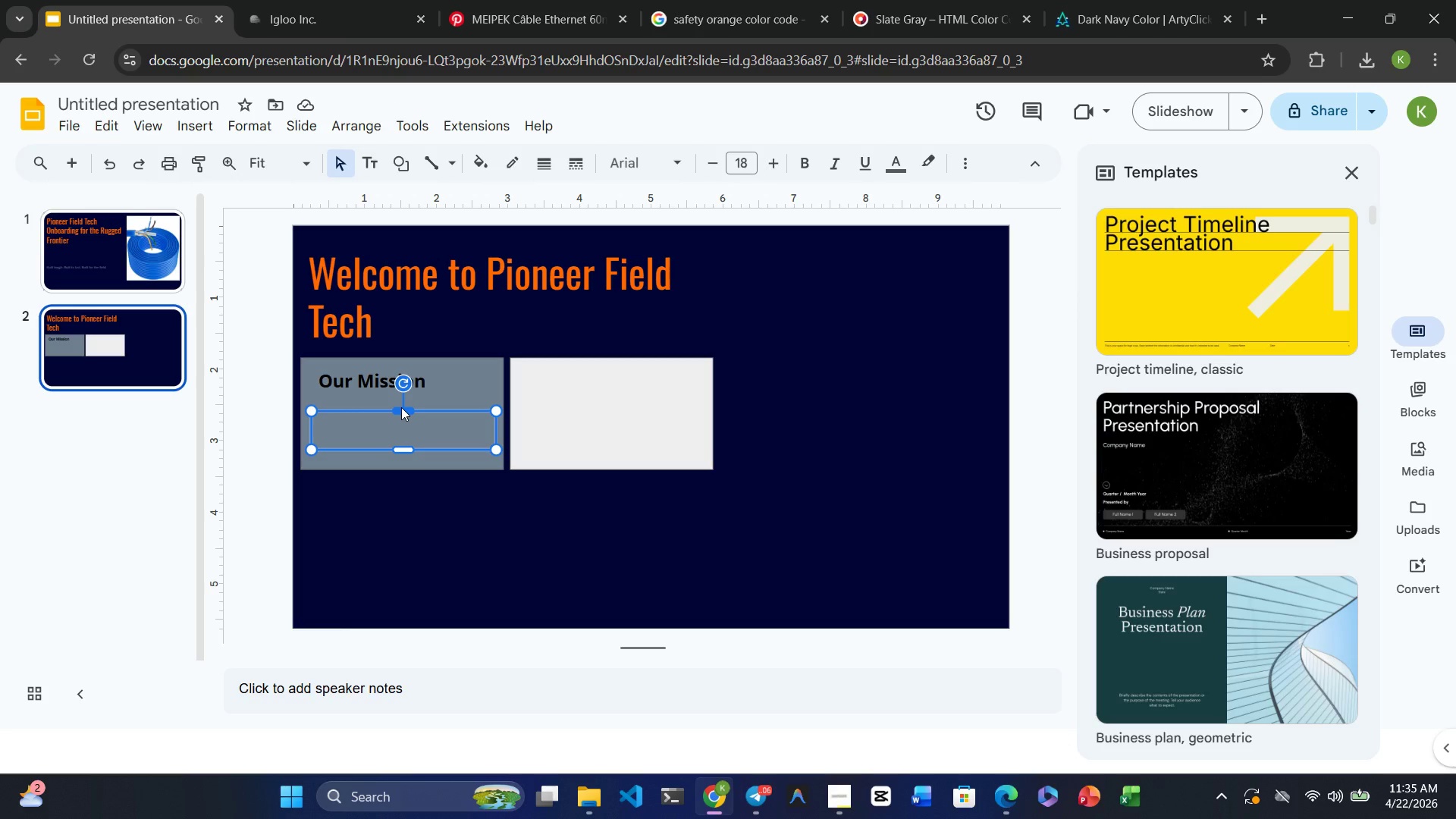 
wait(7.36)
 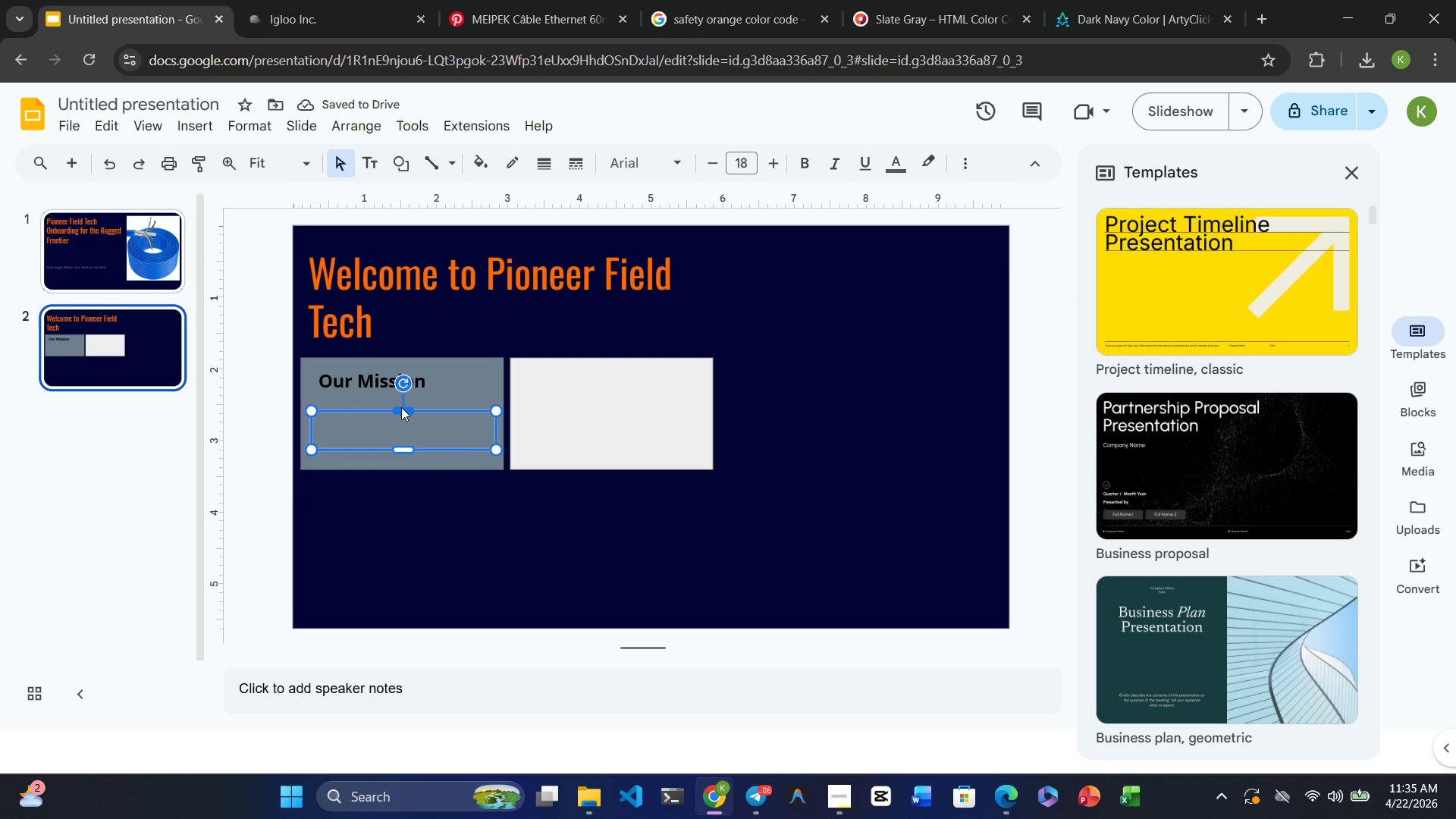 
left_click([617, 169])
 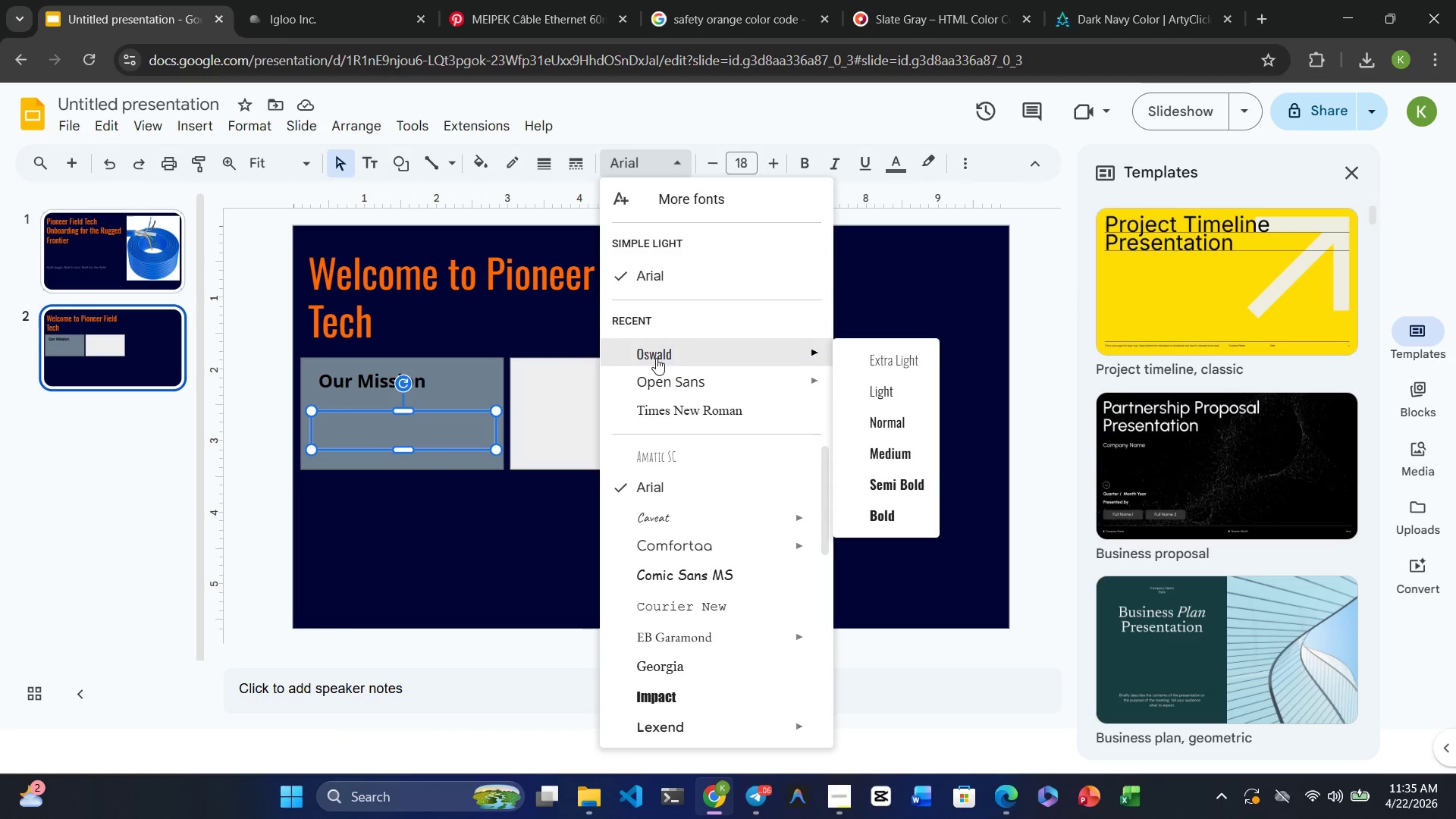 
left_click([660, 375])
 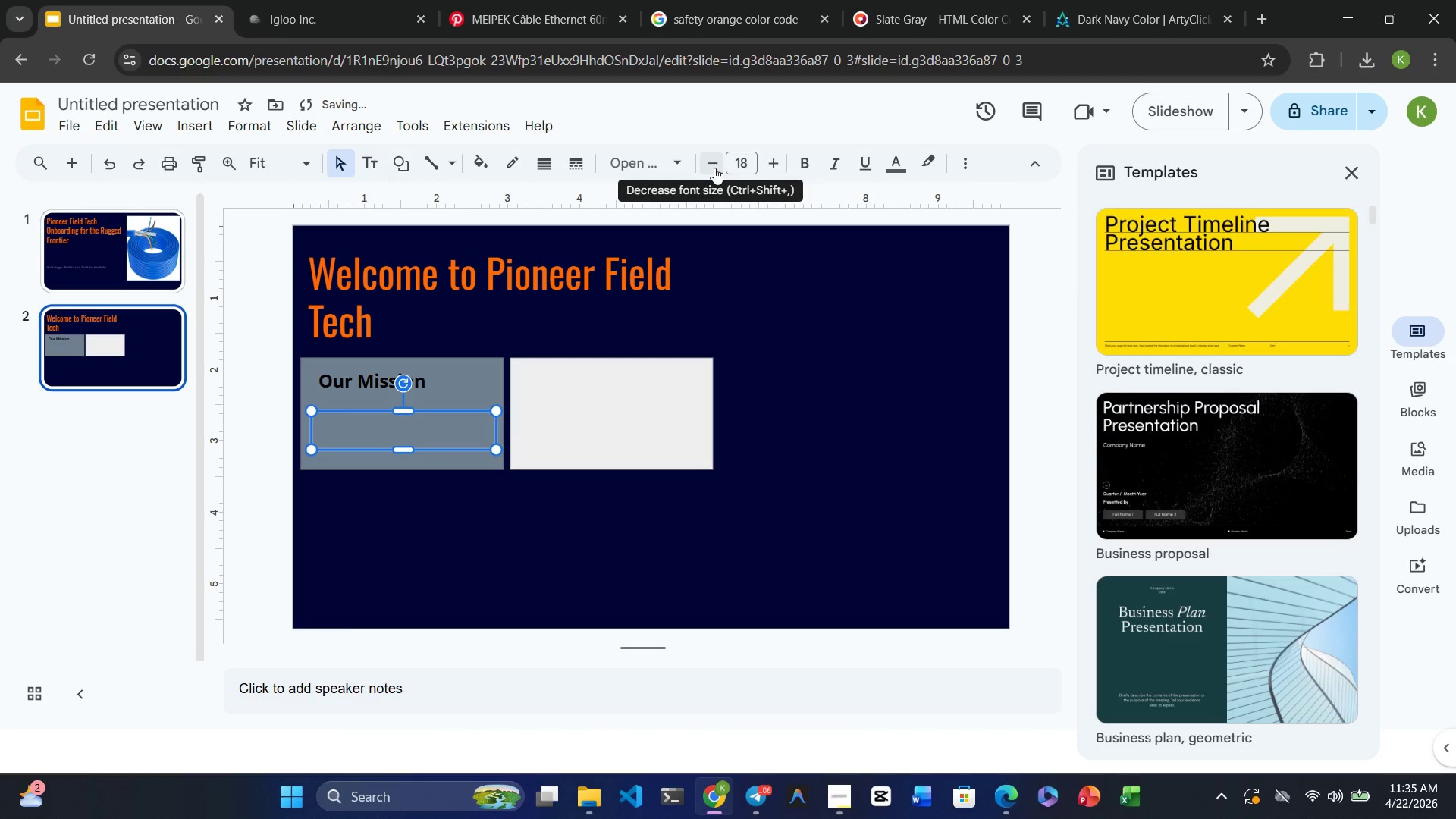 
double_click([714, 168])
 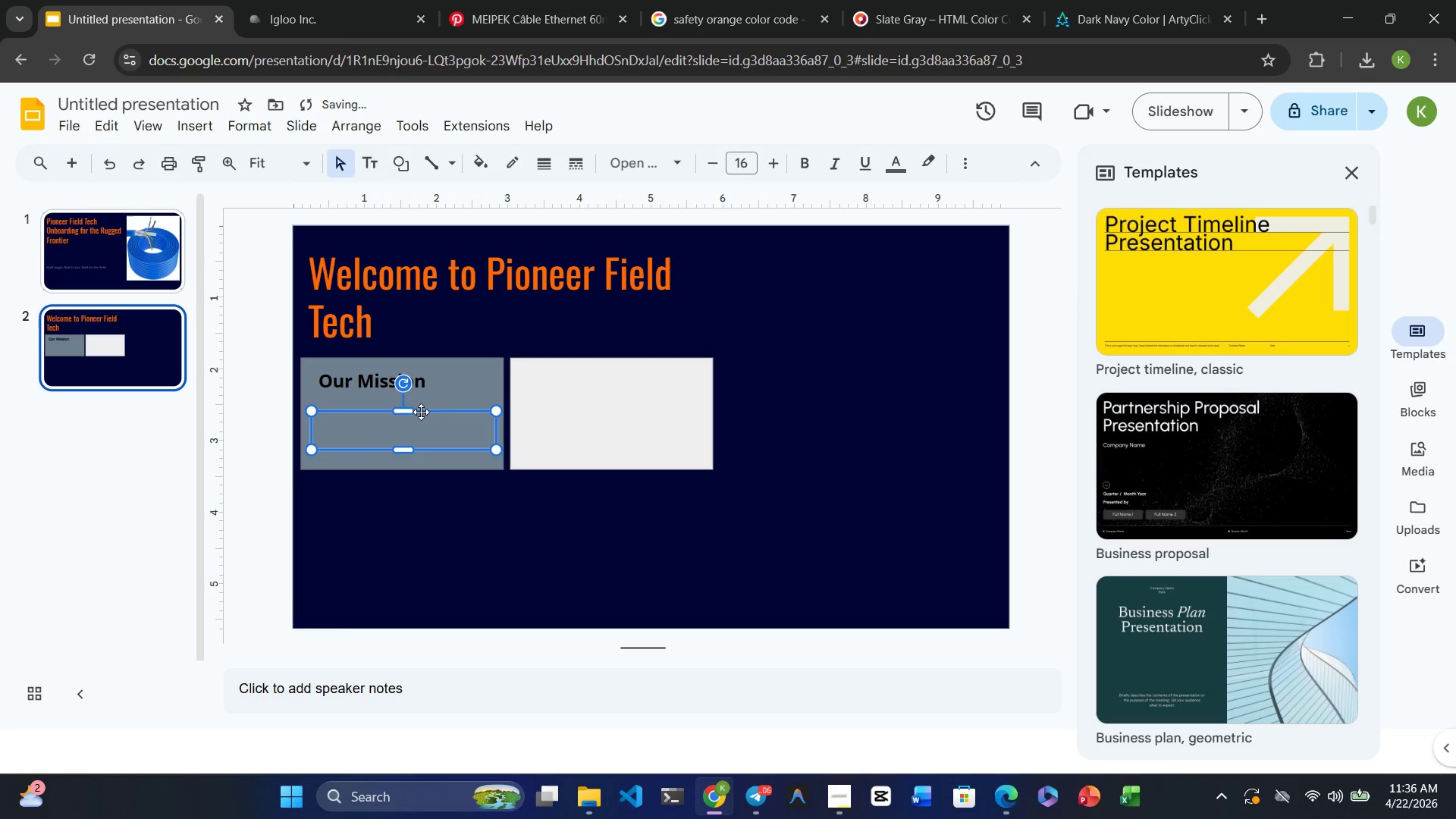 
left_click([372, 429])
 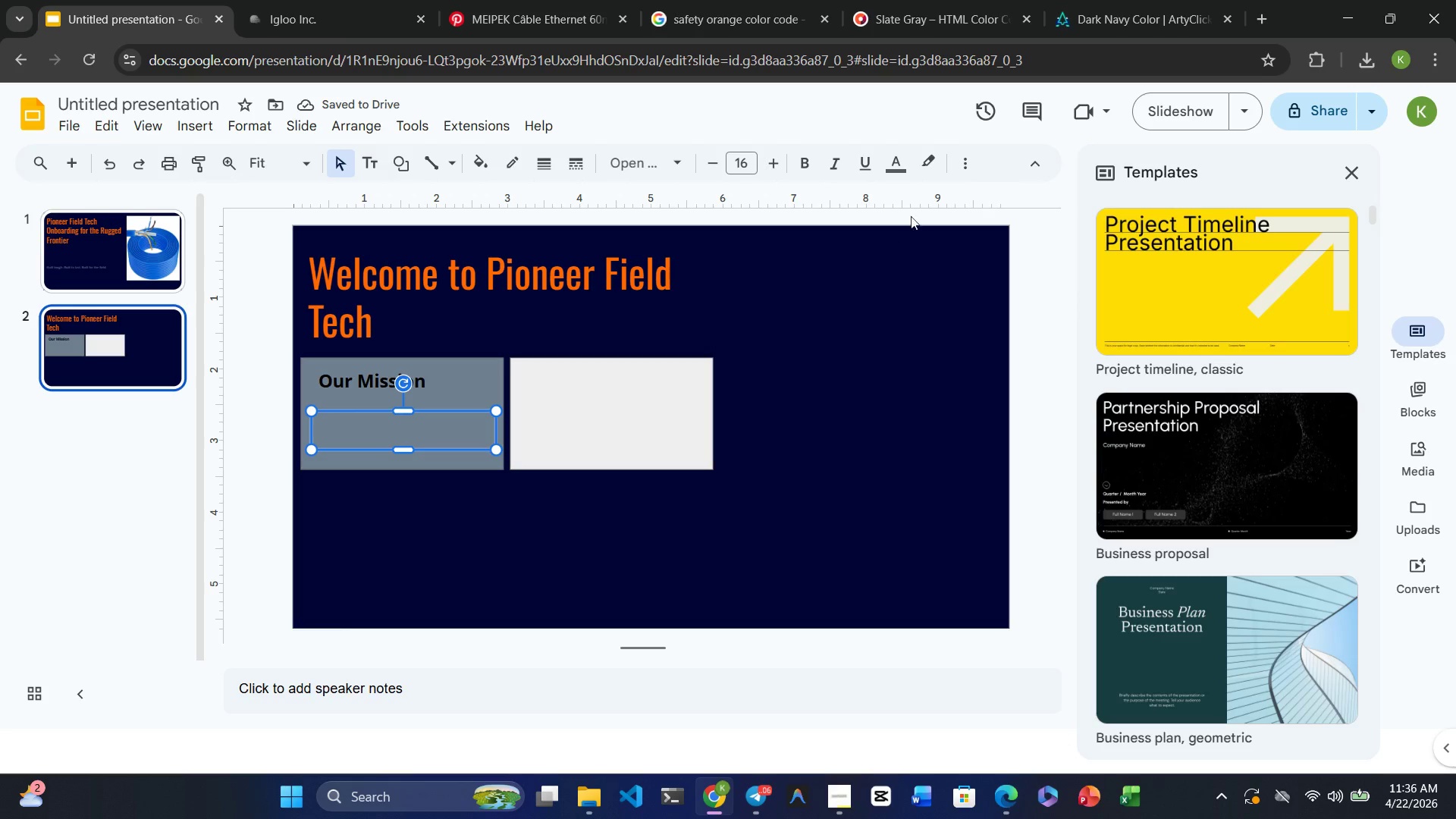 
left_click([900, 168])
 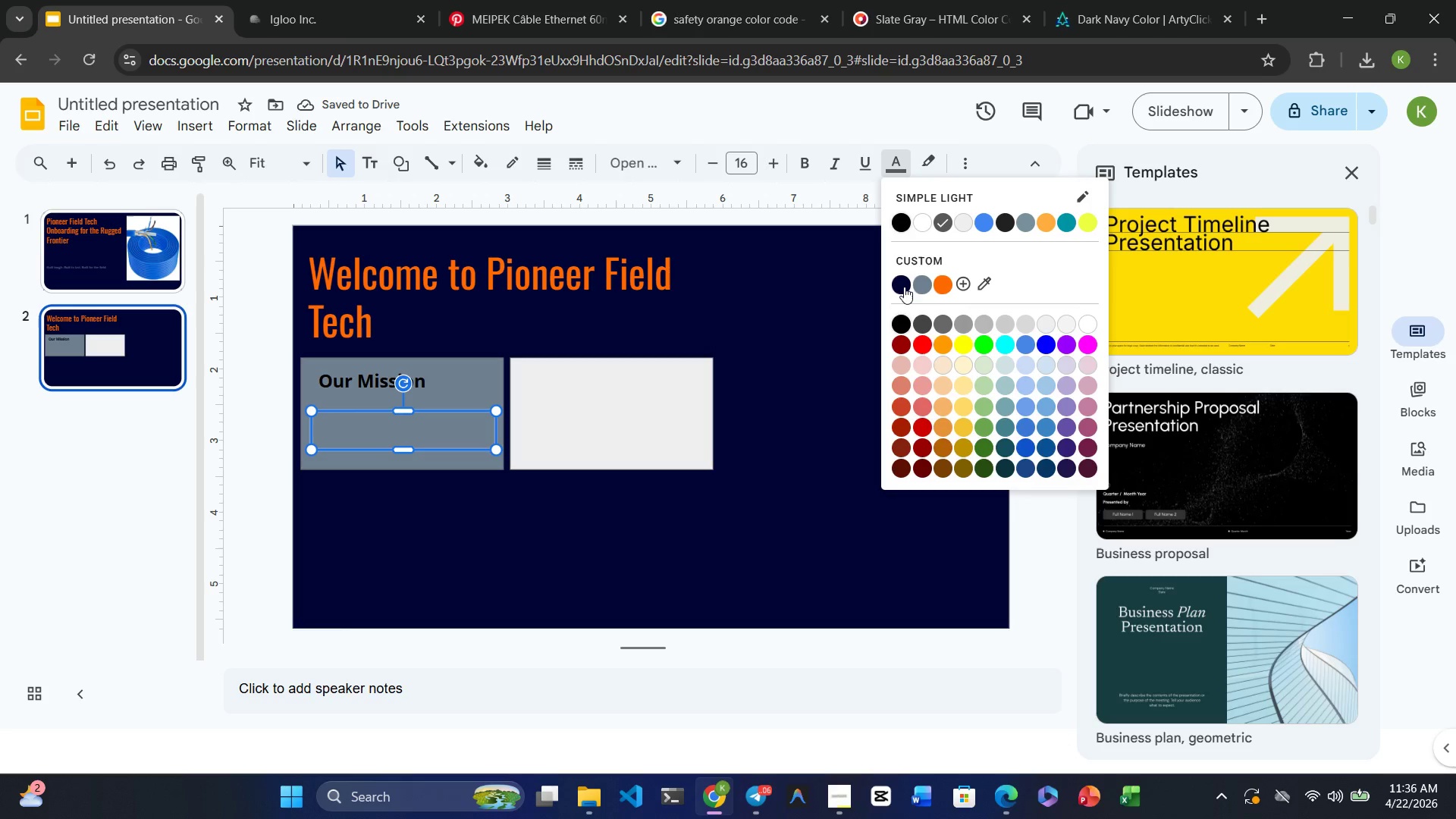 
left_click([904, 281])
 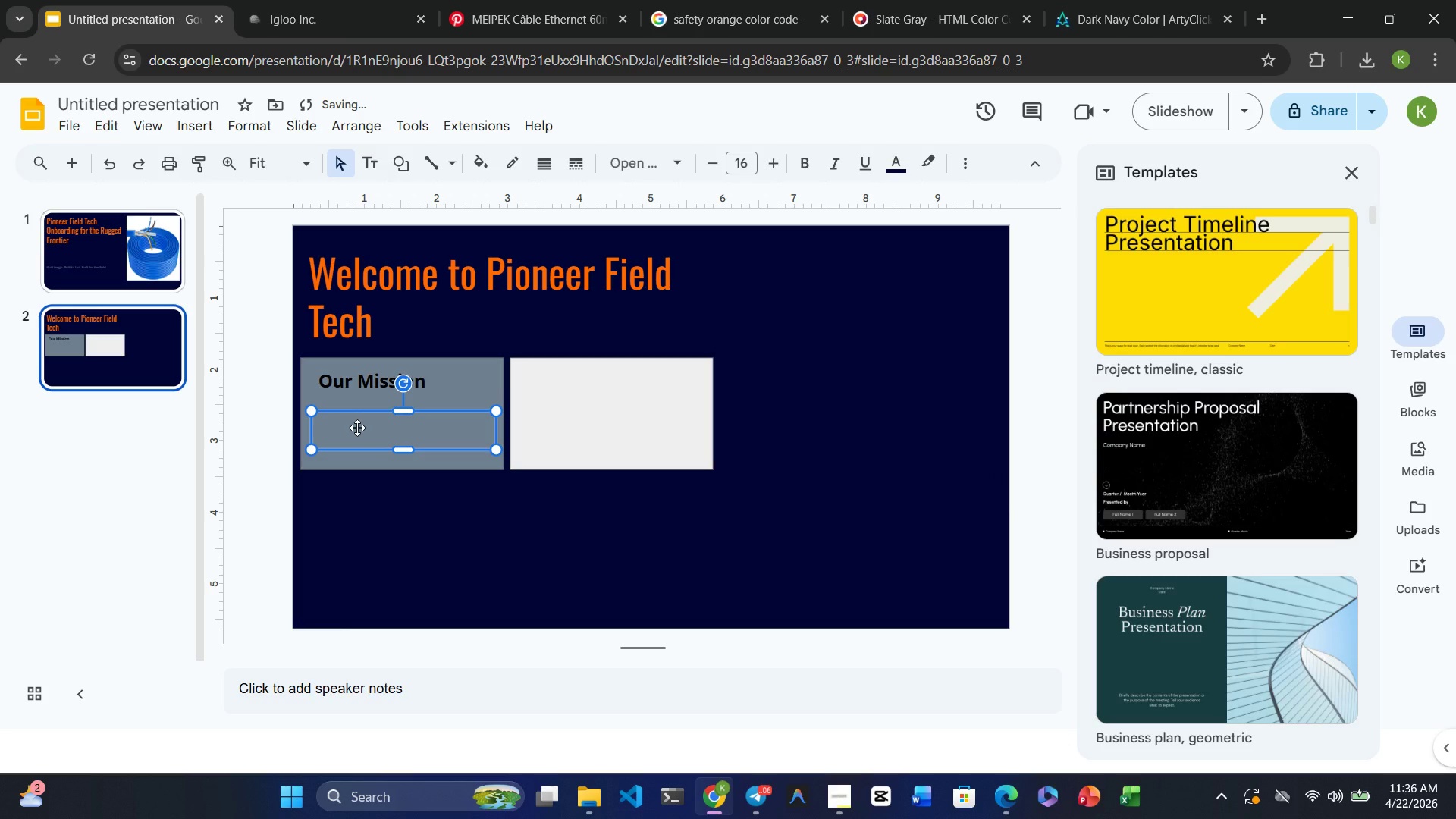 
type(Rou)
key(Backspace)
type(buse)
 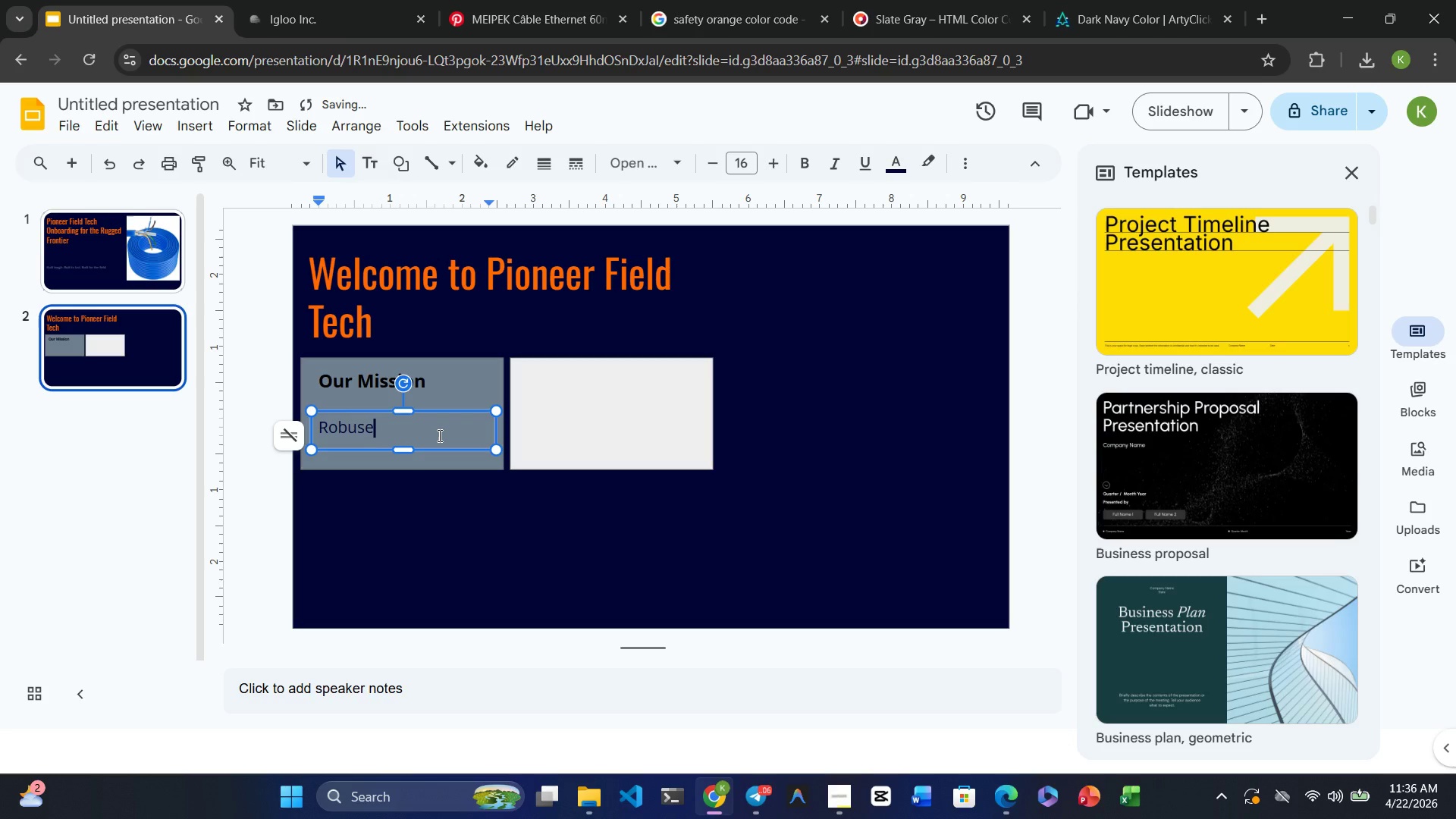 
key(Backspace)
type(t, reliable)
 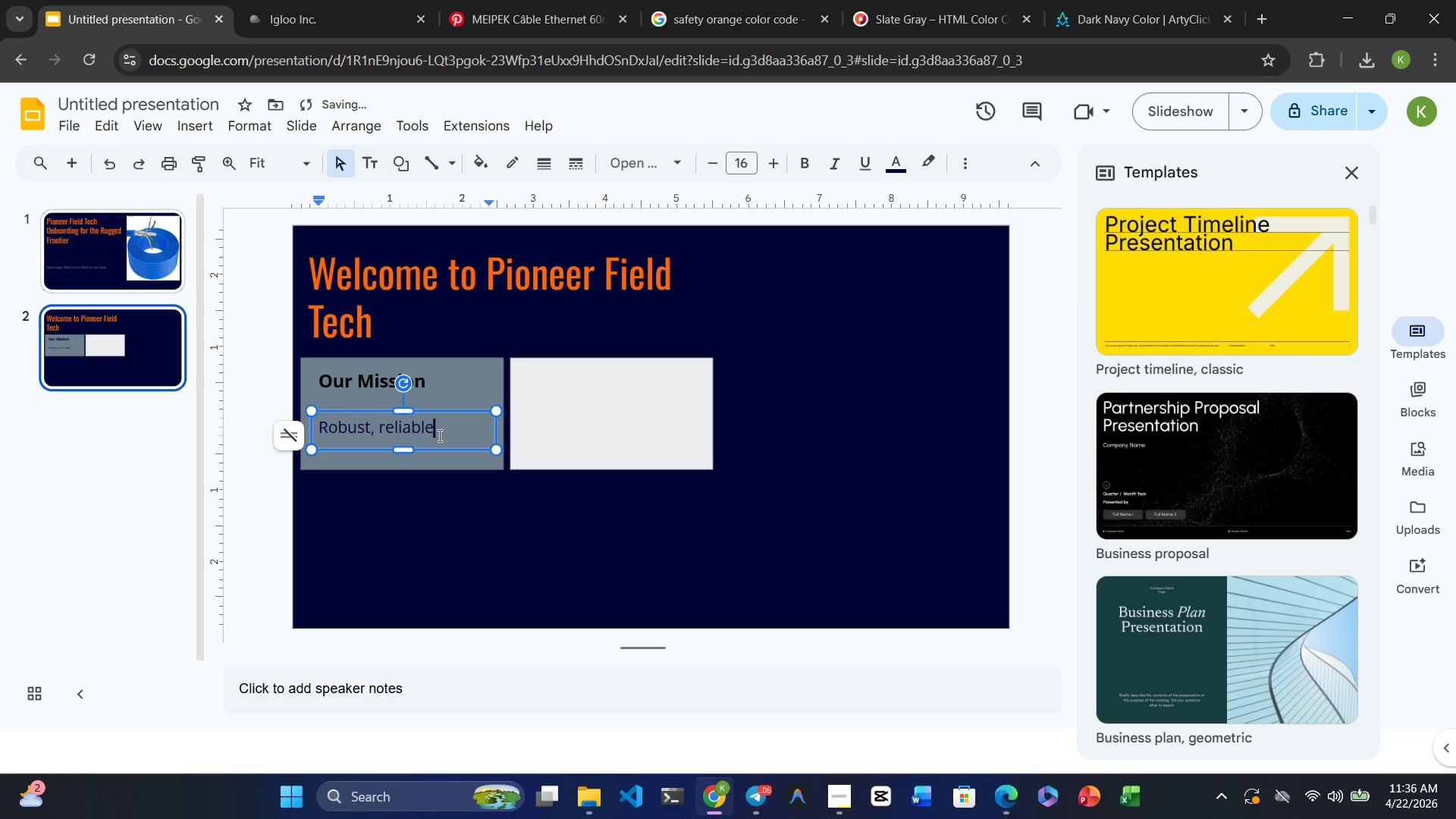 
type( filed technology solutions )
 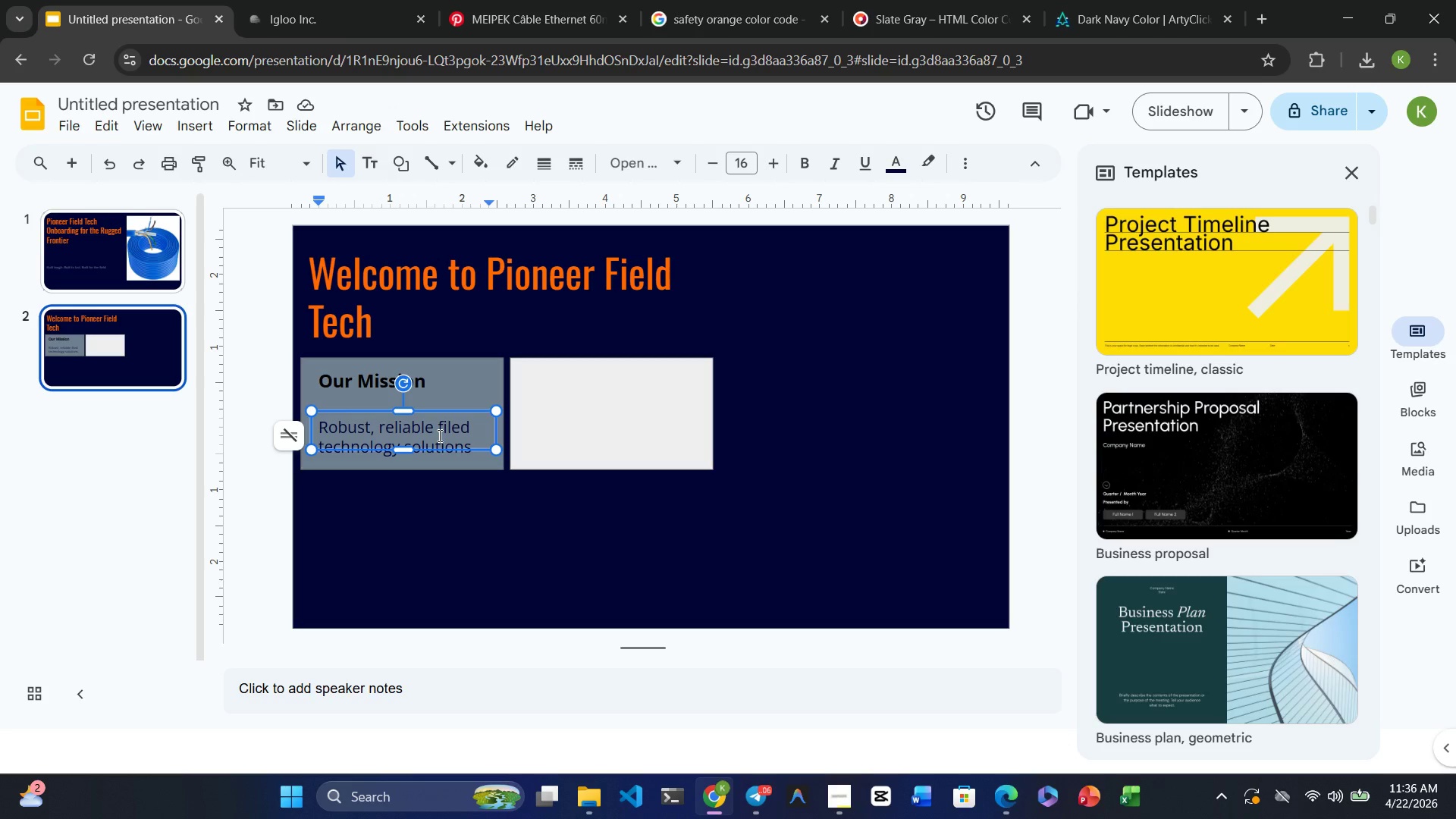 
wait(12.3)
 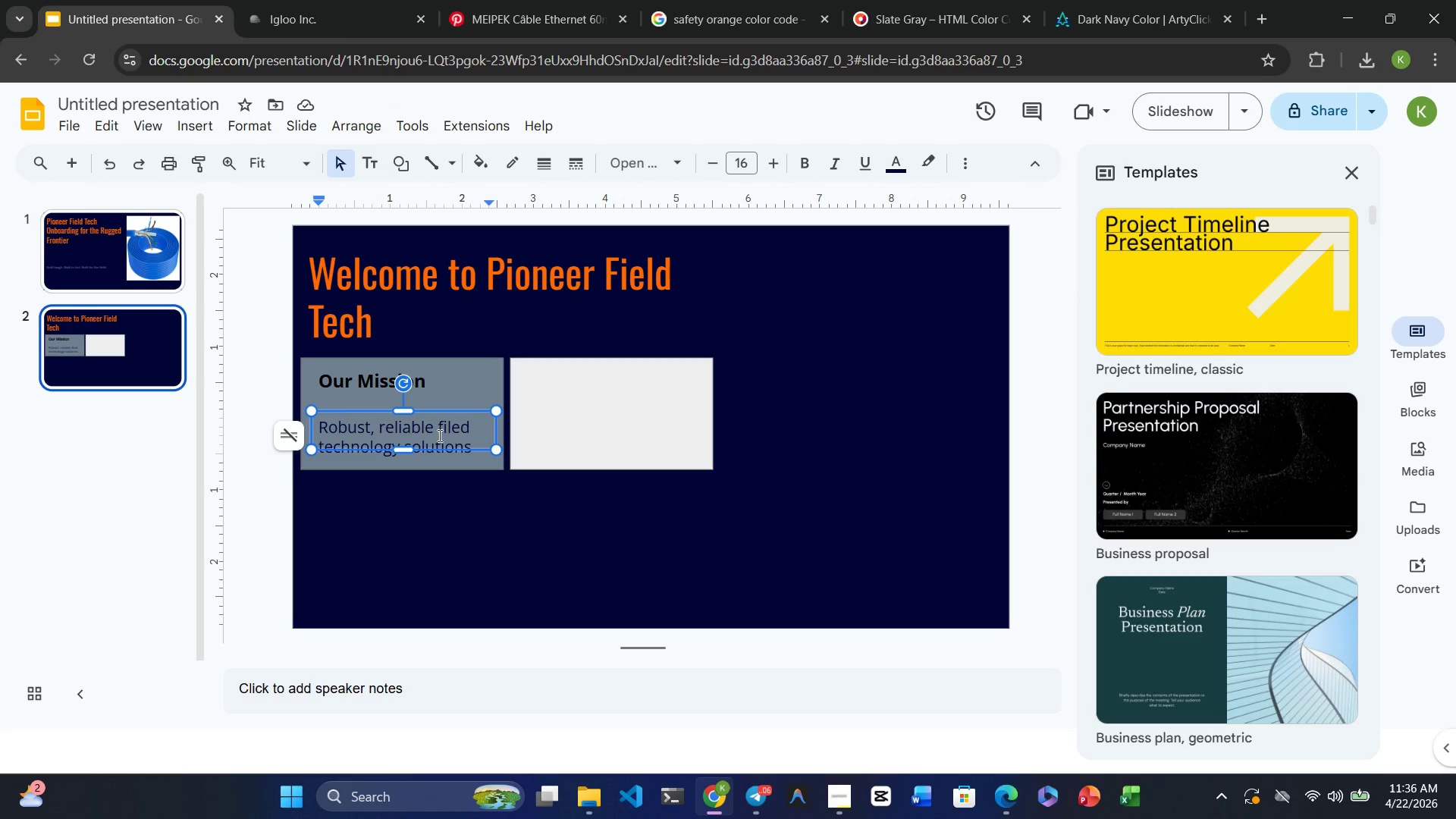 
left_click([452, 371])
 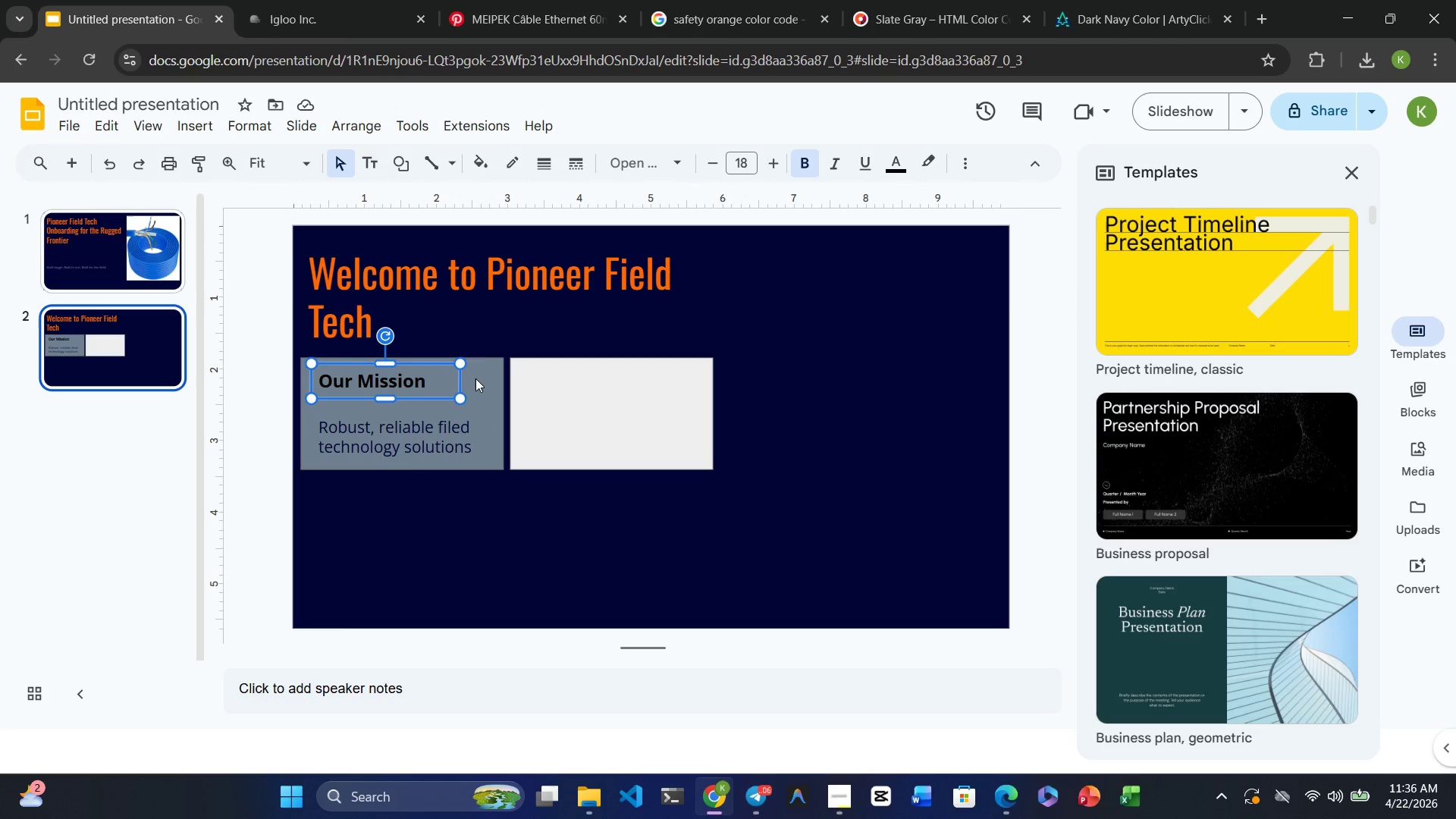 
left_click([475, 378])
 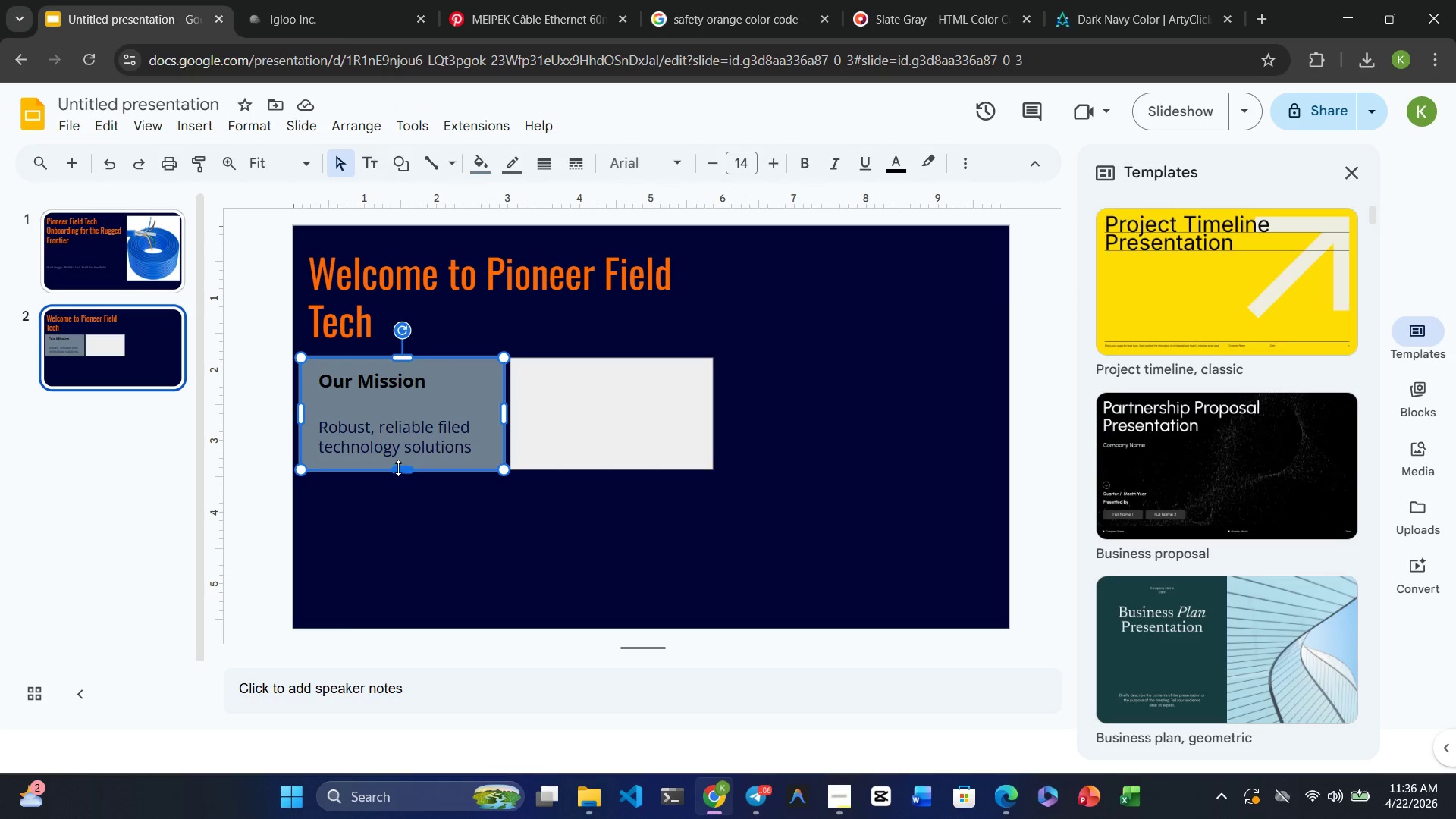 
left_click_drag(start_coordinate=[398, 468], to_coordinate=[385, 569])
 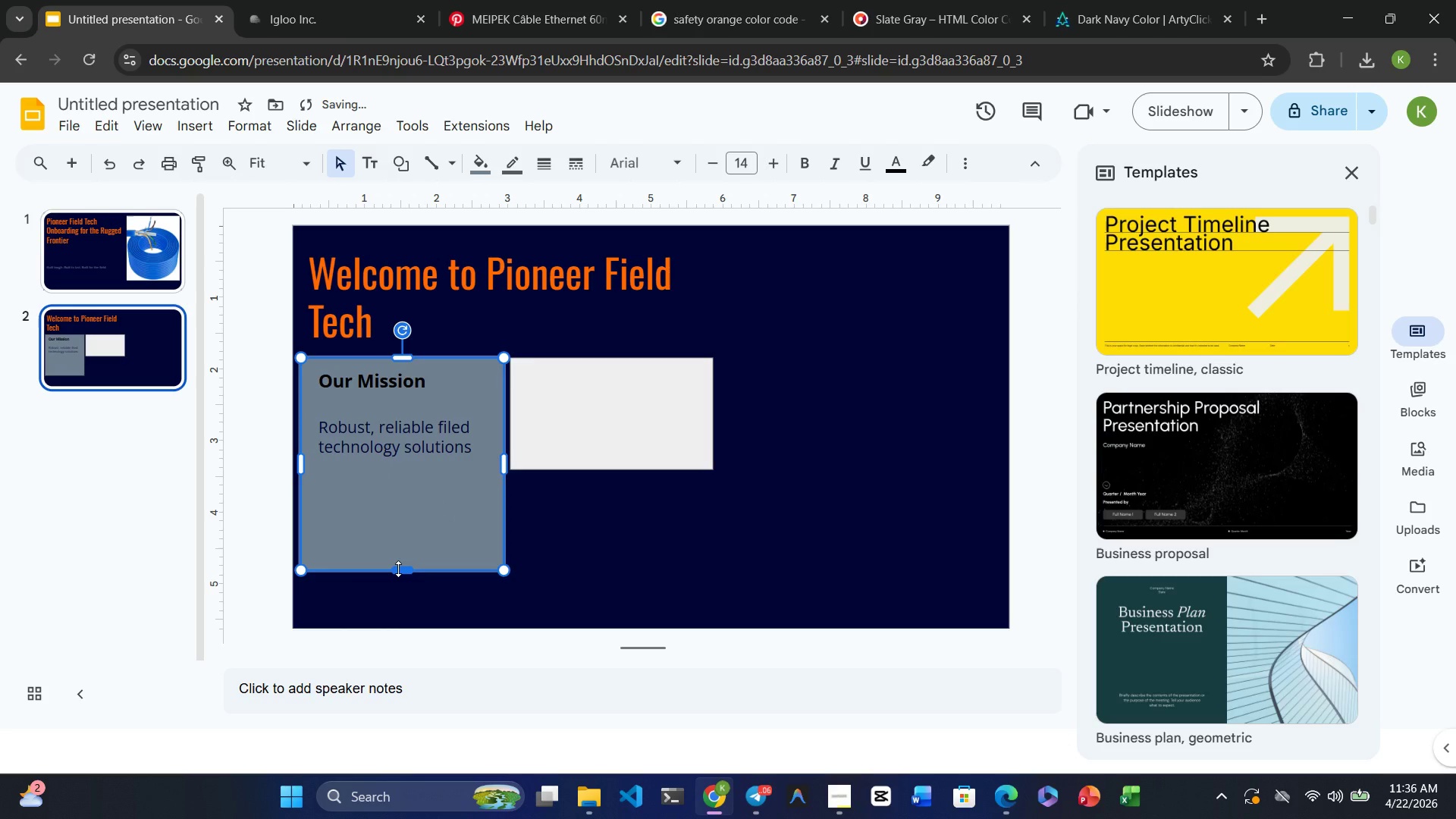 
left_click_drag(start_coordinate=[398, 569], to_coordinate=[397, 595])
 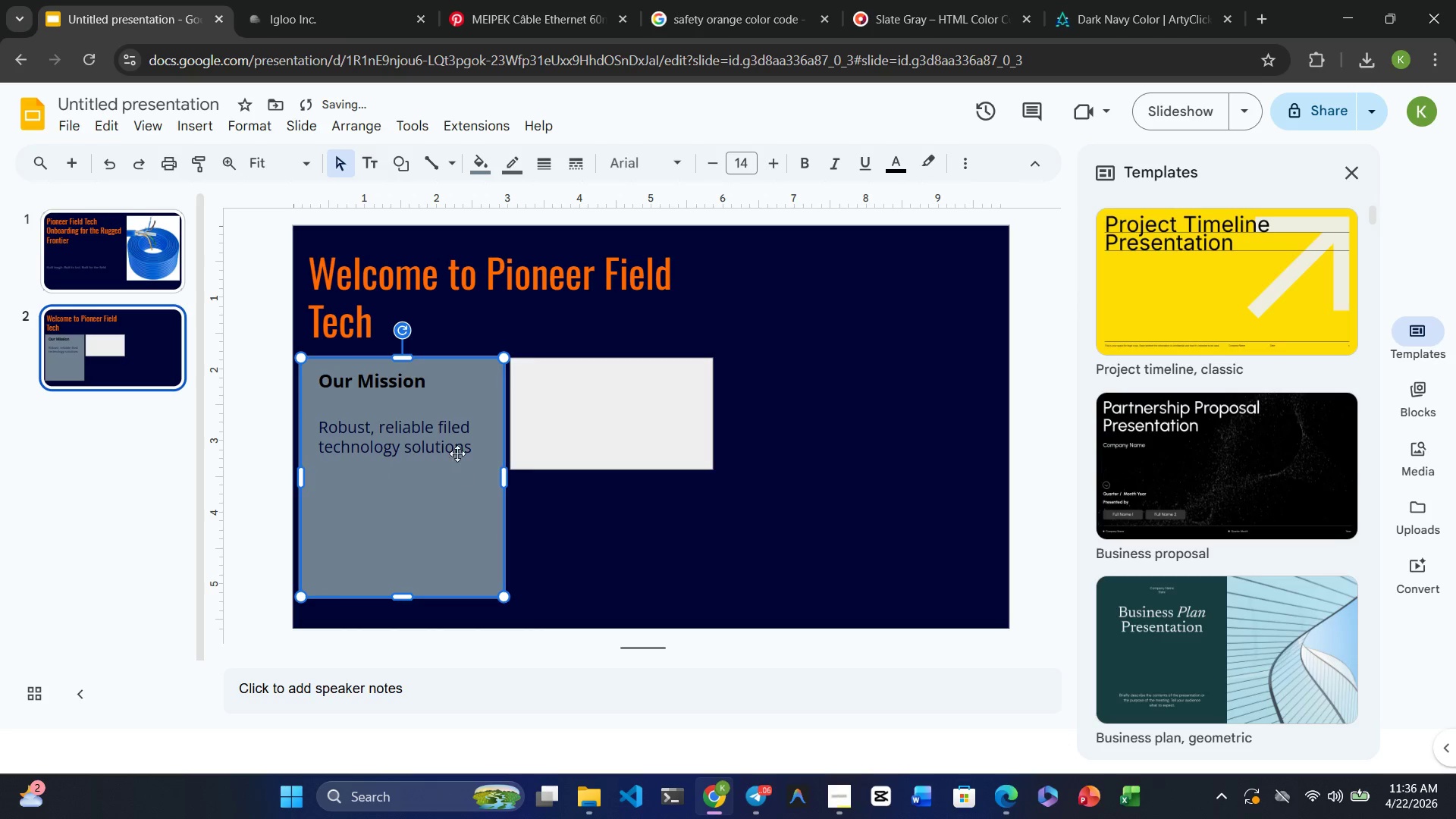 
left_click([457, 447])
 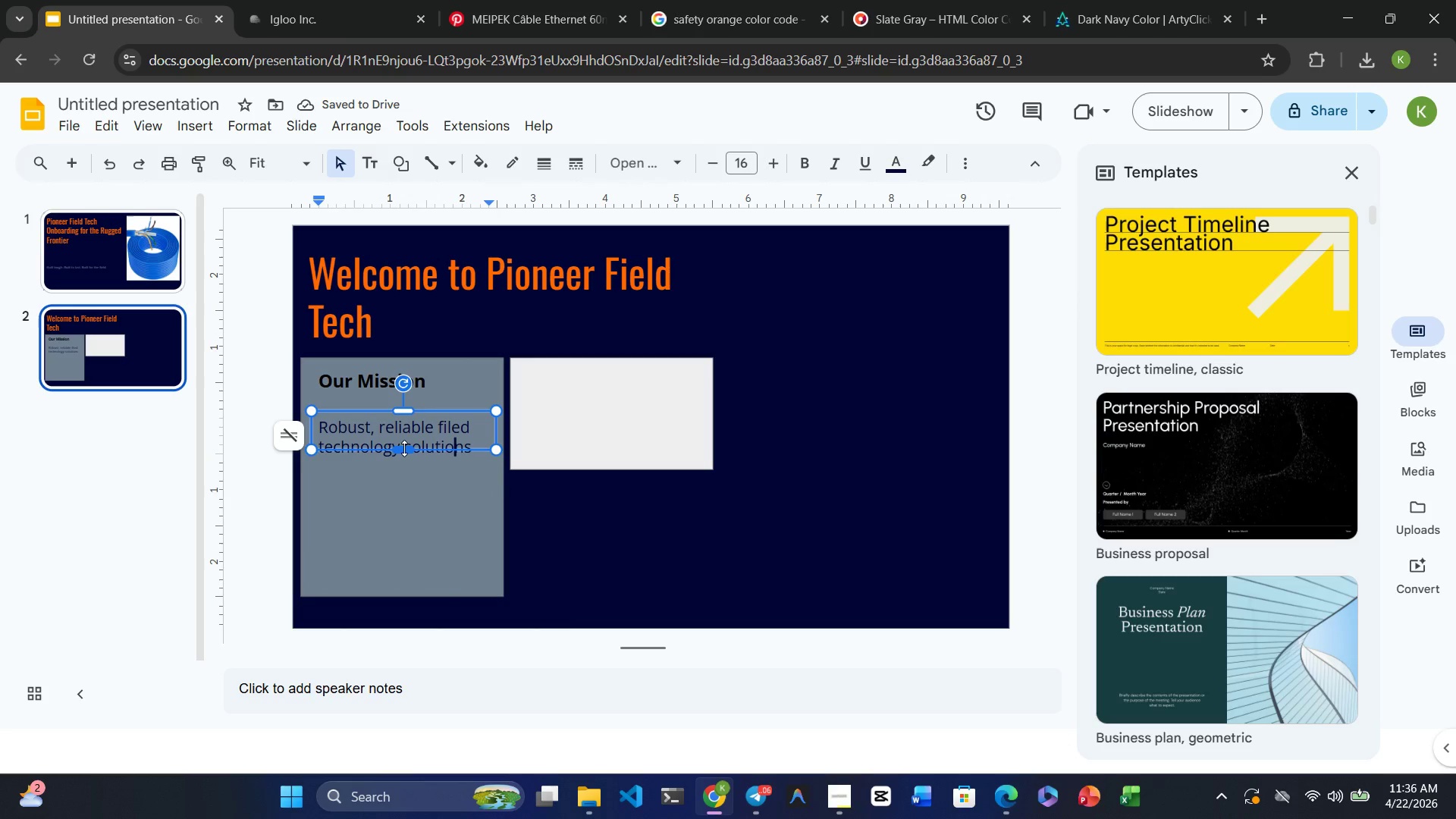 
left_click_drag(start_coordinate=[402, 448], to_coordinate=[400, 573])
 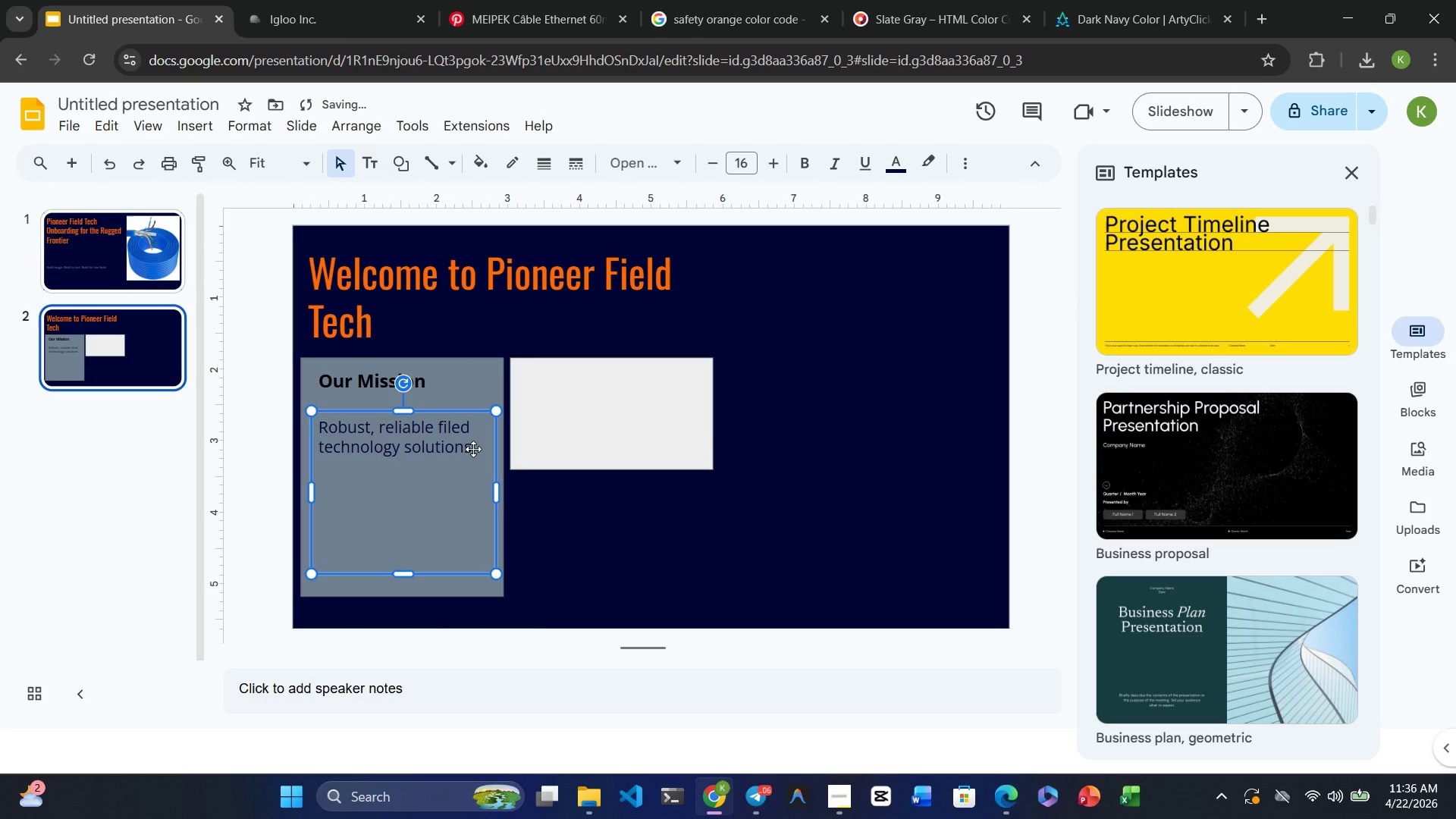 
left_click([473, 449])
 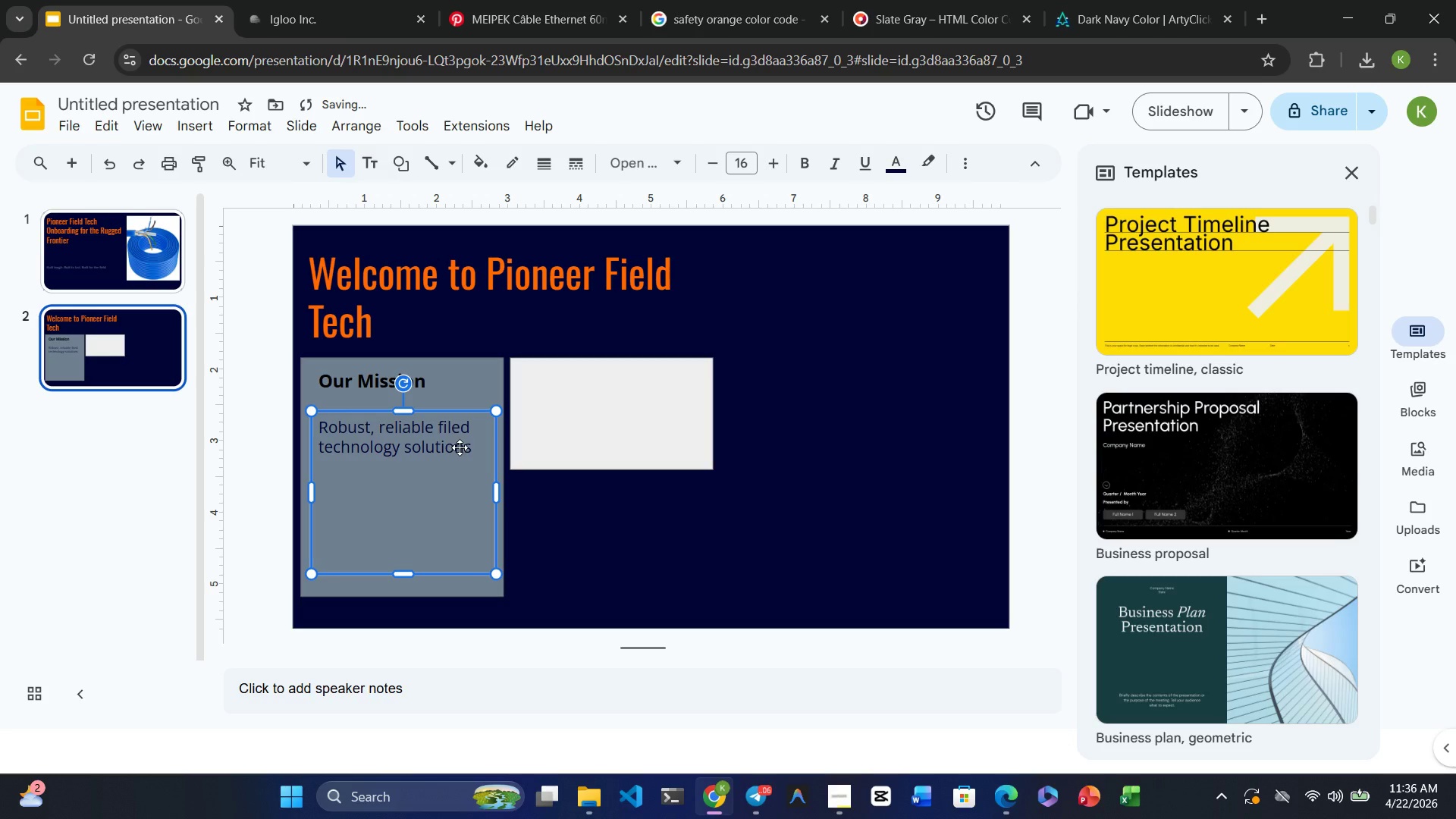 
left_click([460, 447])
 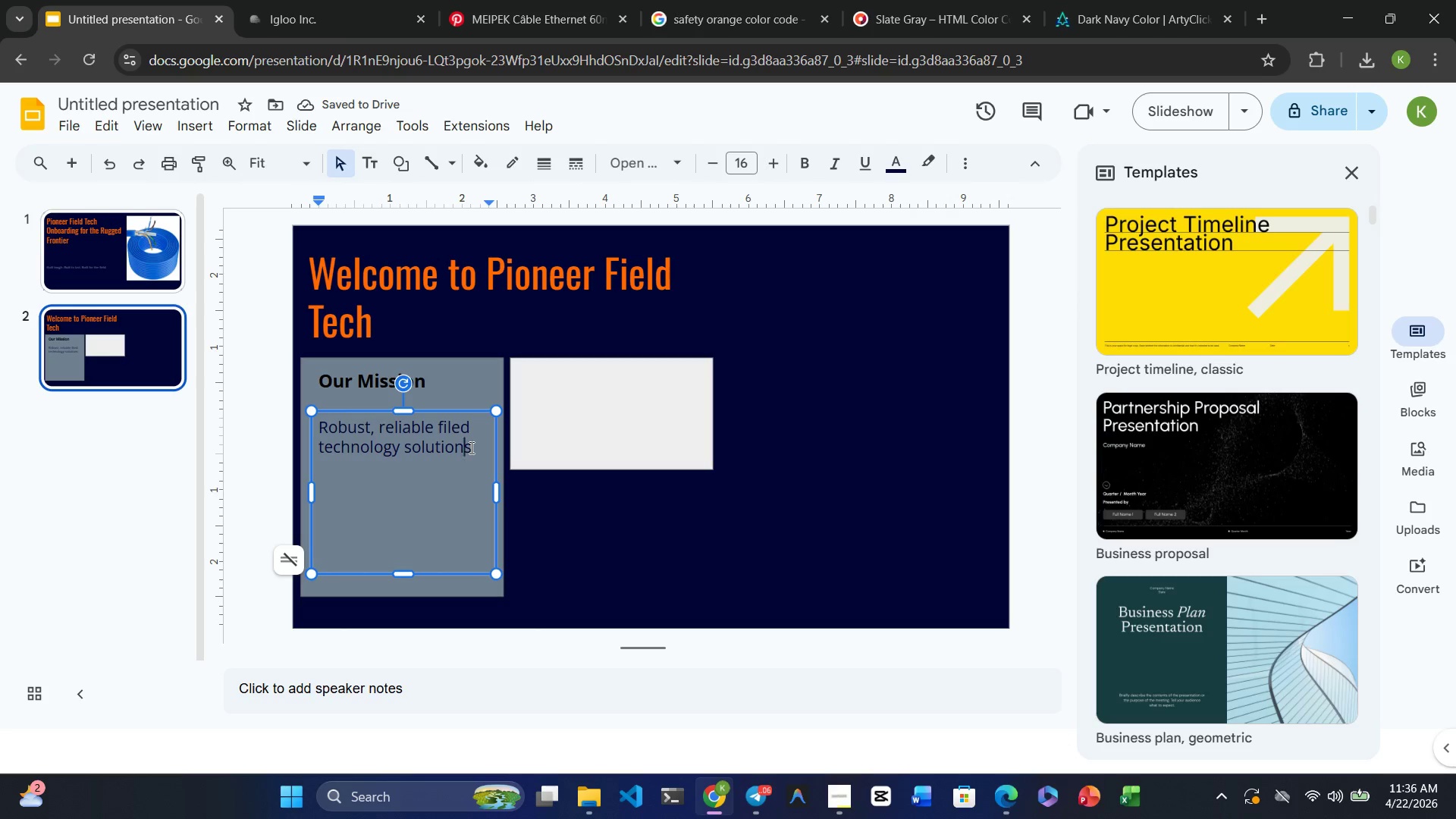 
key(ArrowRight)
 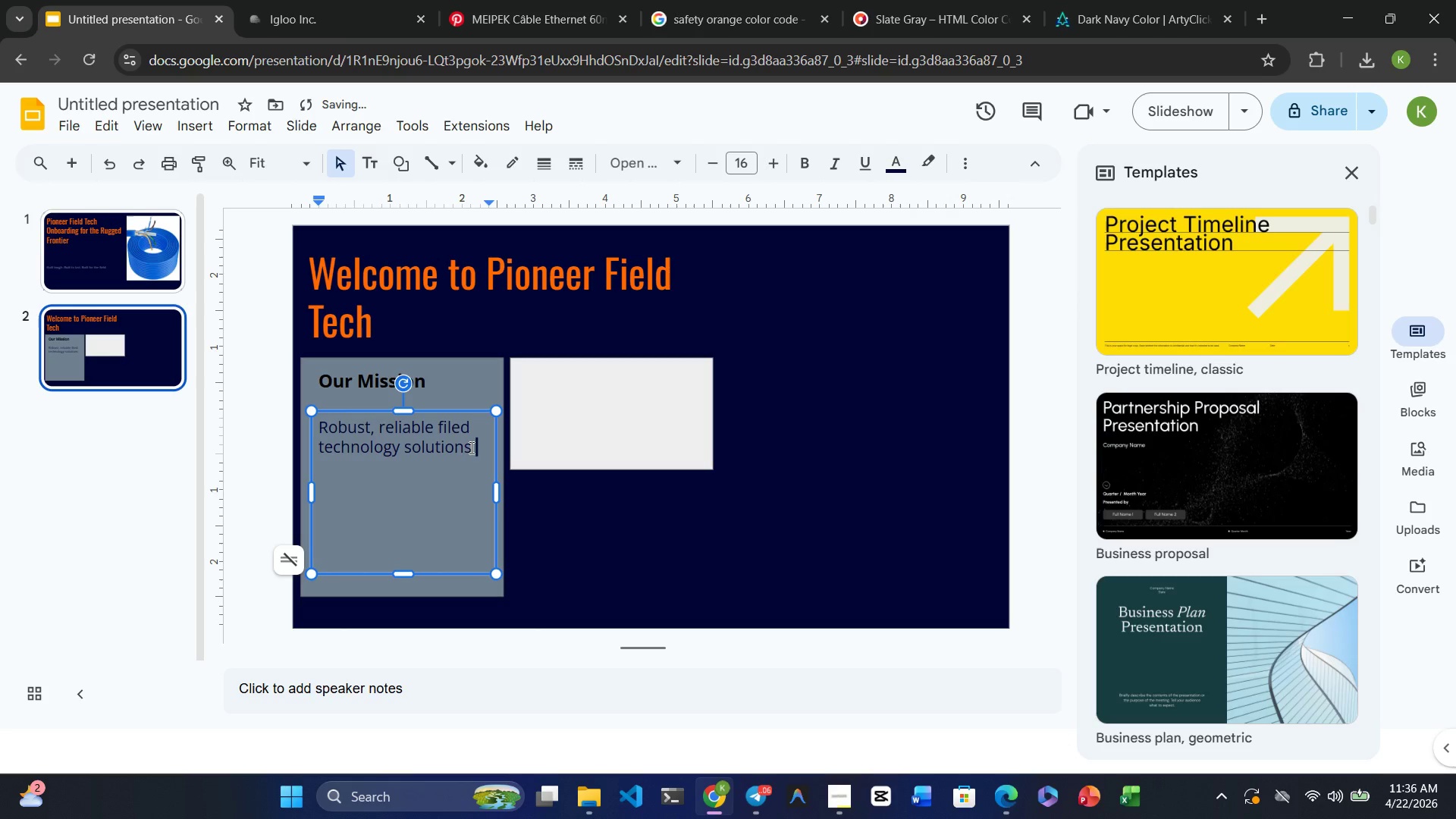 
key(Space)
 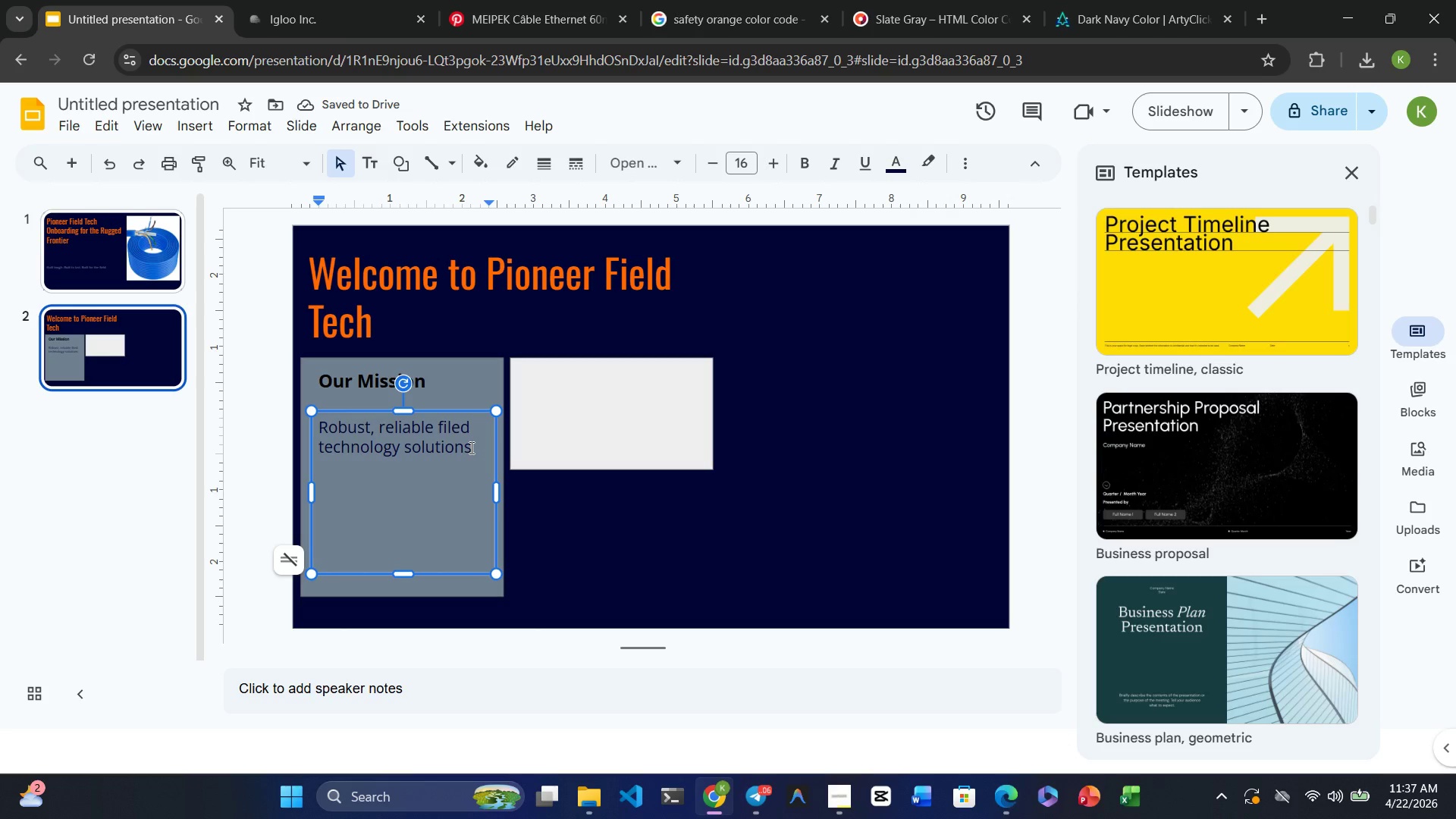 
type(in the most demanding )
 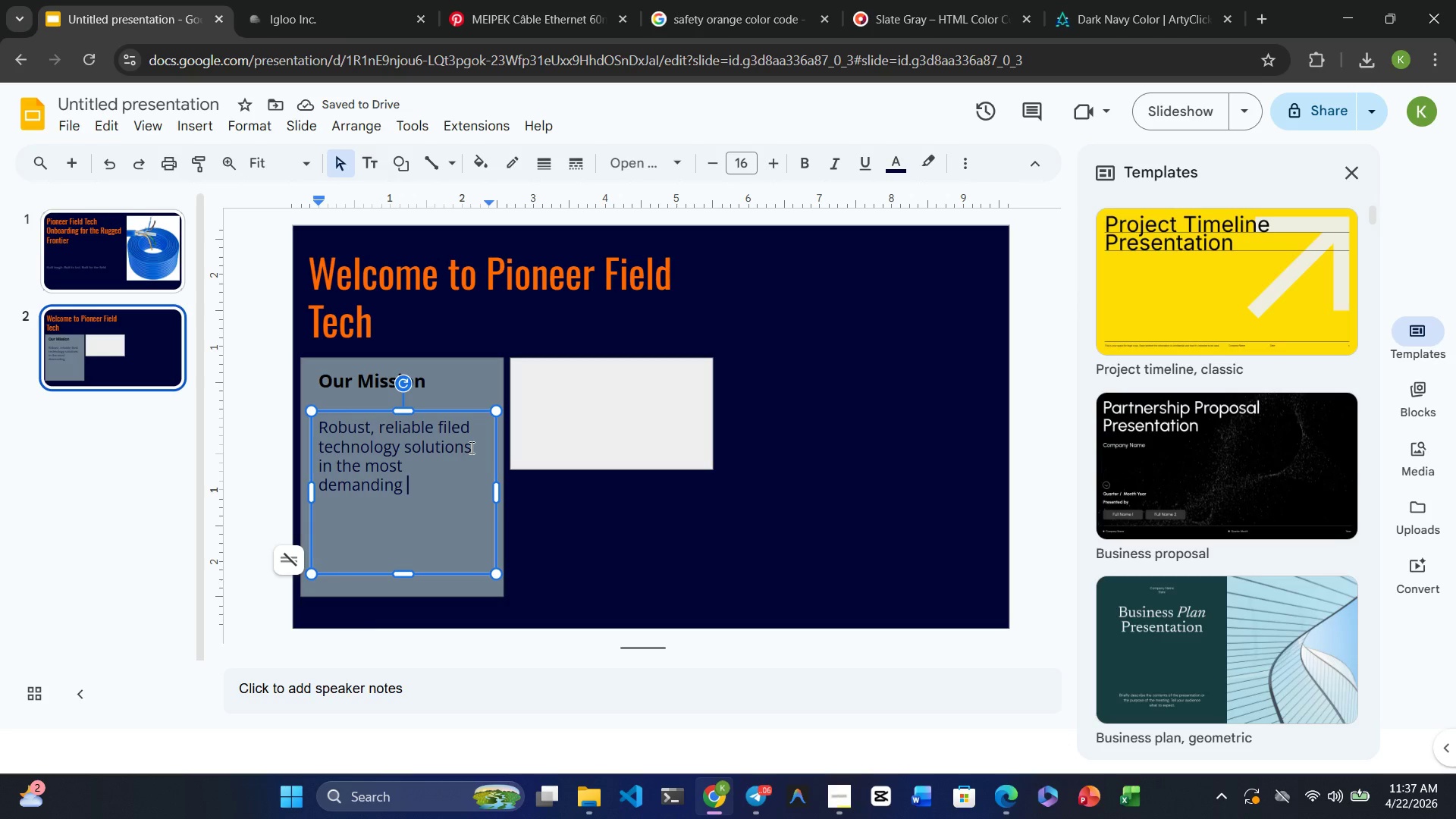 
wait(5.06)
 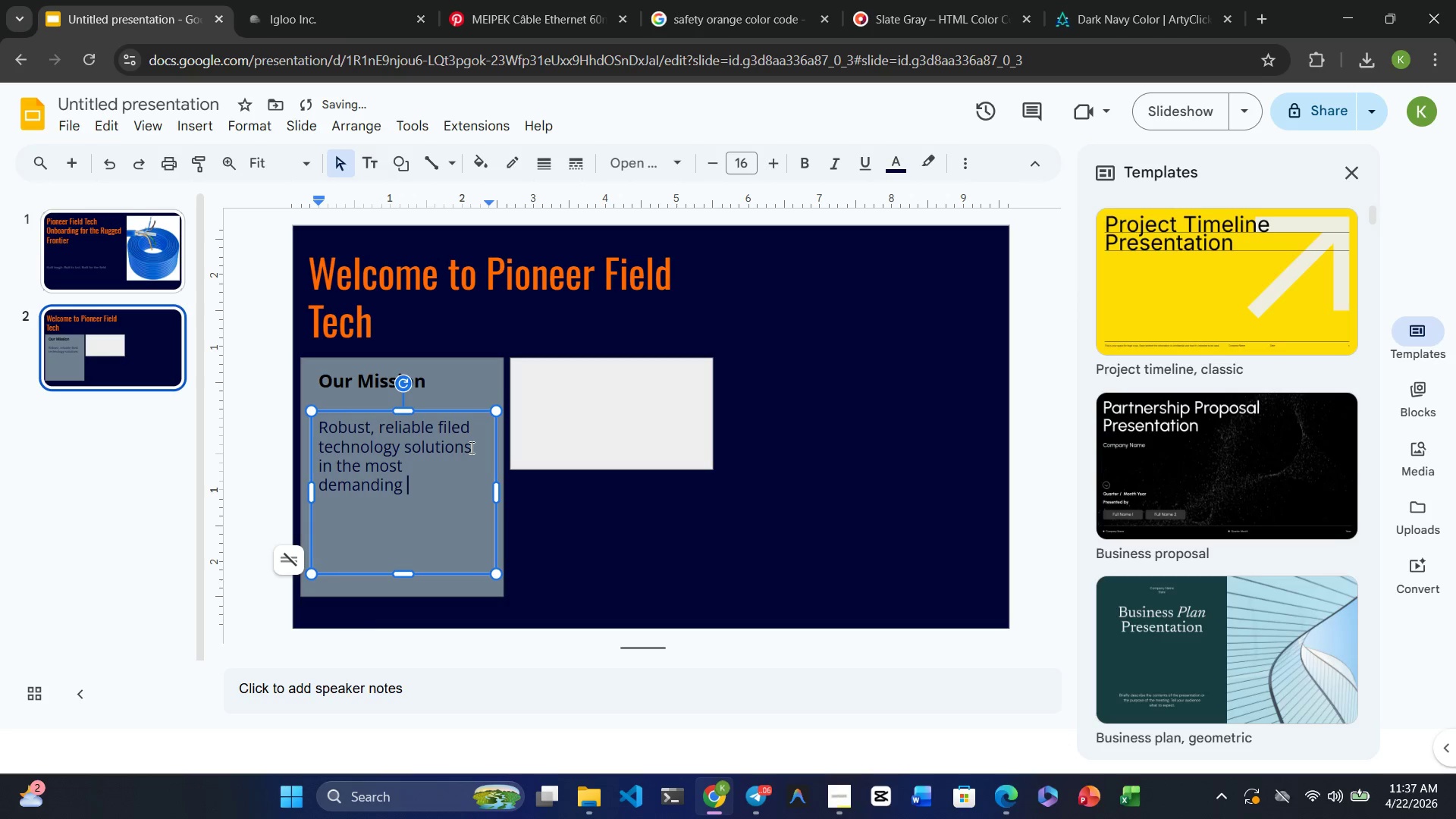 
type(environments )
 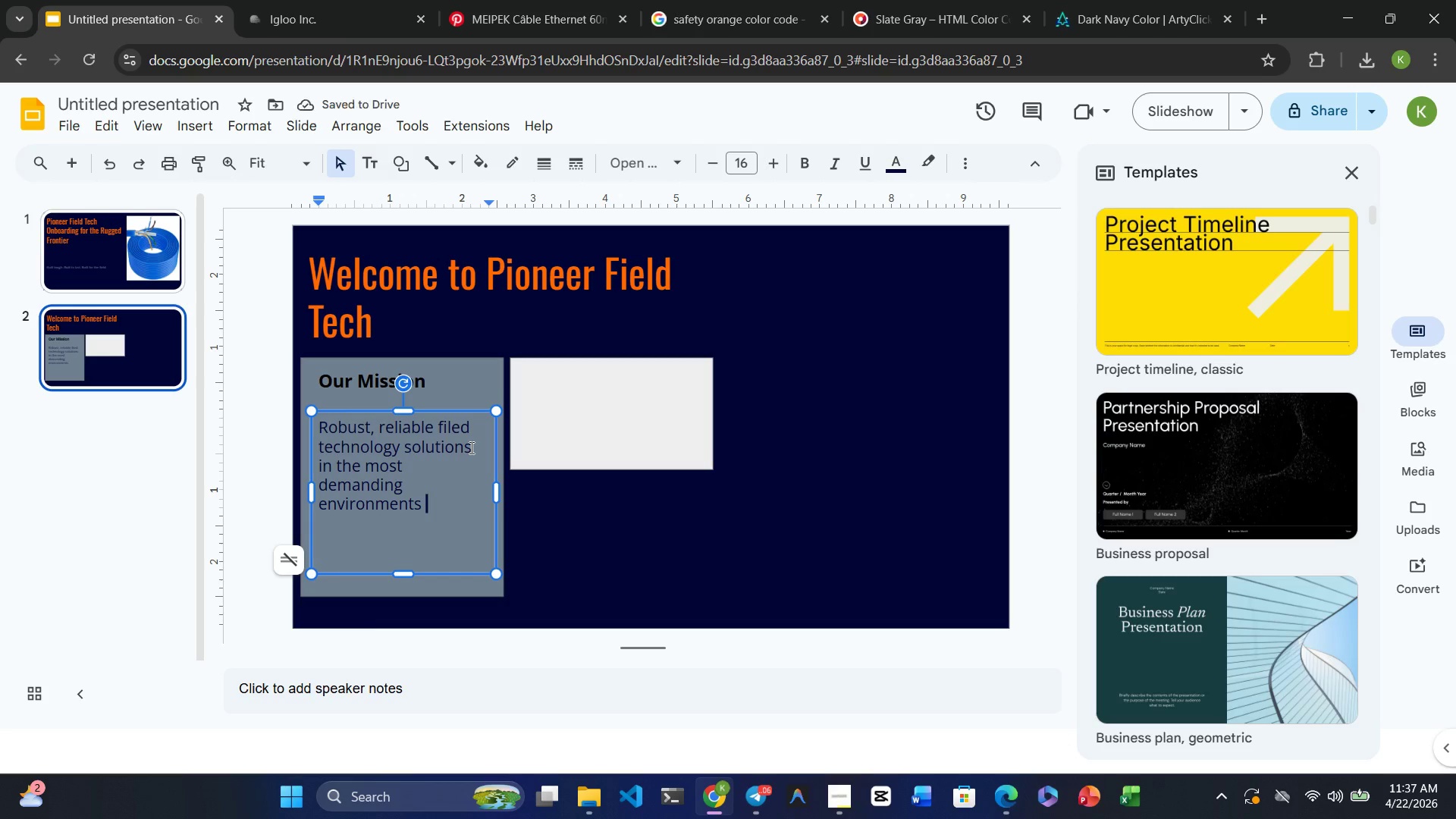 
type(on earth.)
 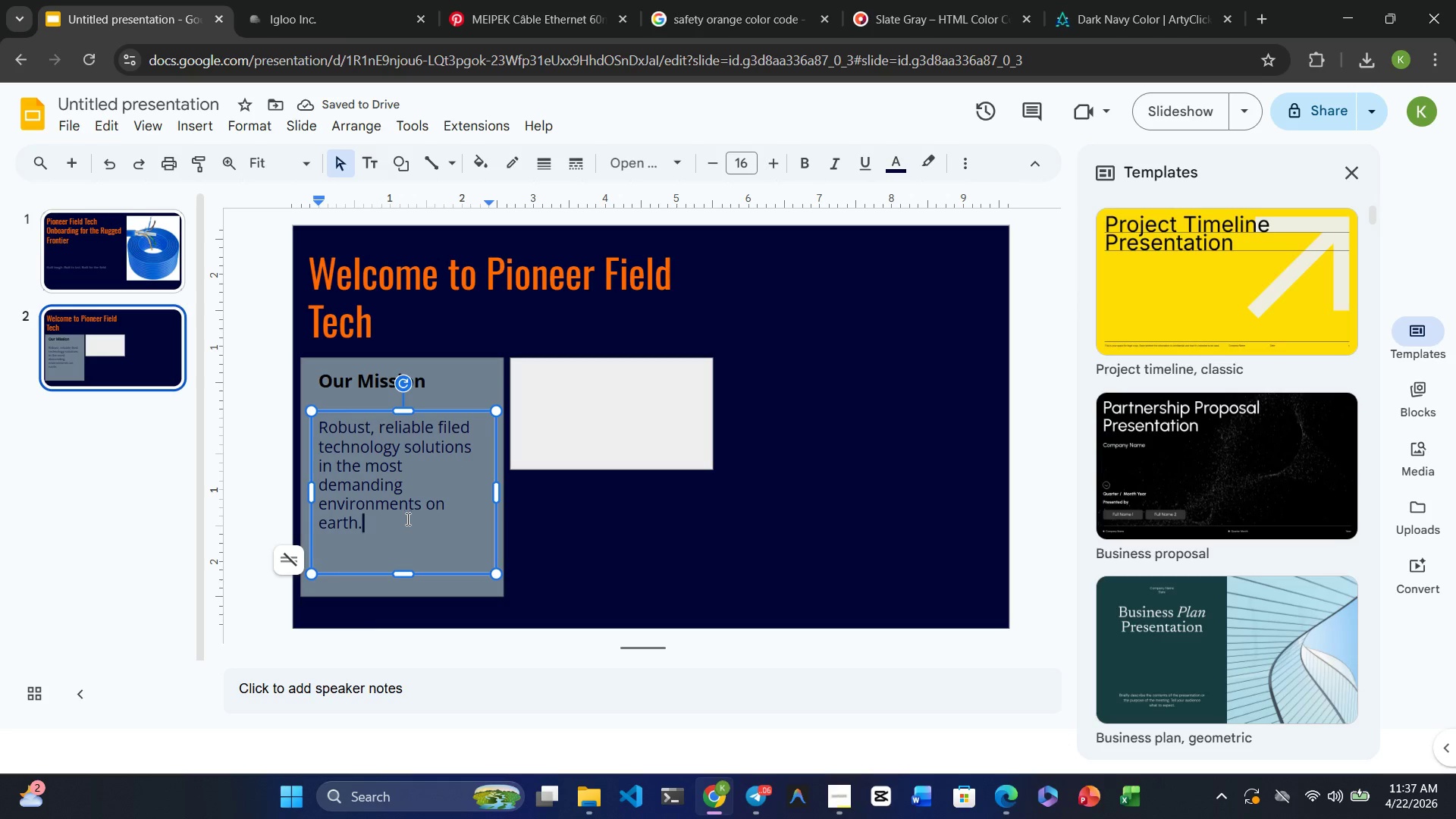 
wait(5.72)
 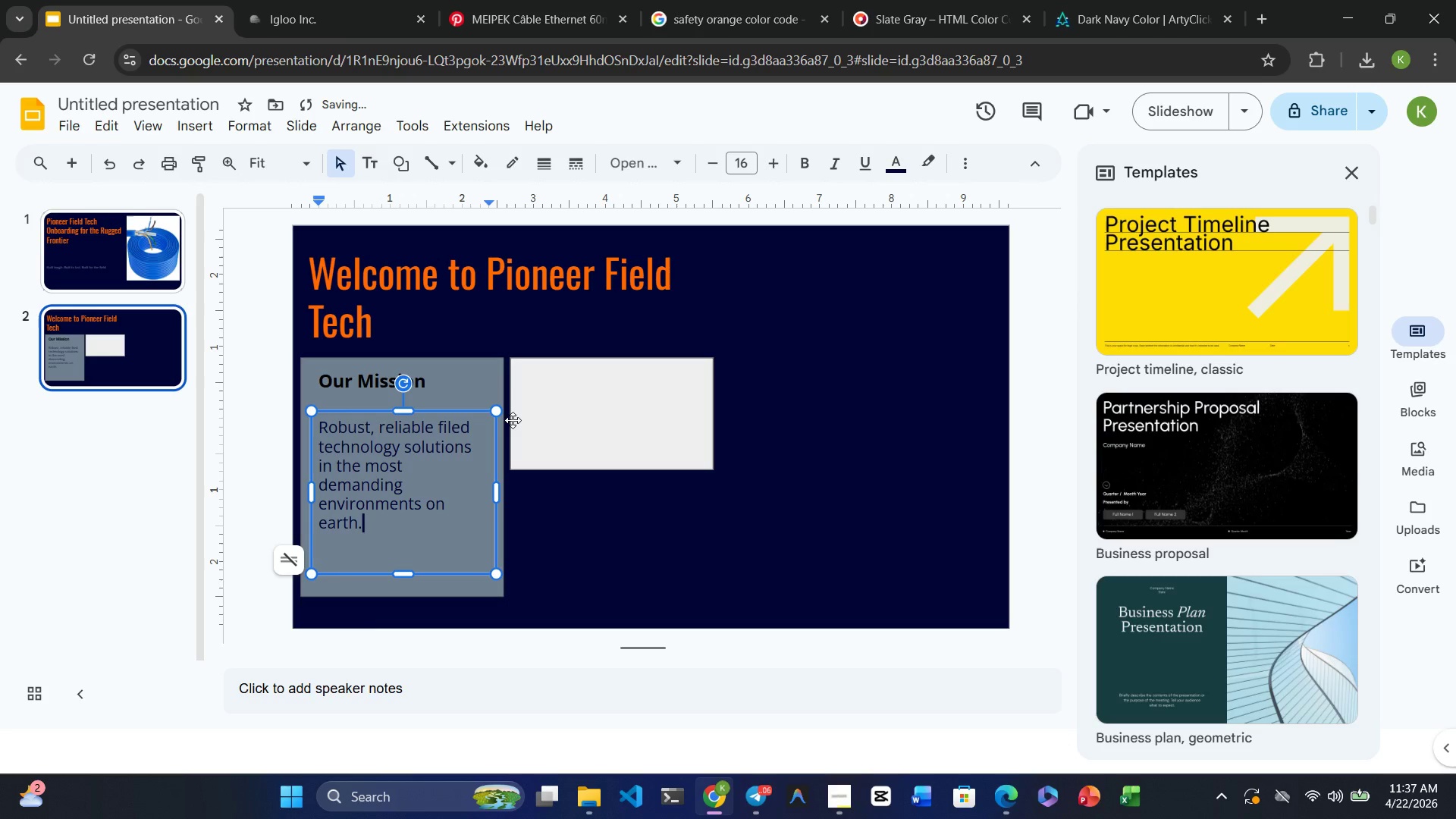 
left_click_drag(start_coordinate=[358, 521], to_coordinate=[297, 433])
 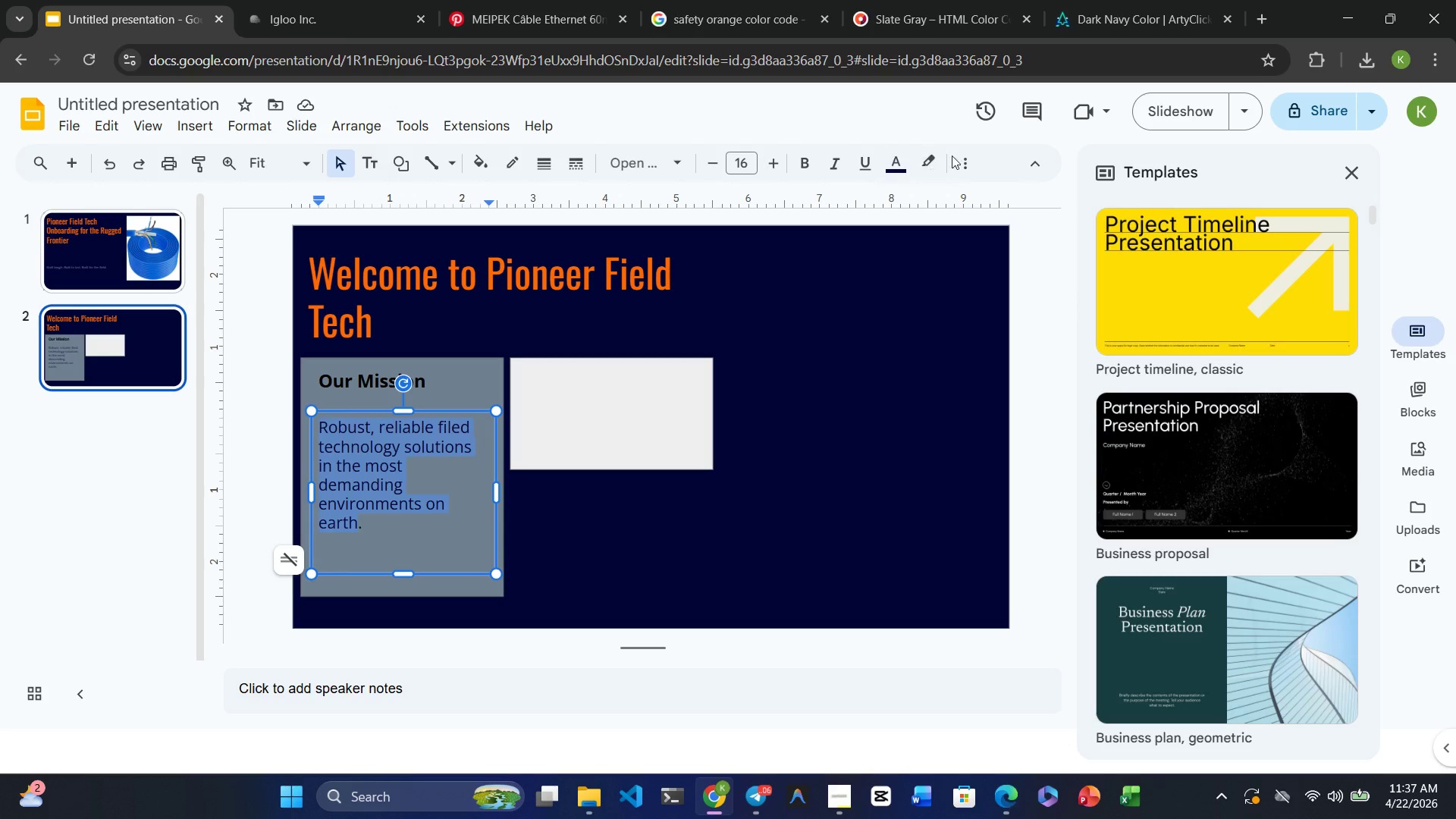 
left_click([965, 155])
 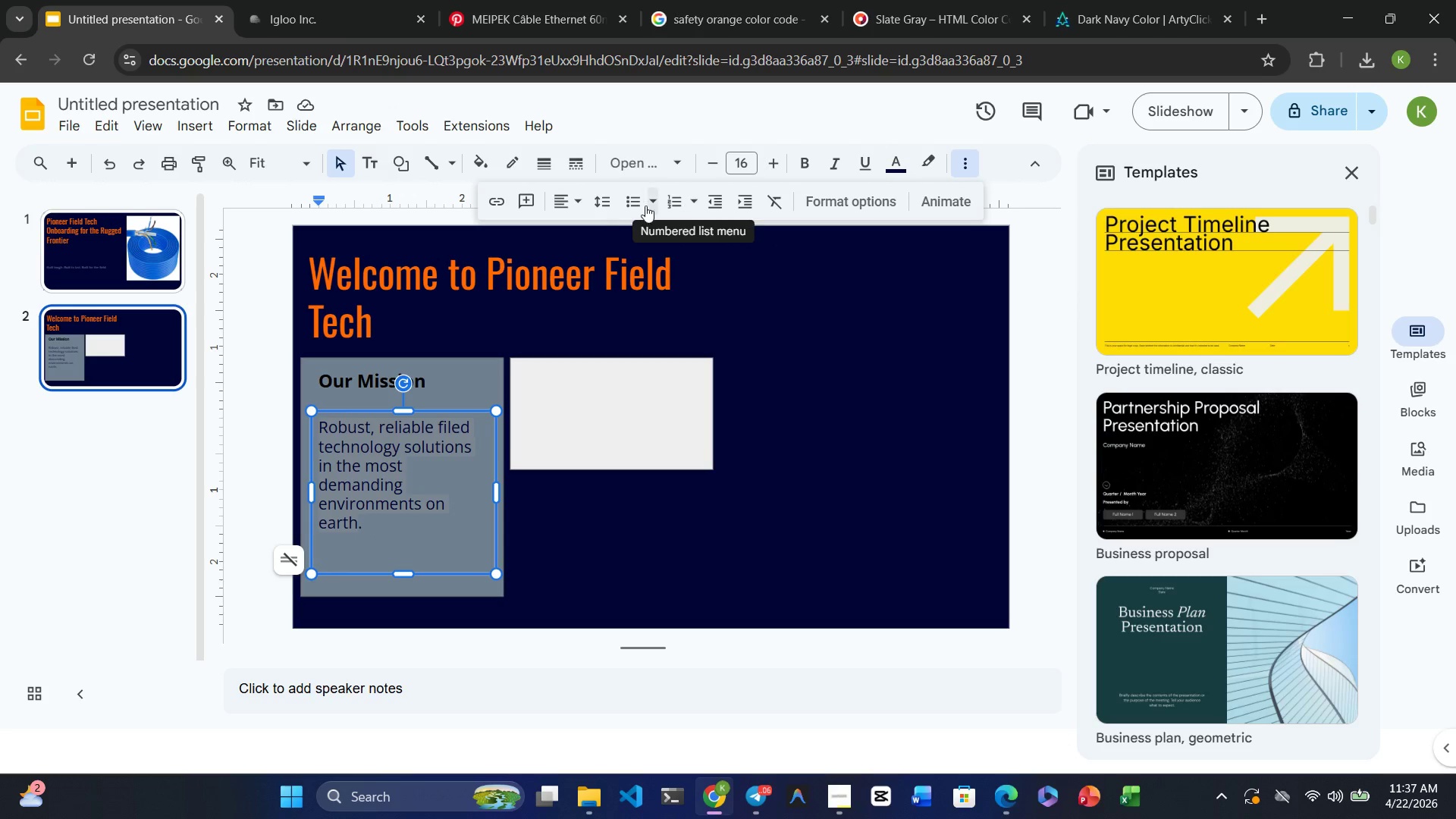 
left_click([570, 200])
 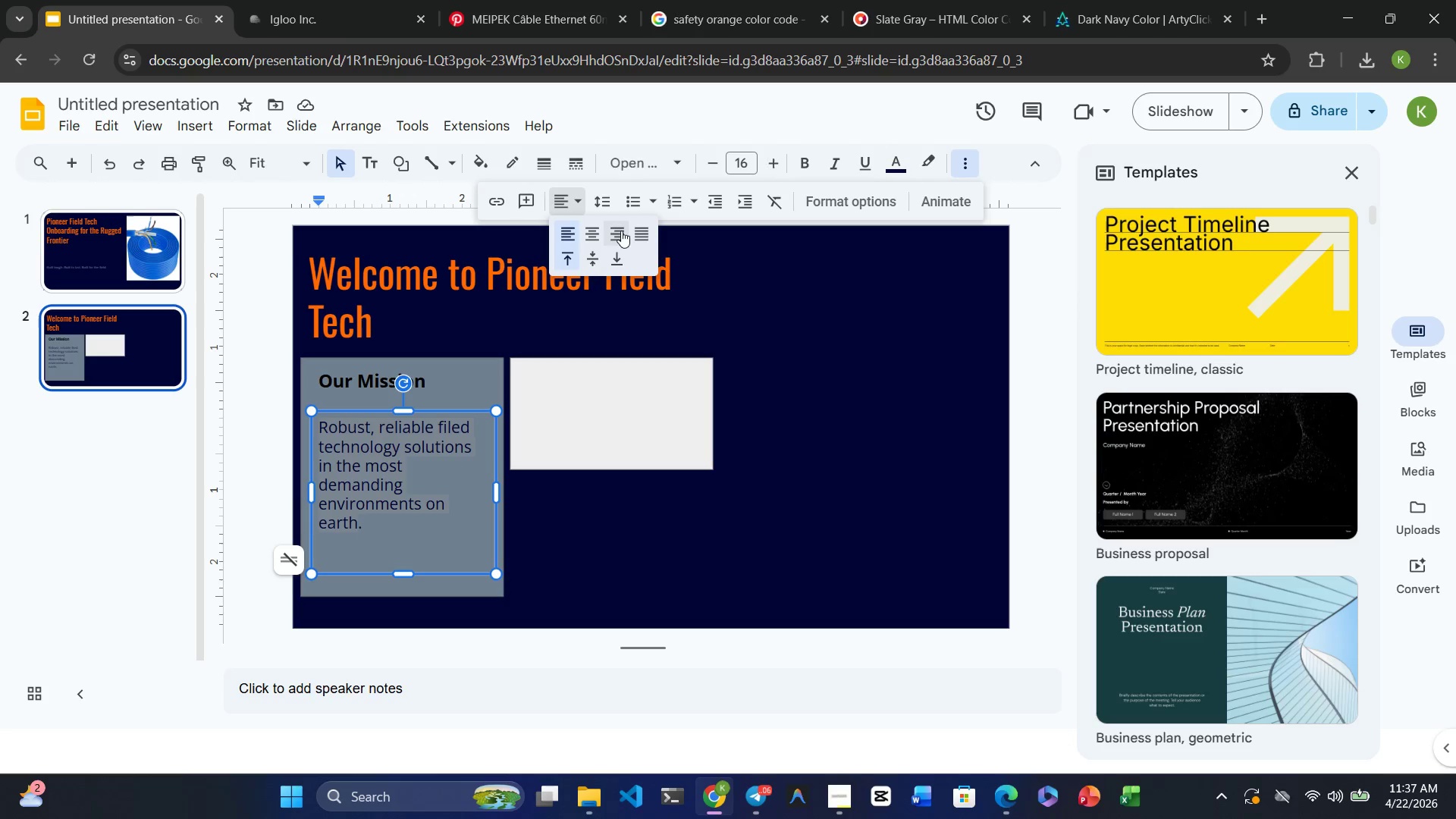 
left_click([636, 231])
 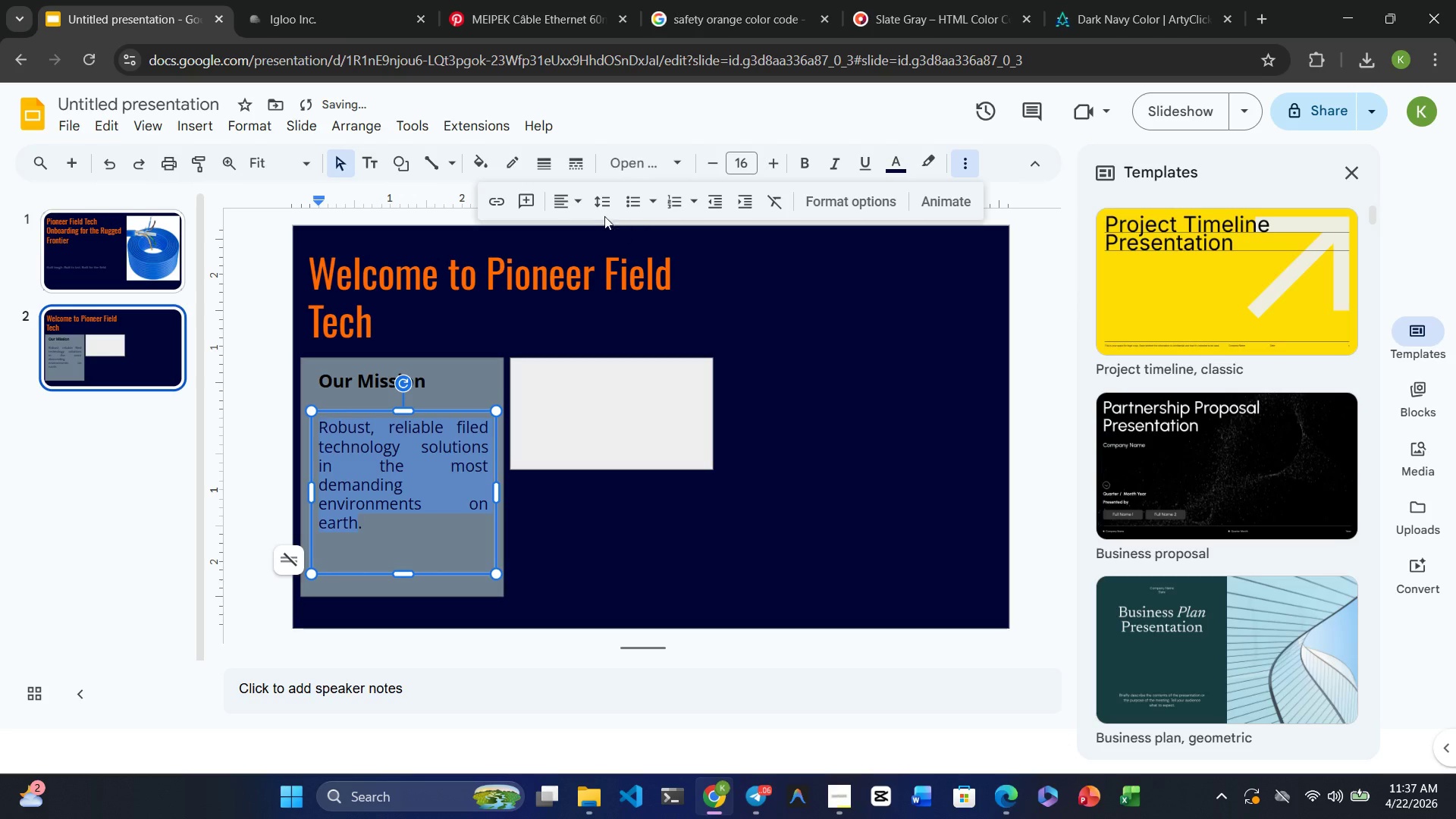 
left_click([577, 196])
 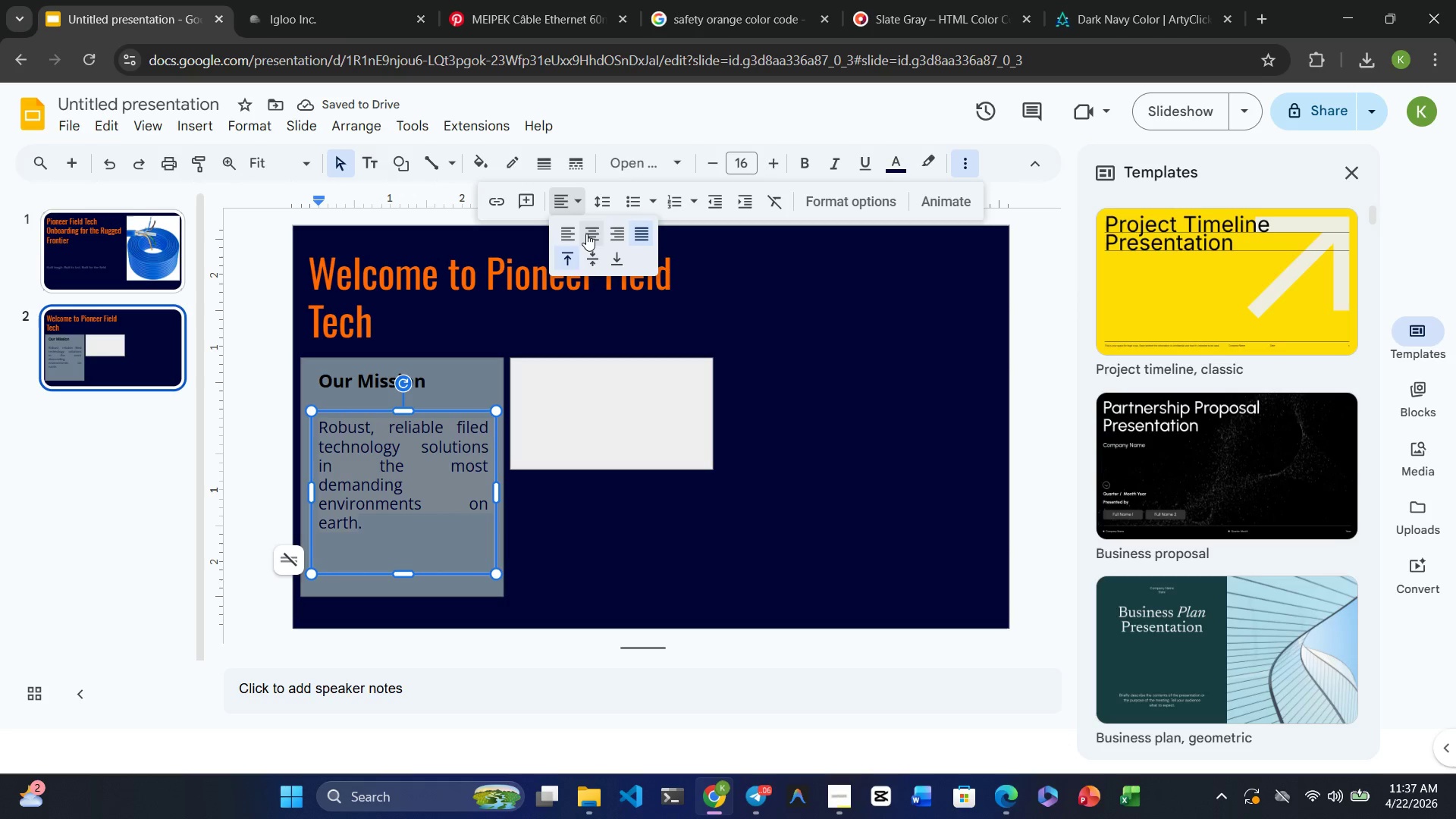 
left_click([586, 234])
 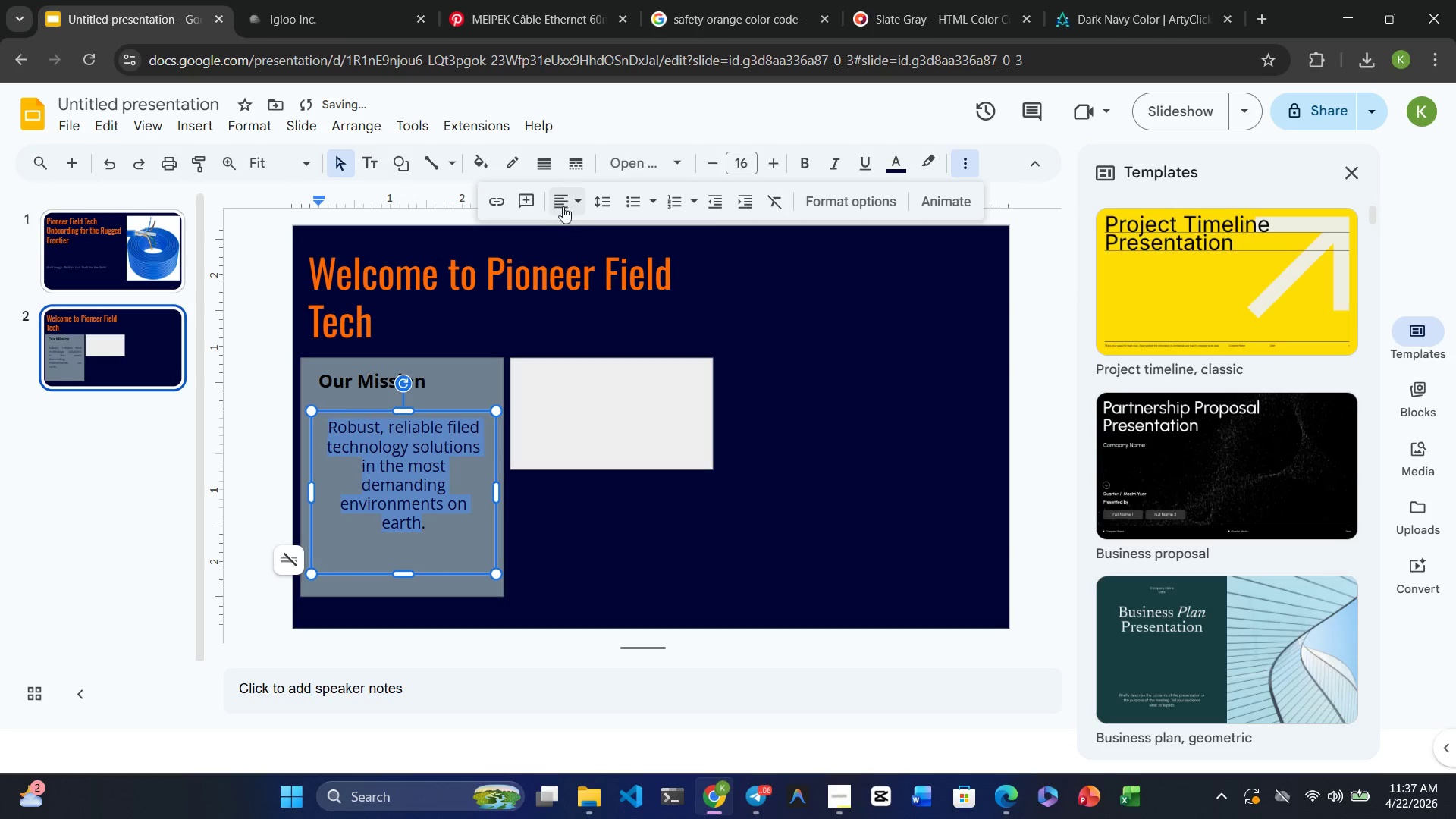 
left_click([558, 199])
 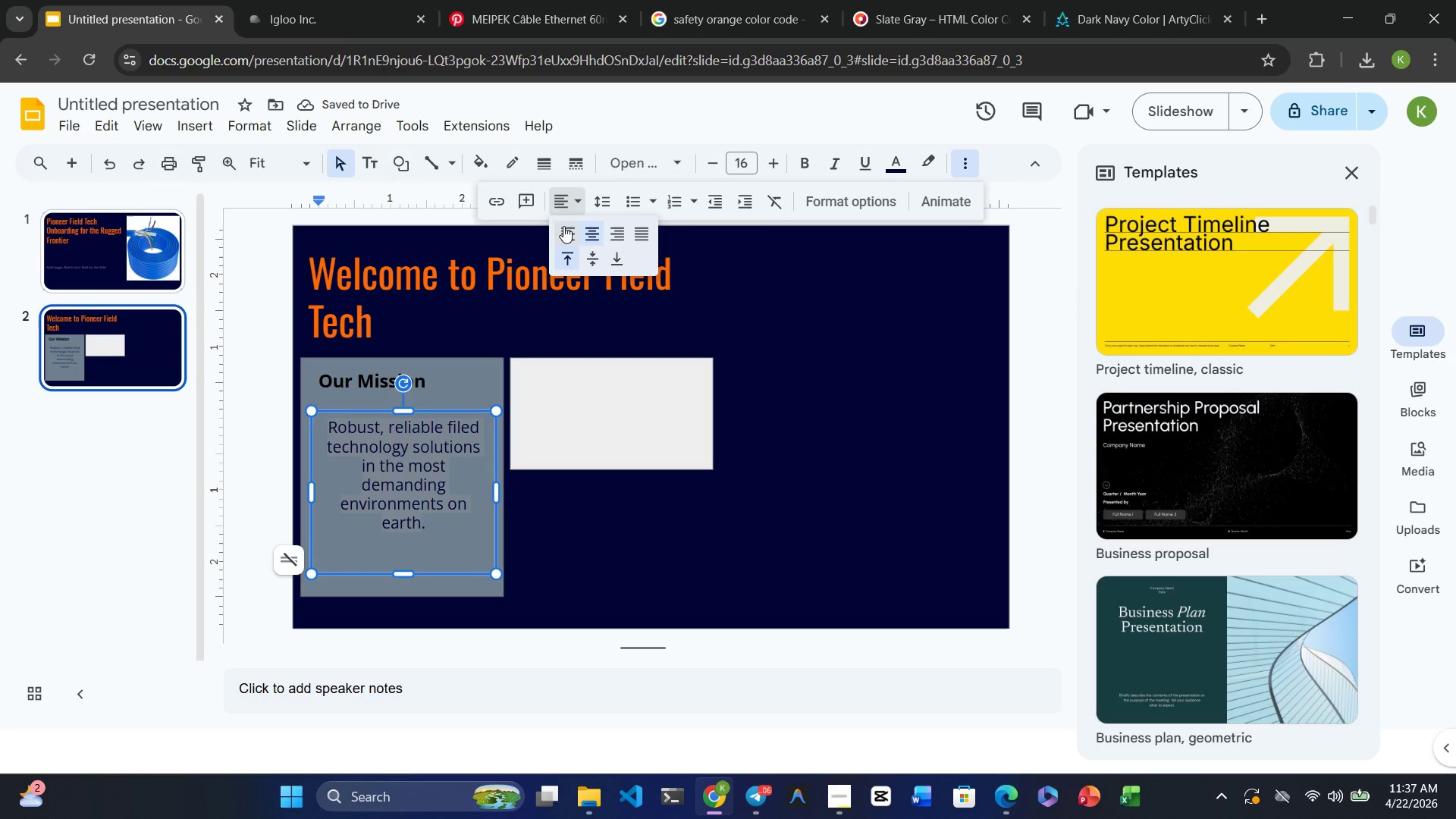 
left_click([563, 229])
 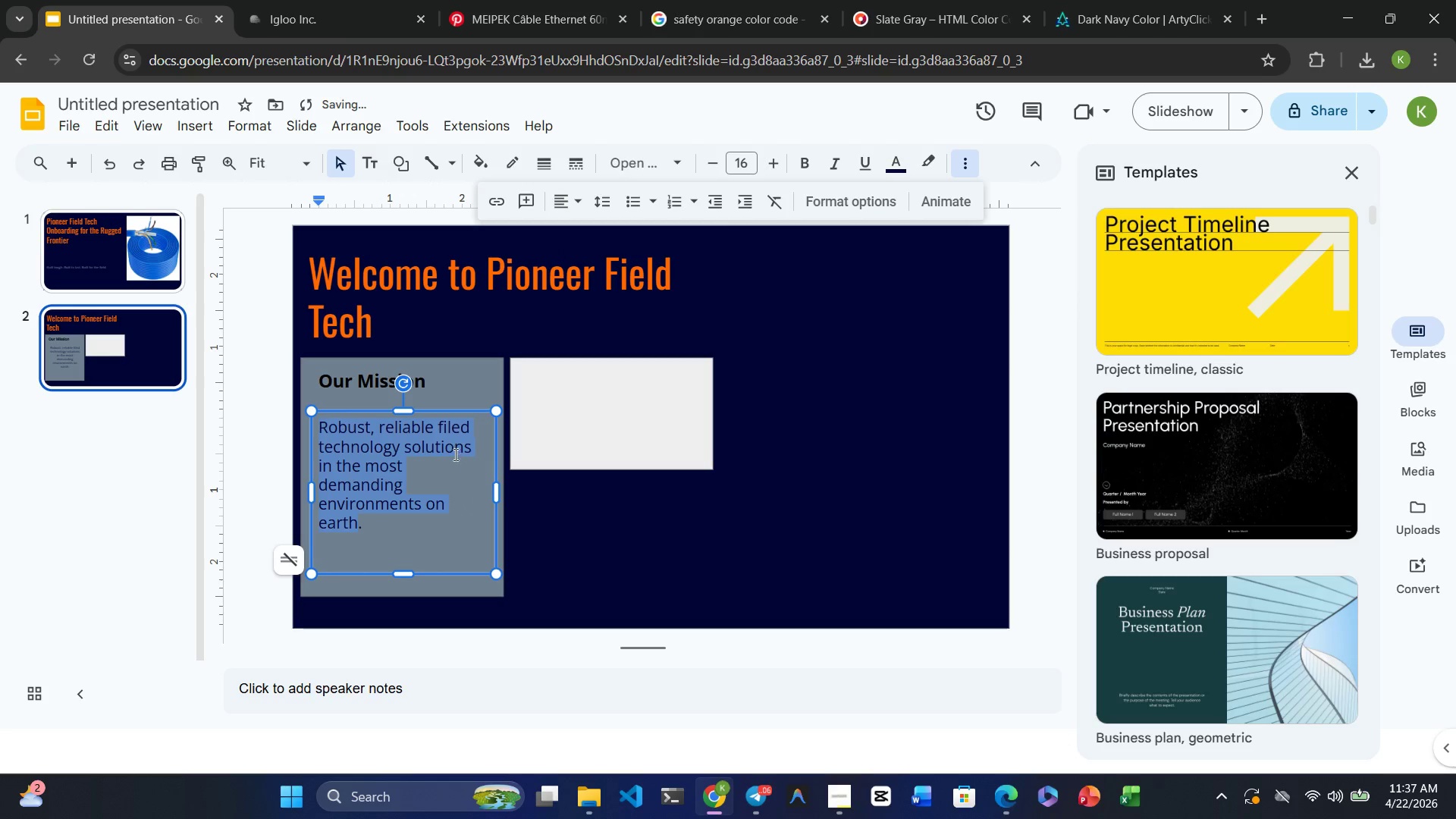 
left_click([441, 477])
 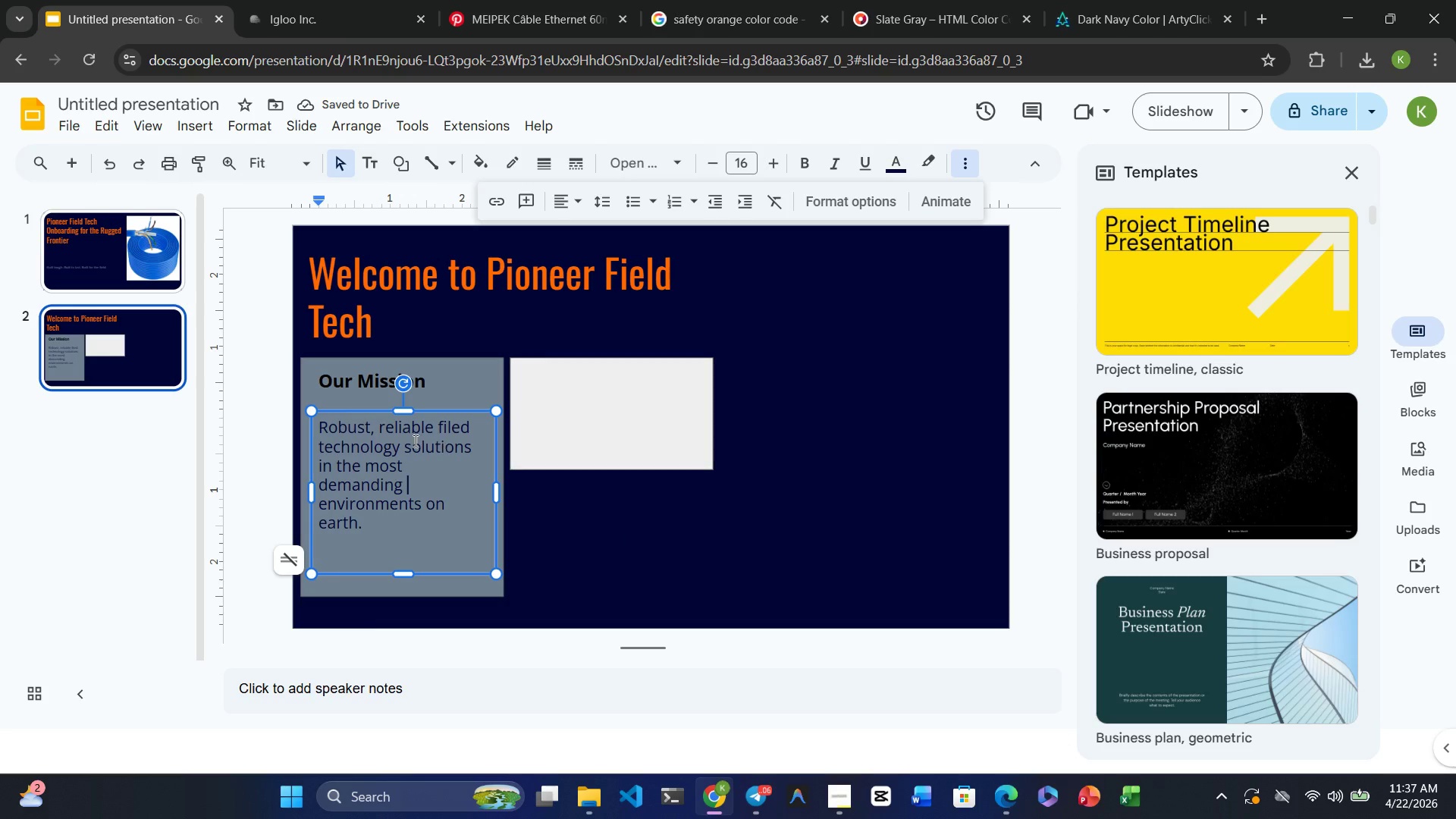 
left_click([360, 381])
 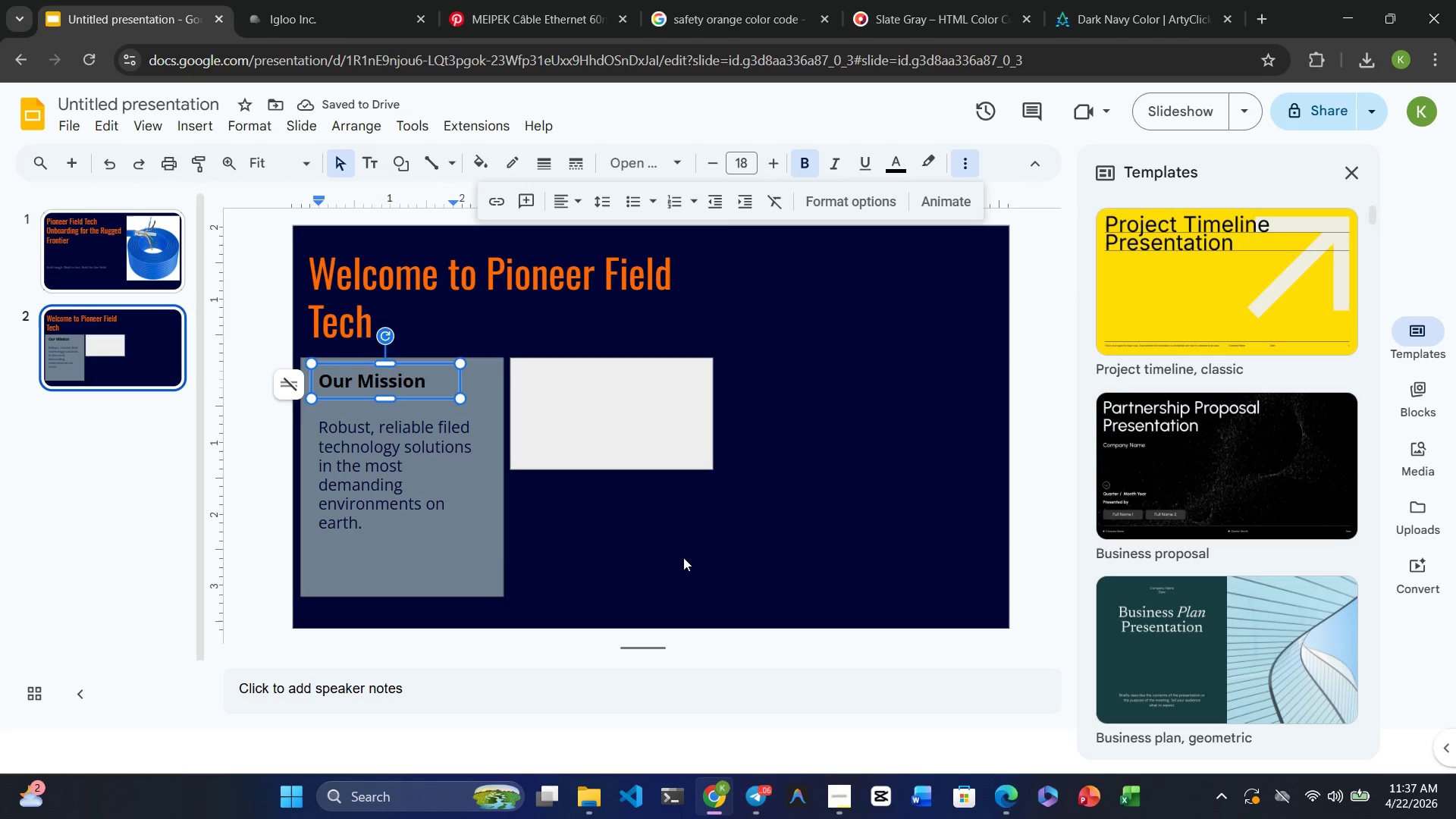 
left_click([683, 557])
 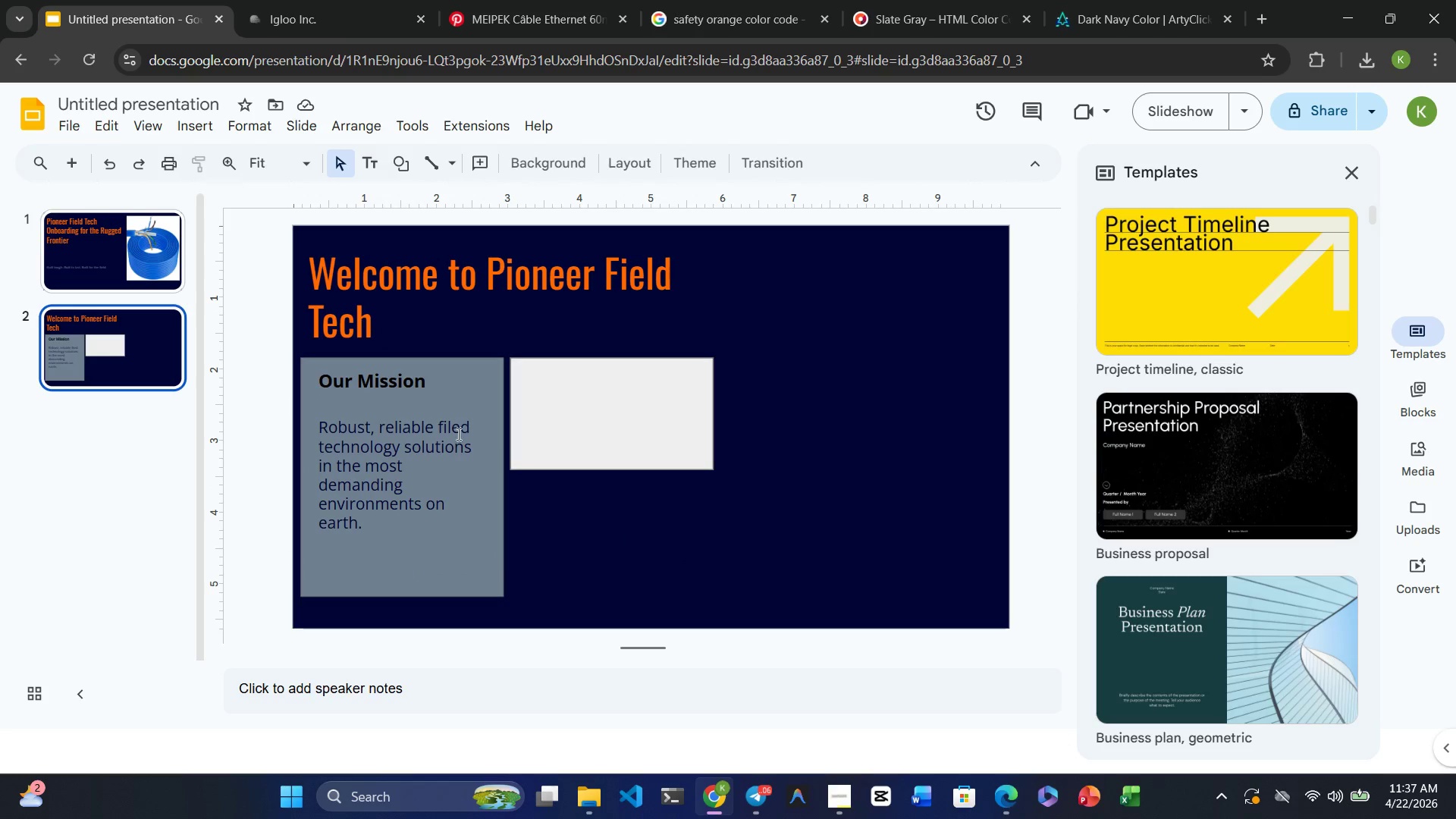 
left_click([389, 383])
 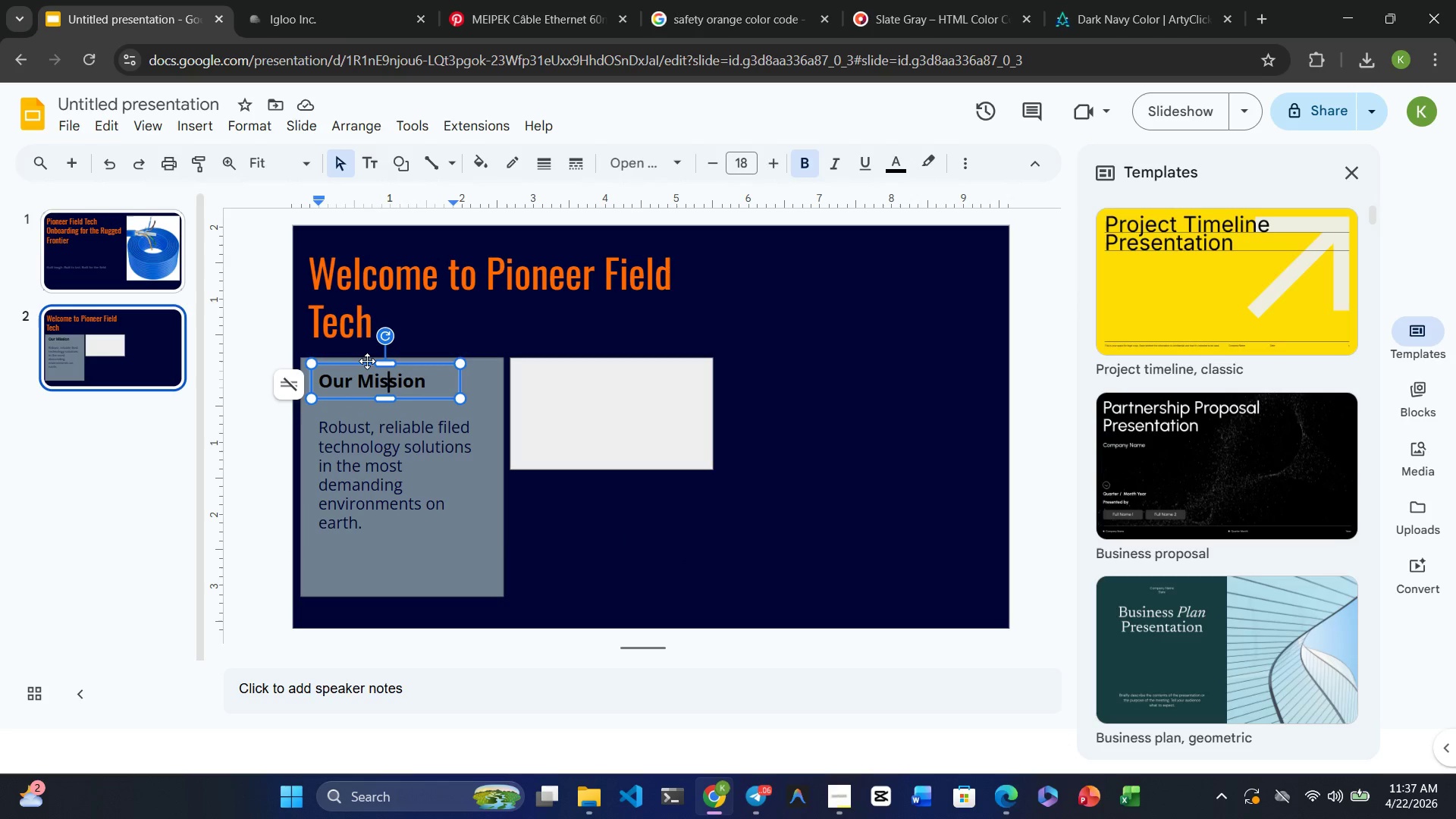 
left_click_drag(start_coordinate=[367, 362], to_coordinate=[369, 377])
 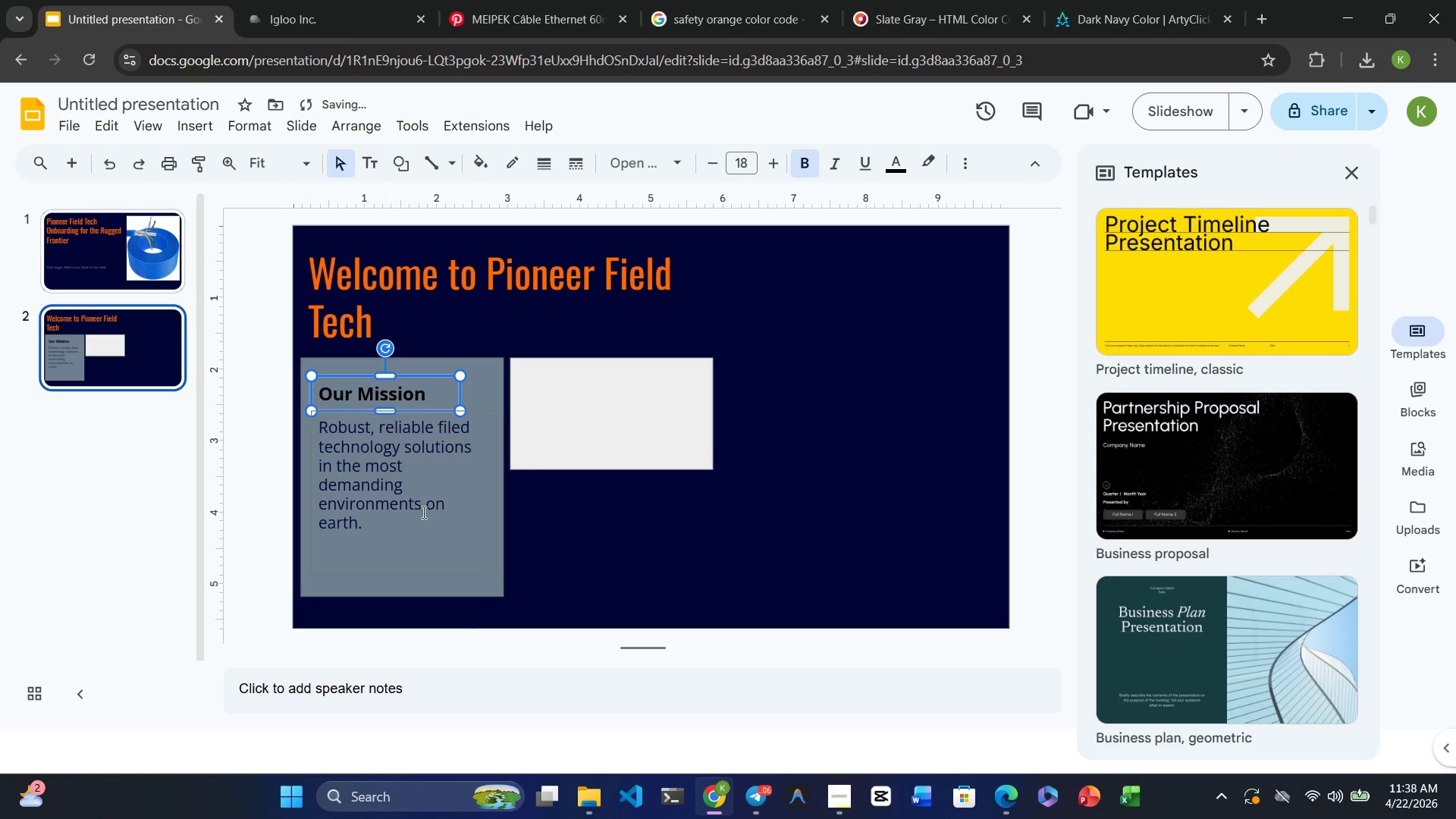 
left_click([435, 542])
 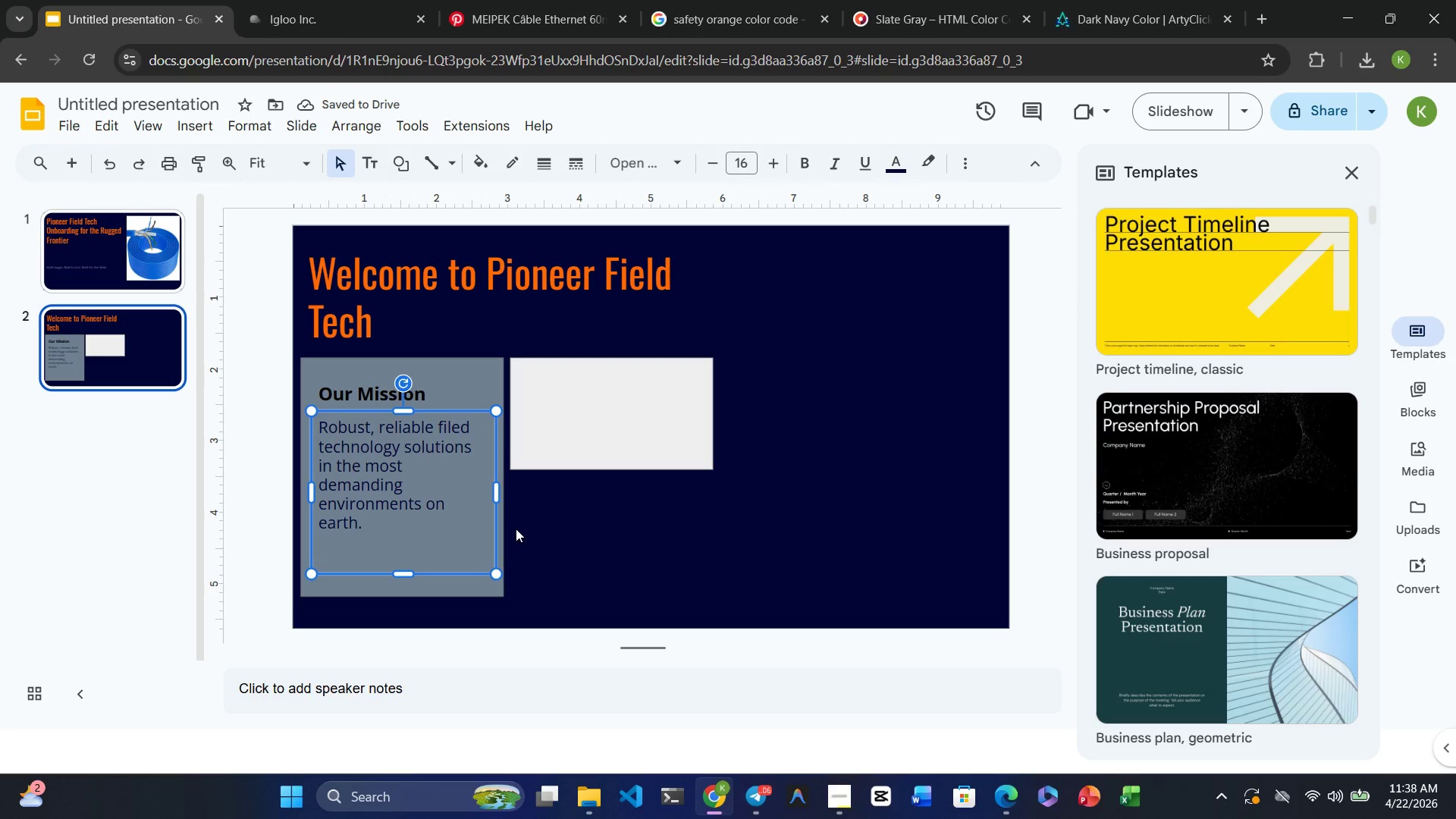 
left_click([652, 514])
 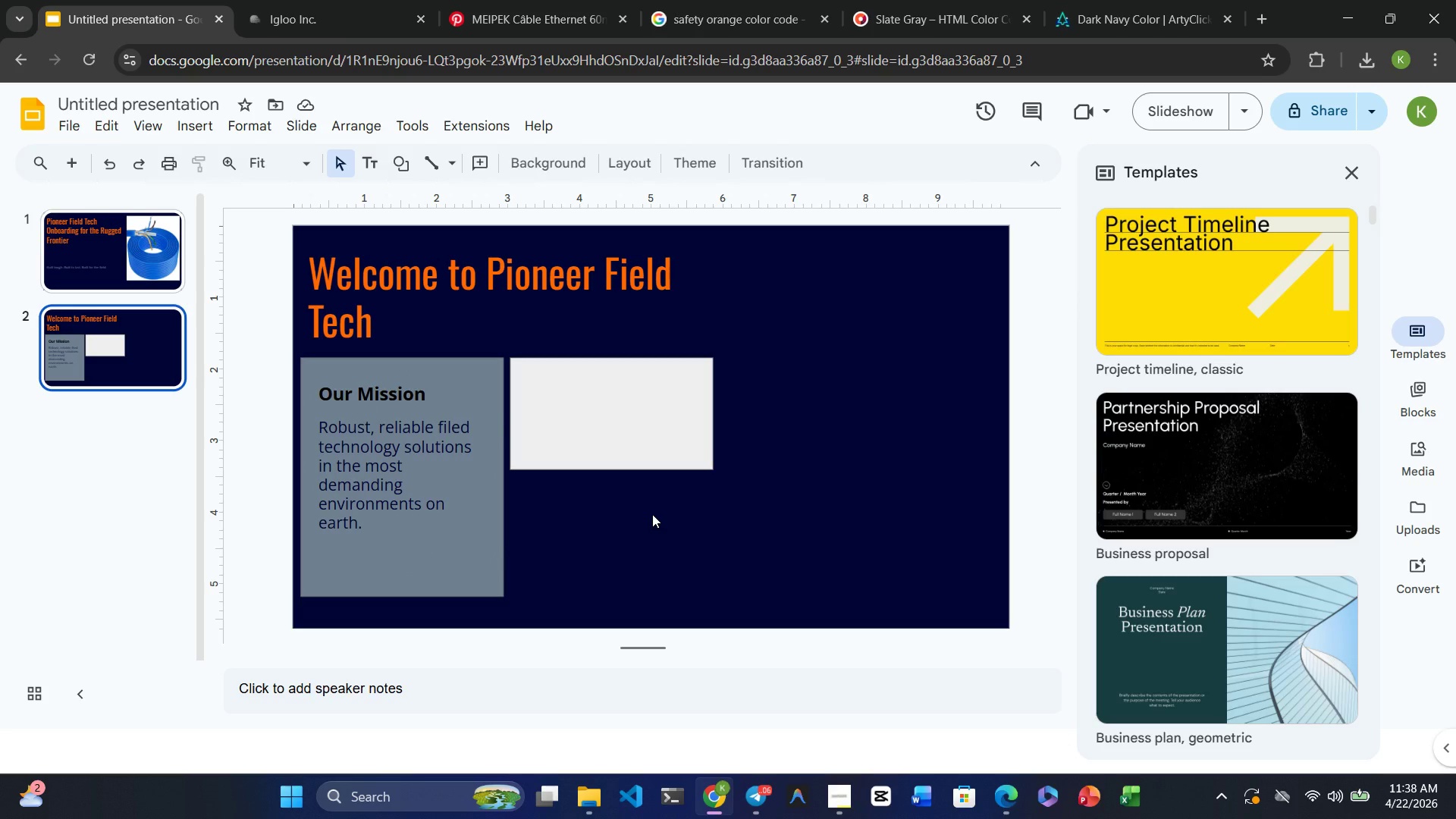 
wait(5.88)
 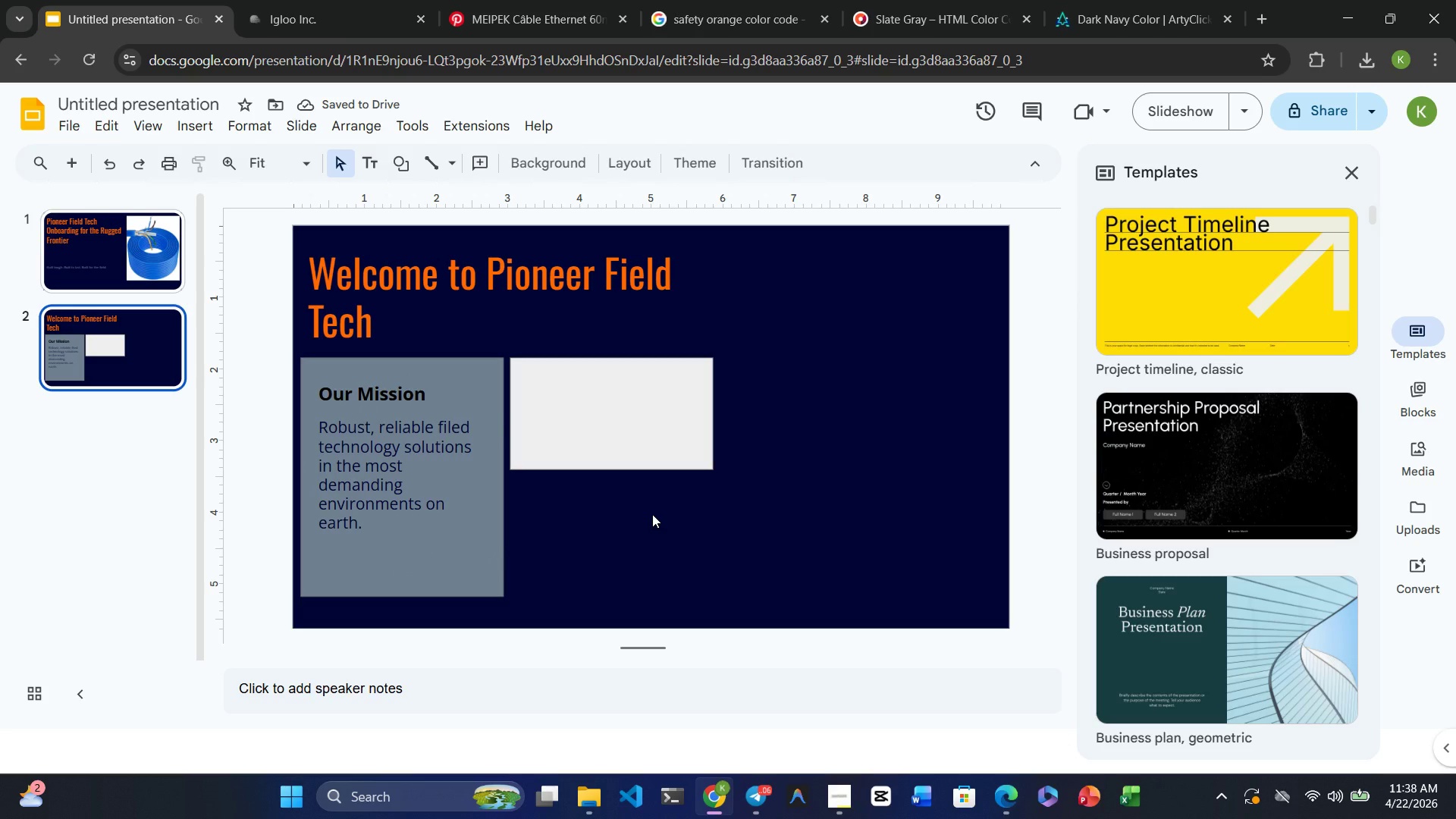 
left_click([384, 444])
 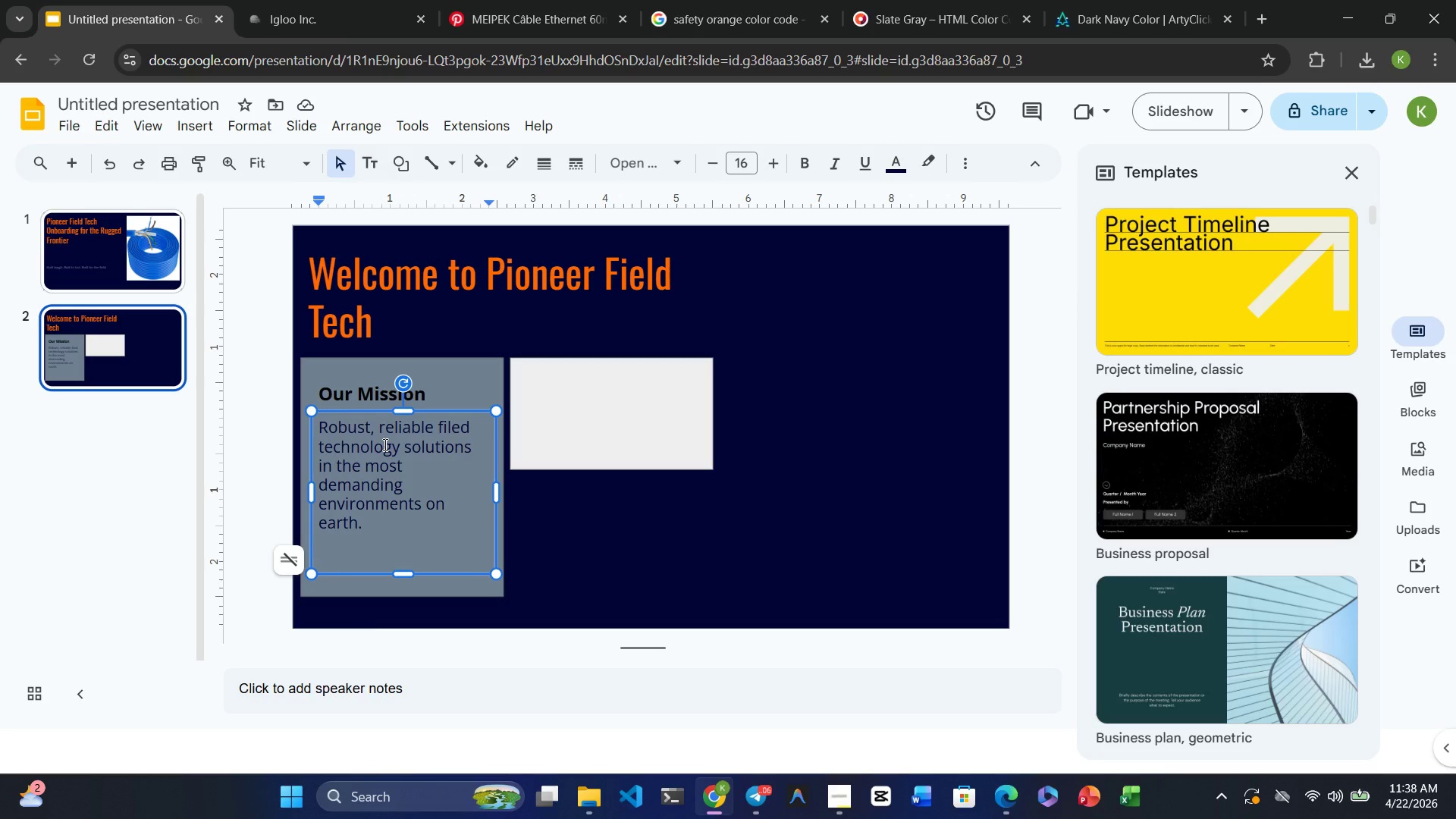 
double_click([384, 444])
 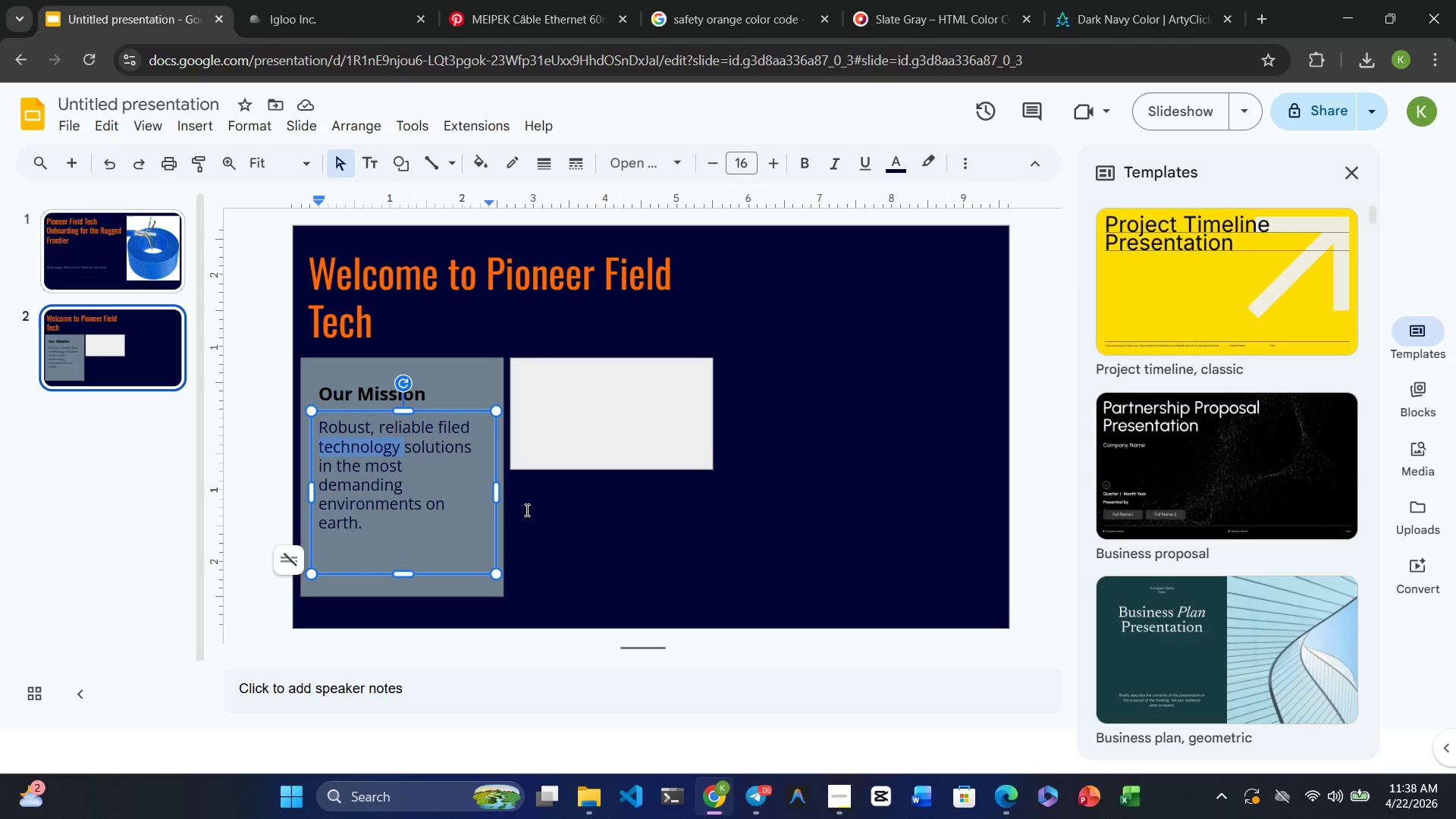 
left_click([800, 592])
 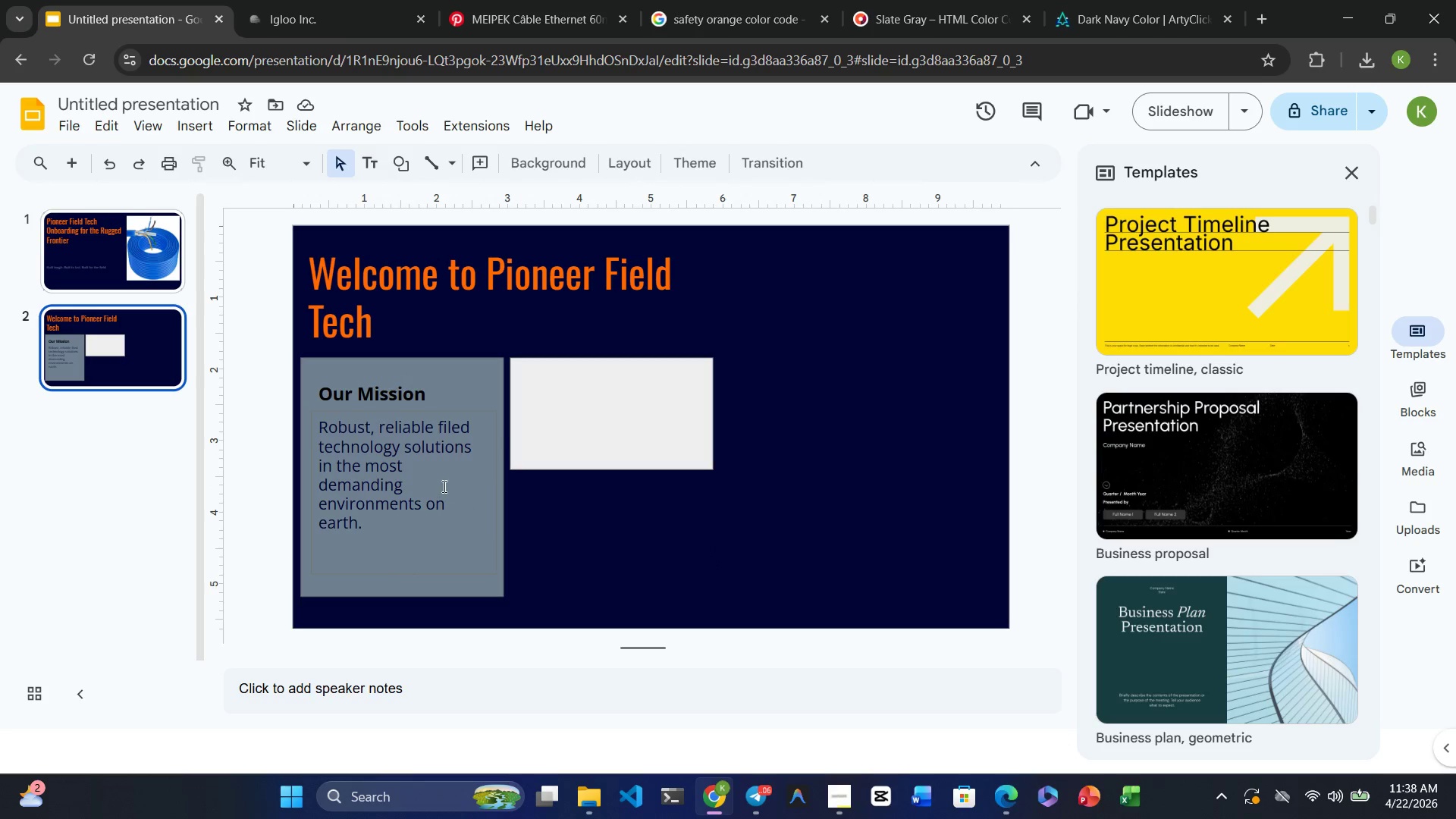 
wait(7.31)
 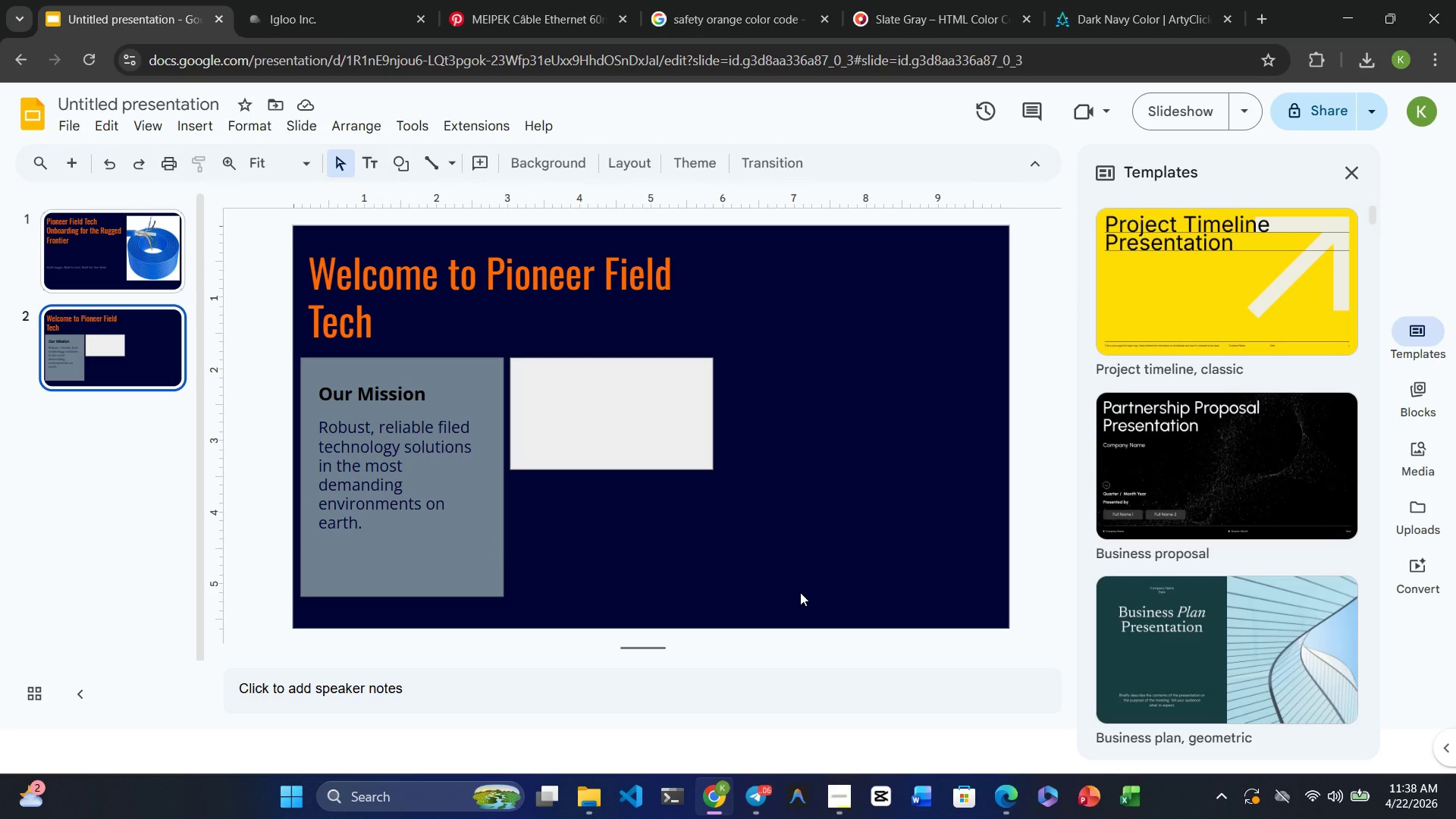 
hold_key(key=ControlRight, duration=6.14)
left_click([441, 483])
 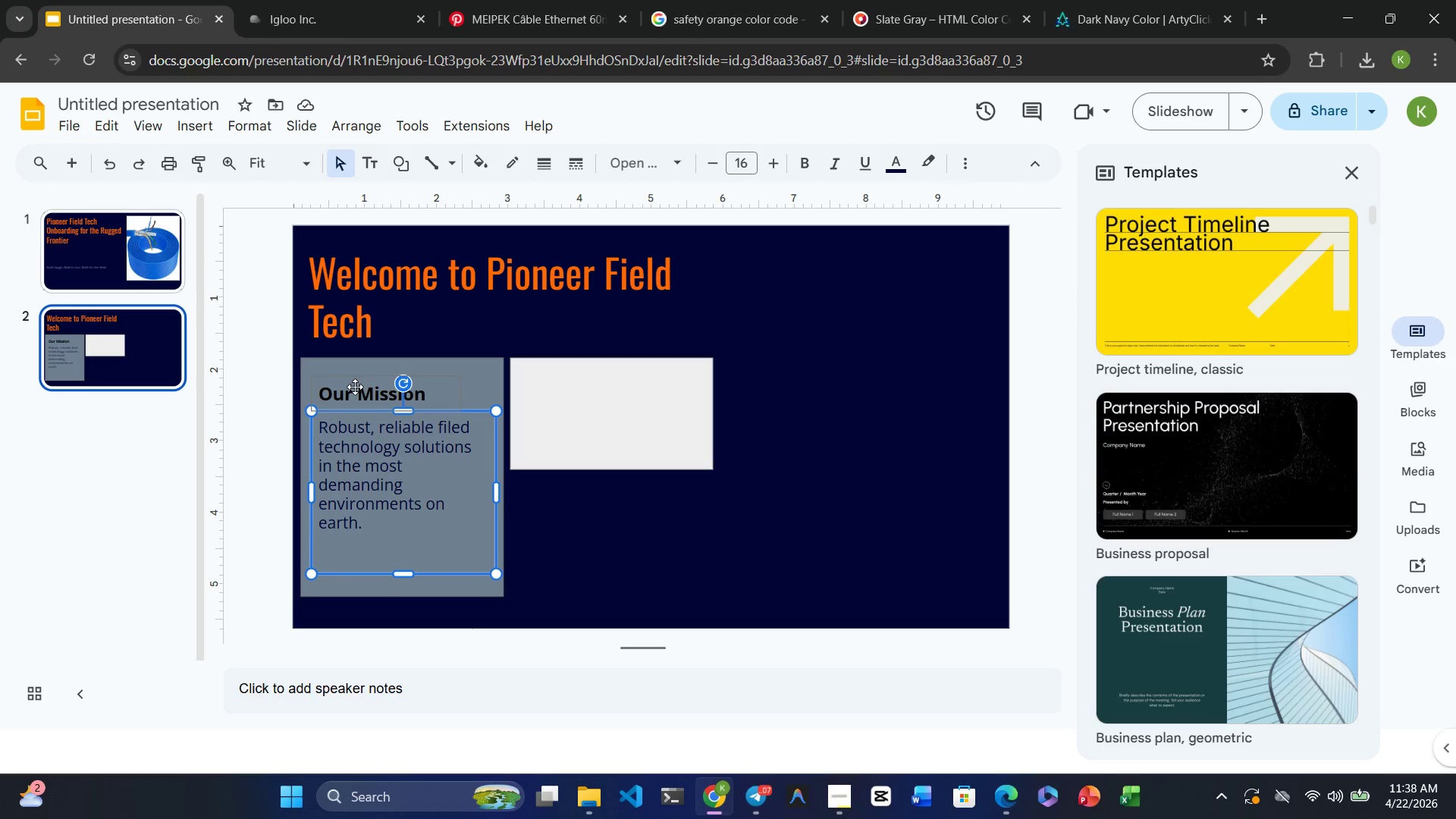 
left_click([358, 394])
 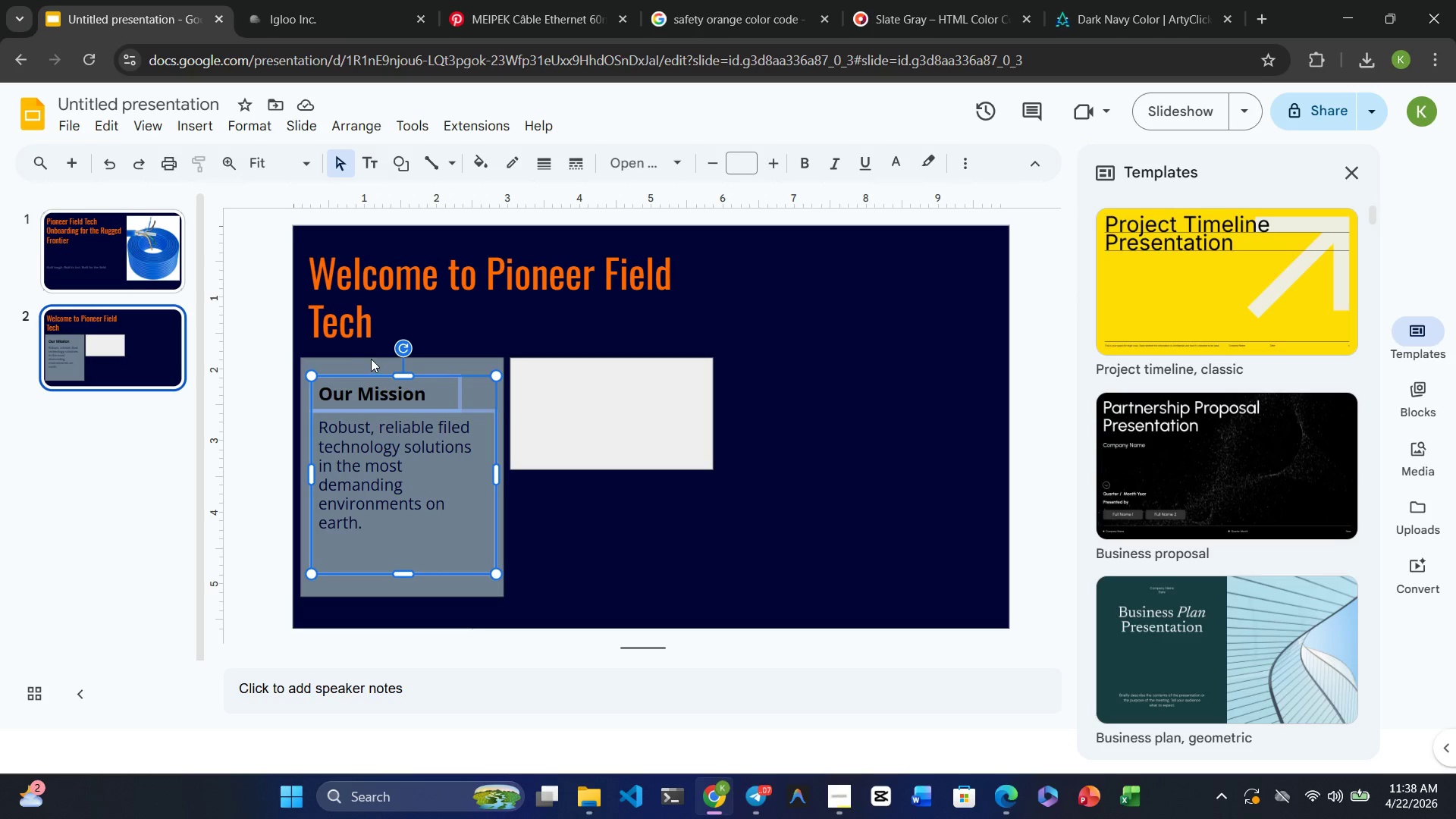 
left_click([371, 358])
 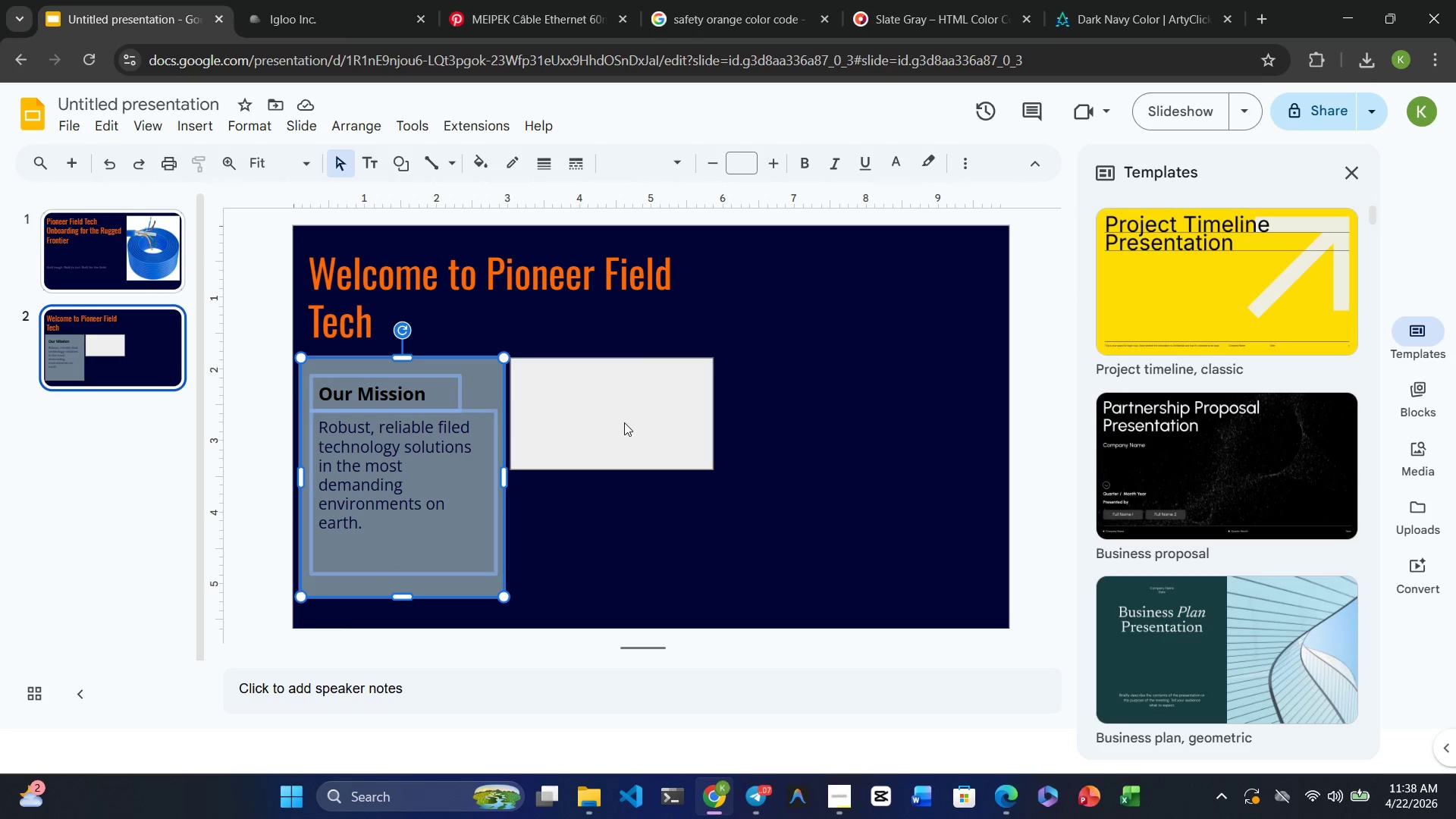 
left_click([624, 422])
 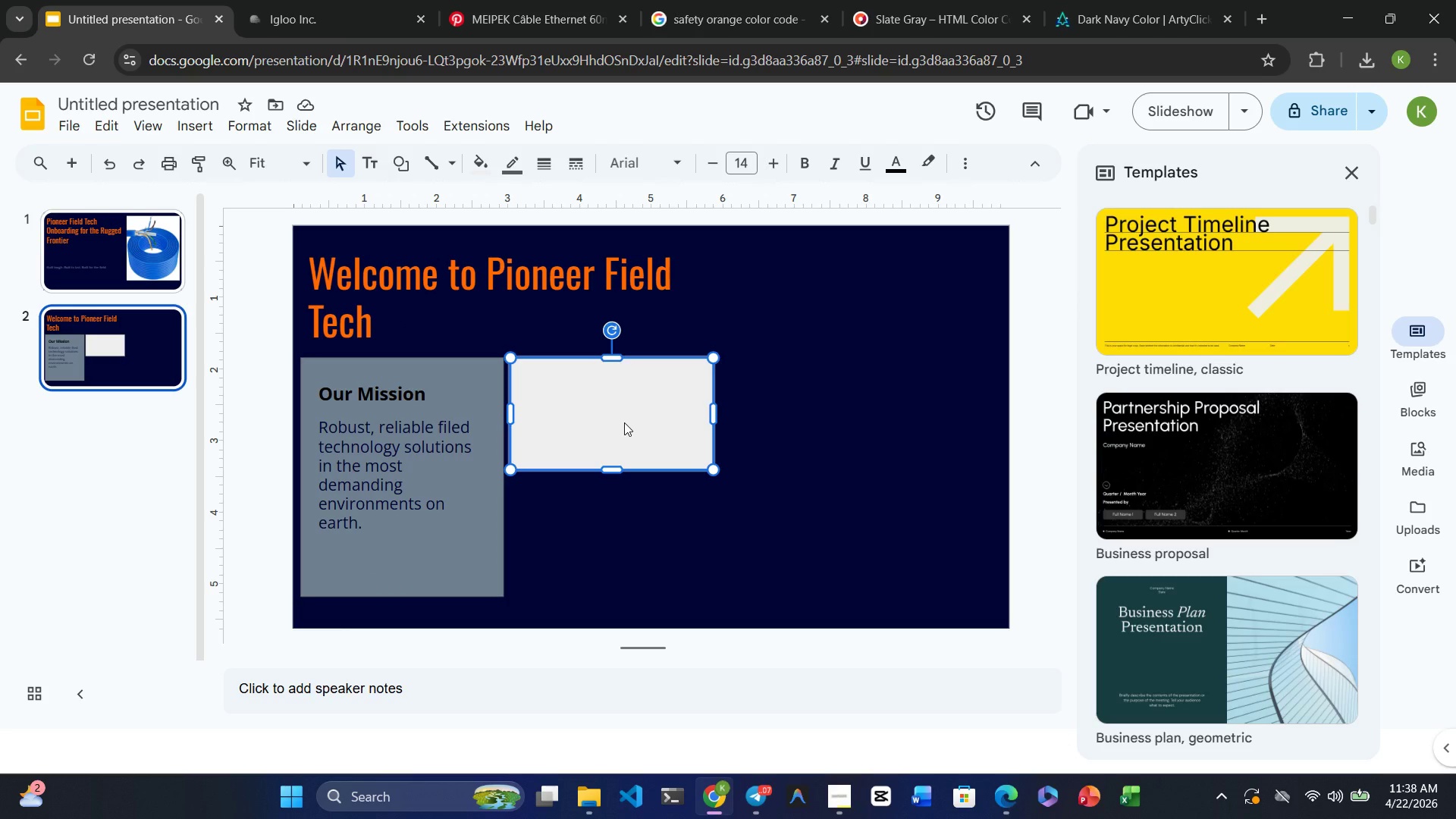 
key(Control+Delete)
 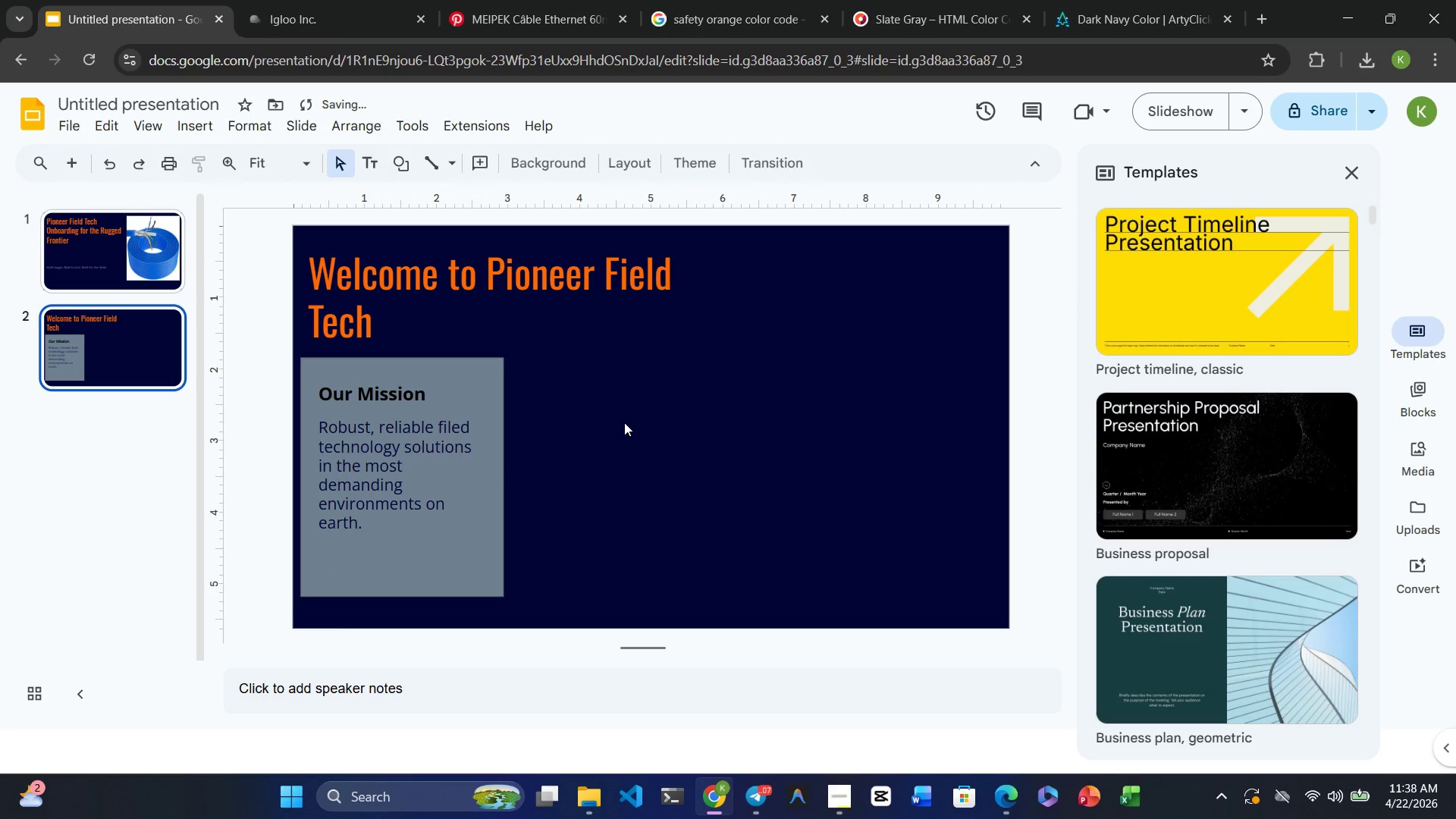 
key(Control+V)
 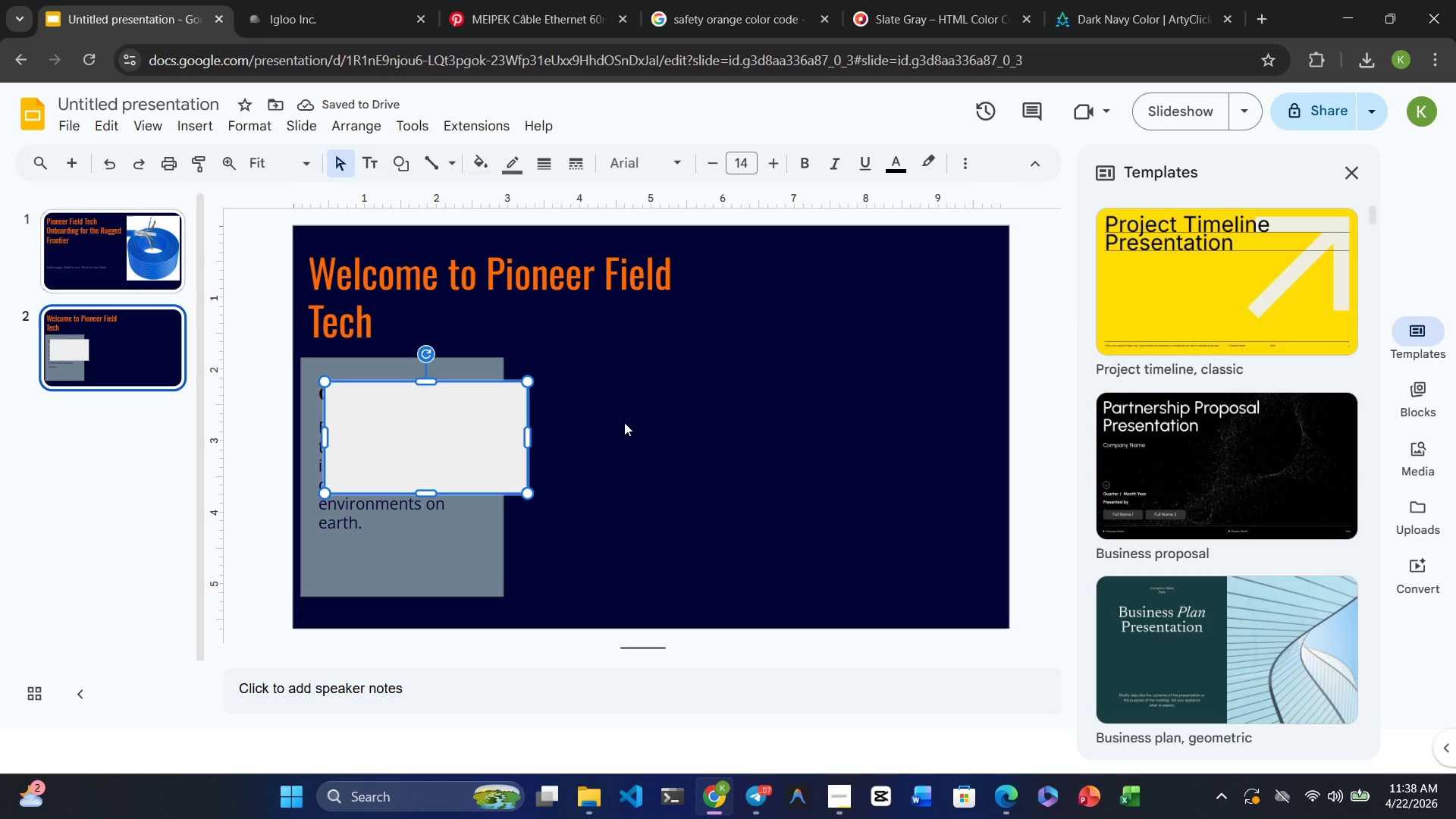 
key(Delete)
 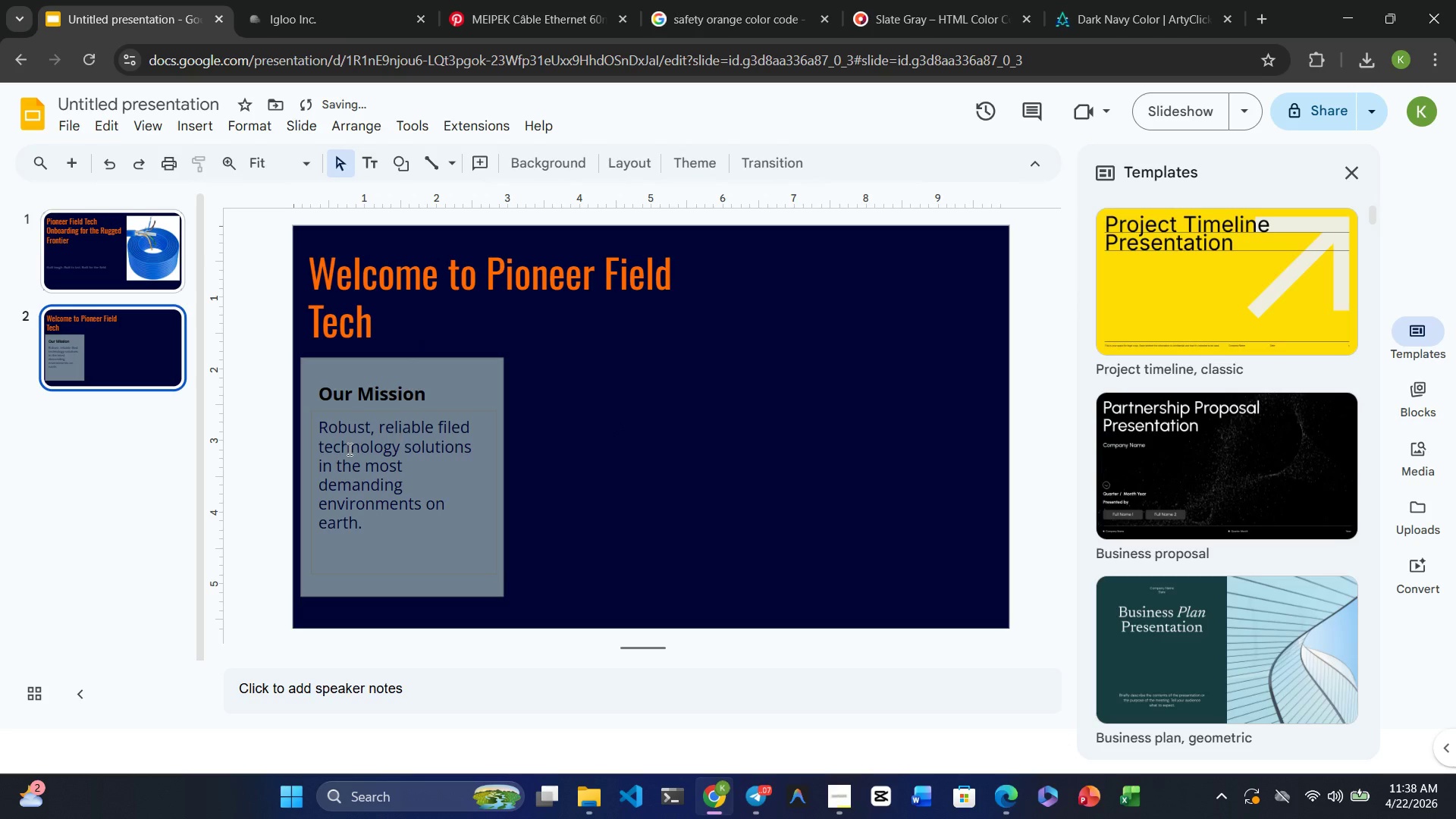 
left_click([348, 449])
 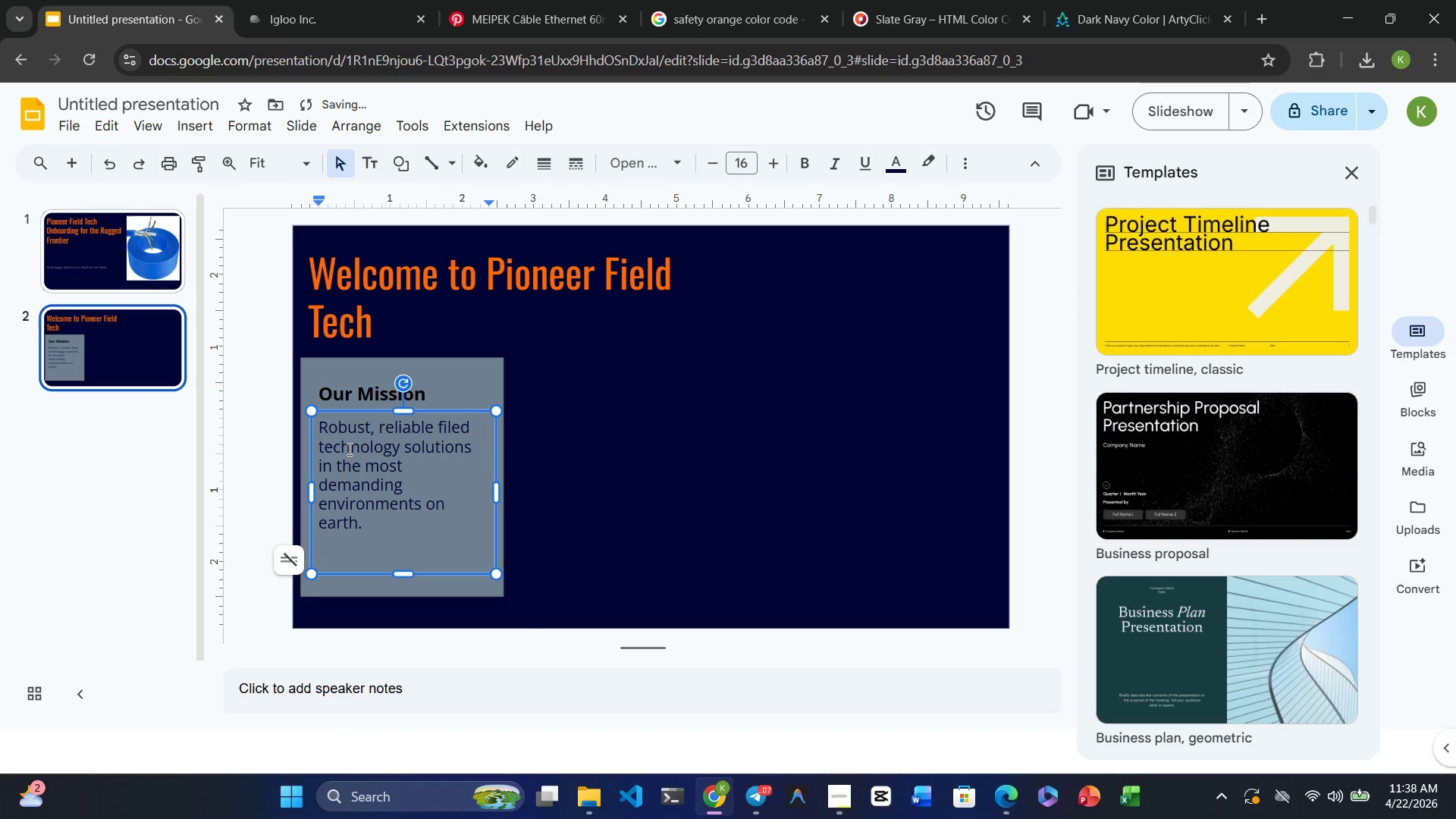 
hold_key(key=ControlRight, duration=2.97)
left_click([343, 396])
 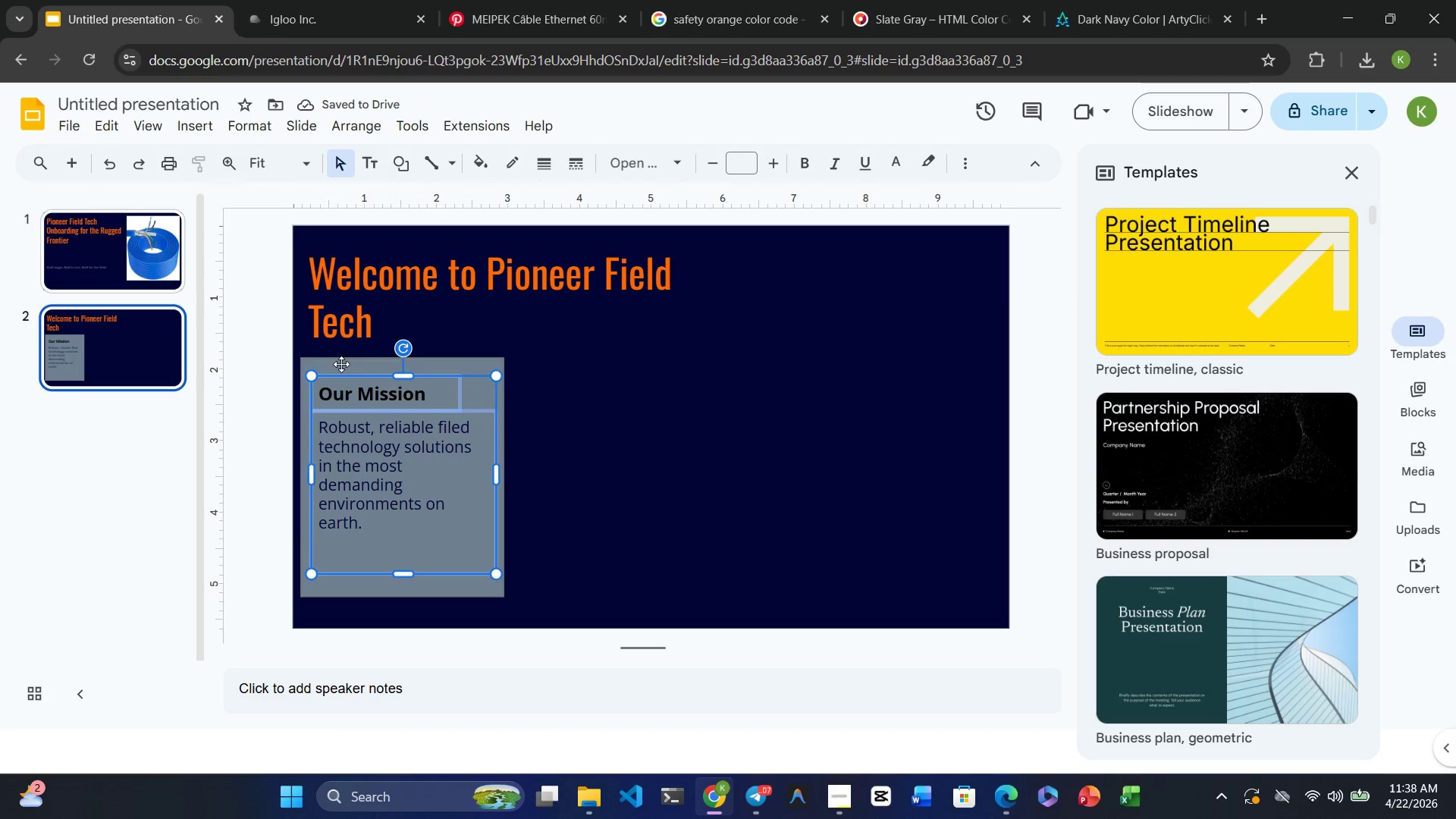 
left_click([341, 364])
 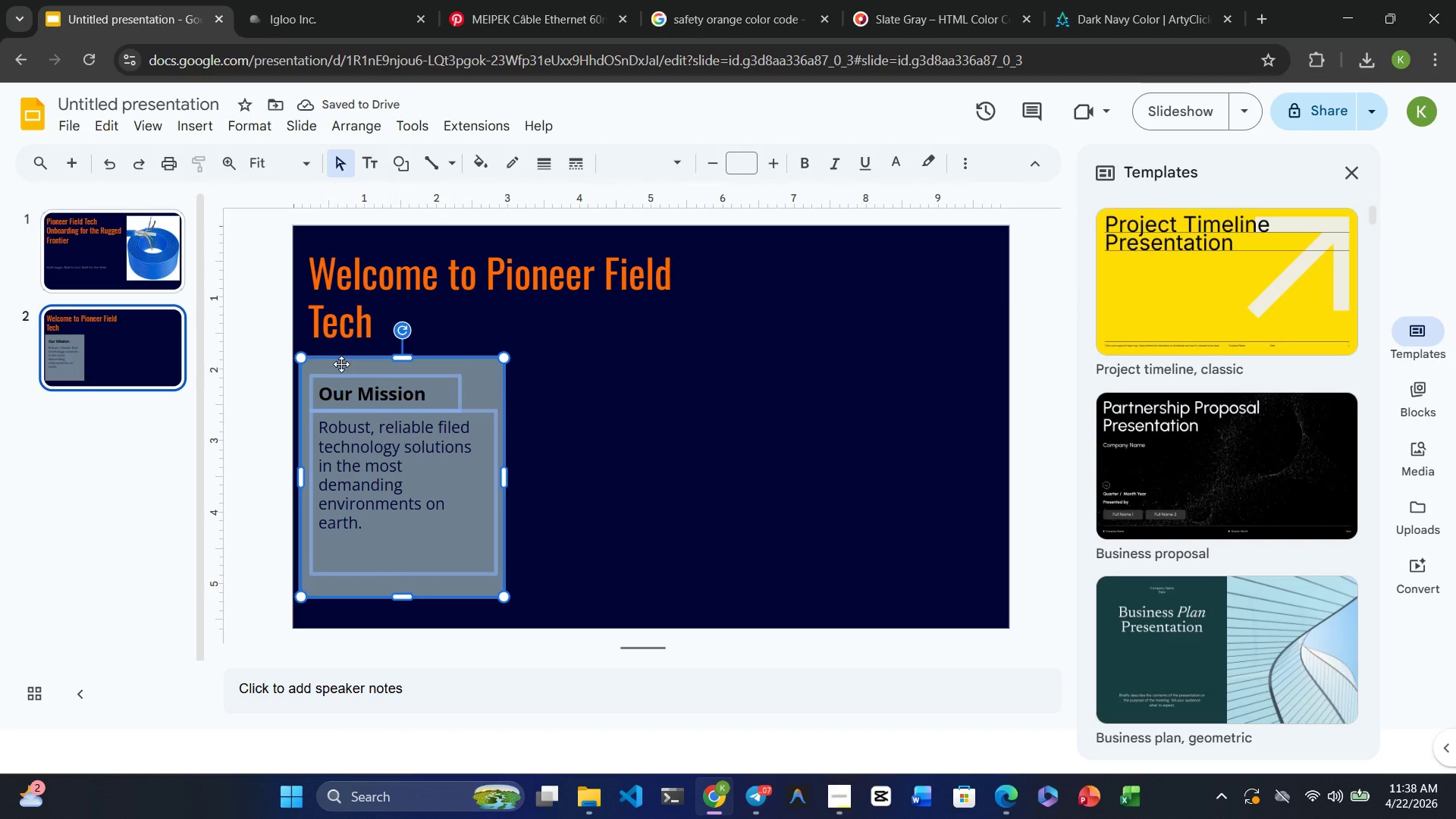 
key(Control+C)
 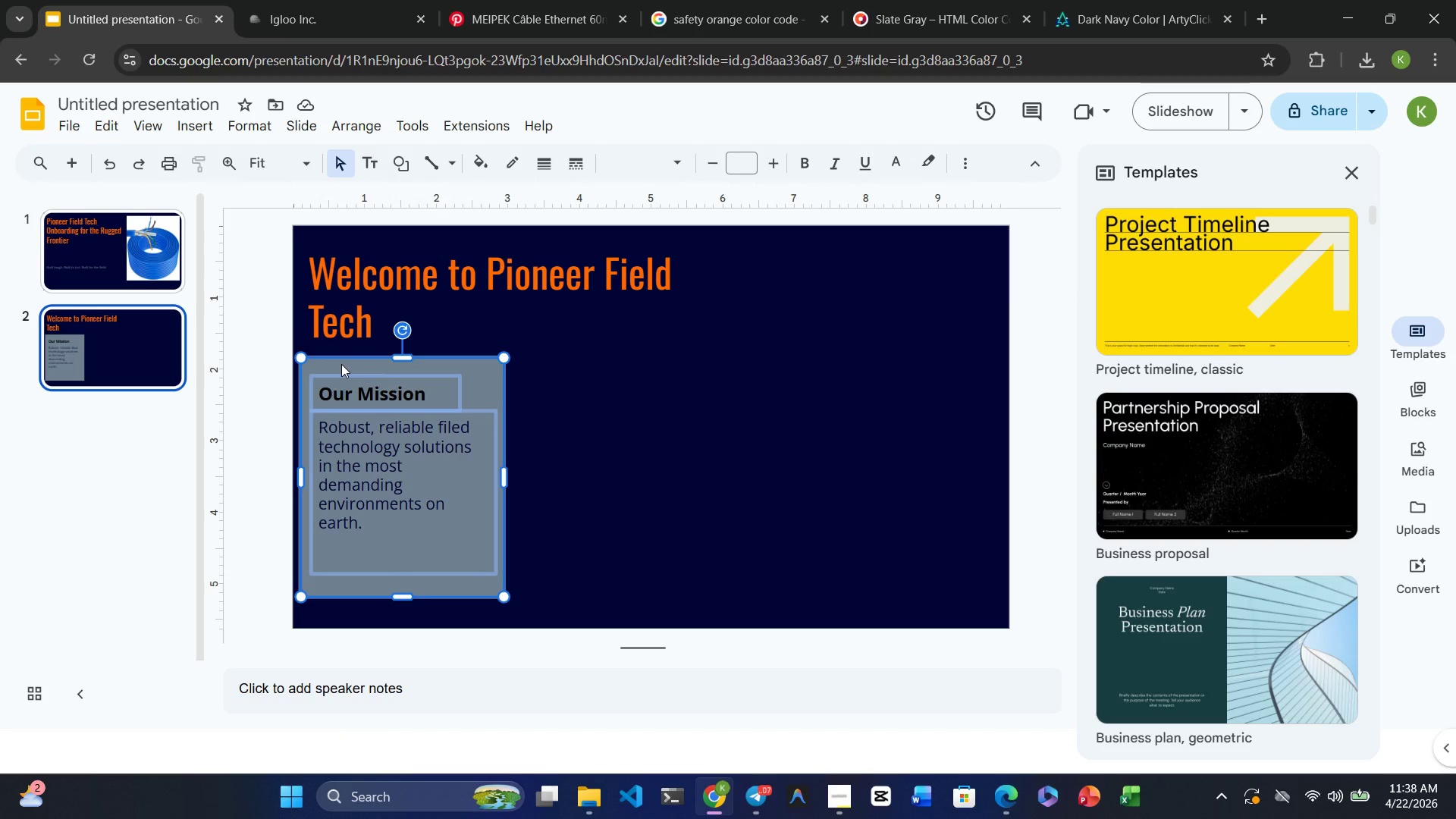 
key(Control+V)
 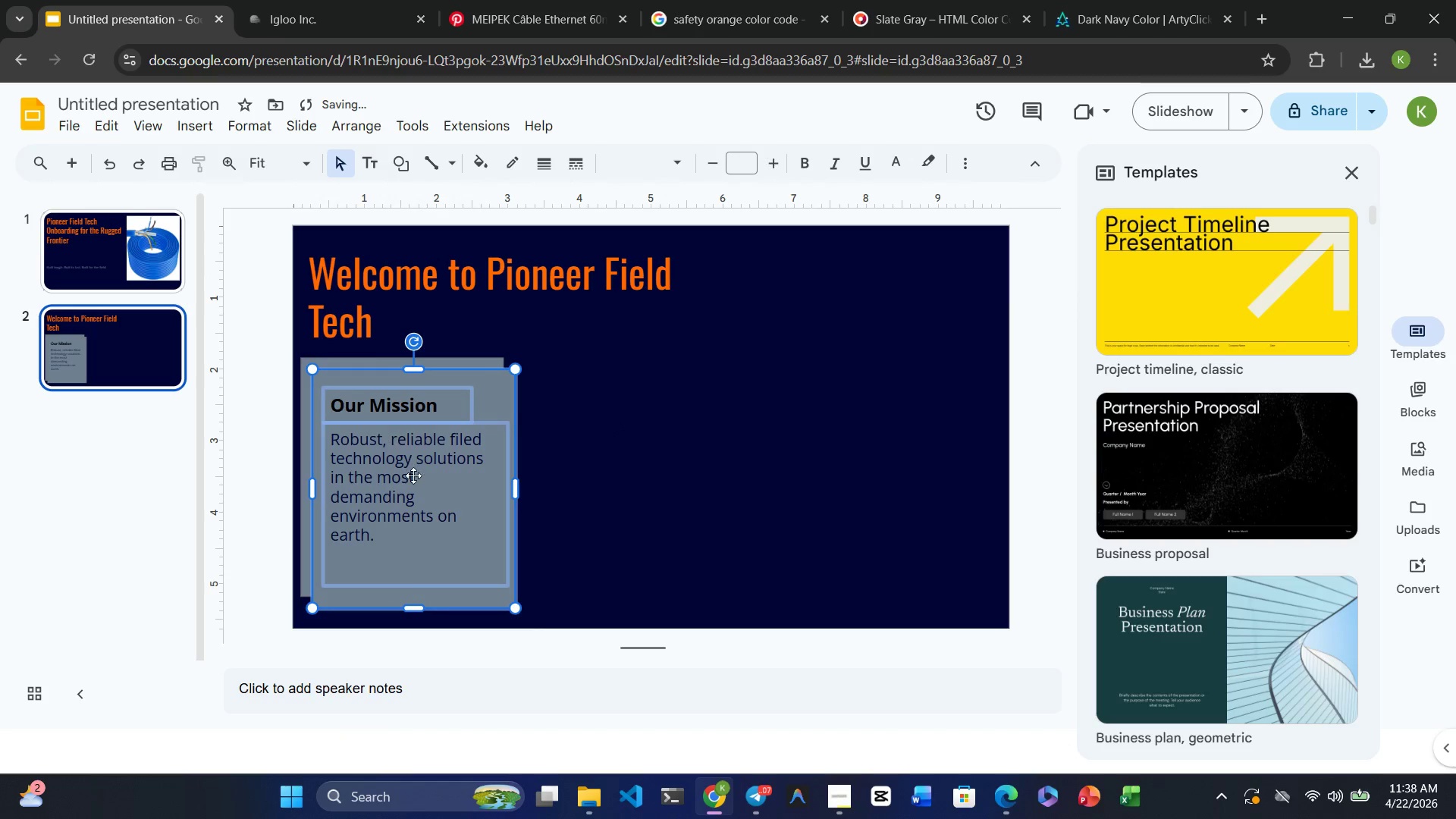 
left_click_drag(start_coordinate=[413, 476], to_coordinate=[613, 464])
 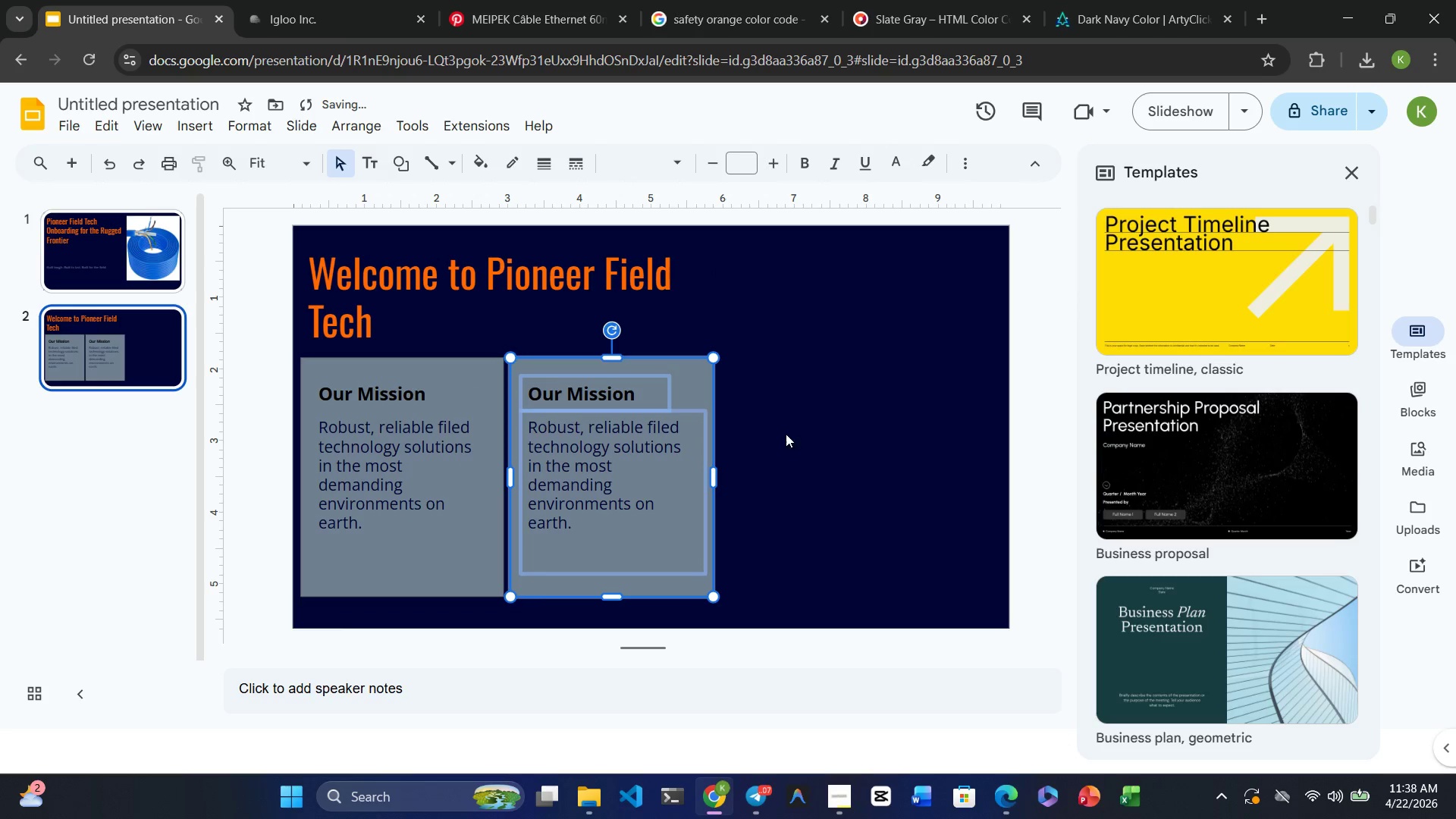 
left_click([793, 434])
 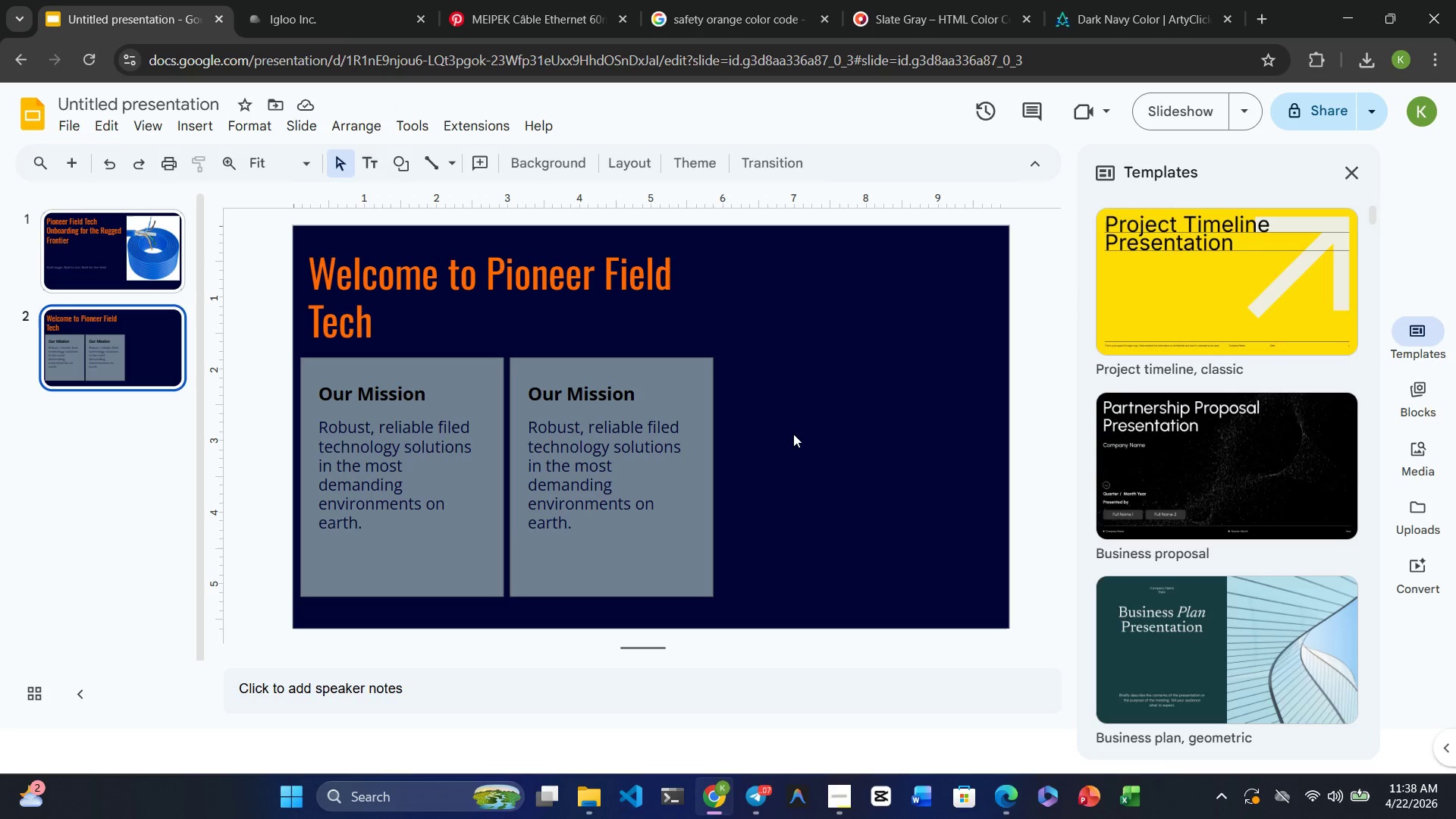 
wait(6.64)
 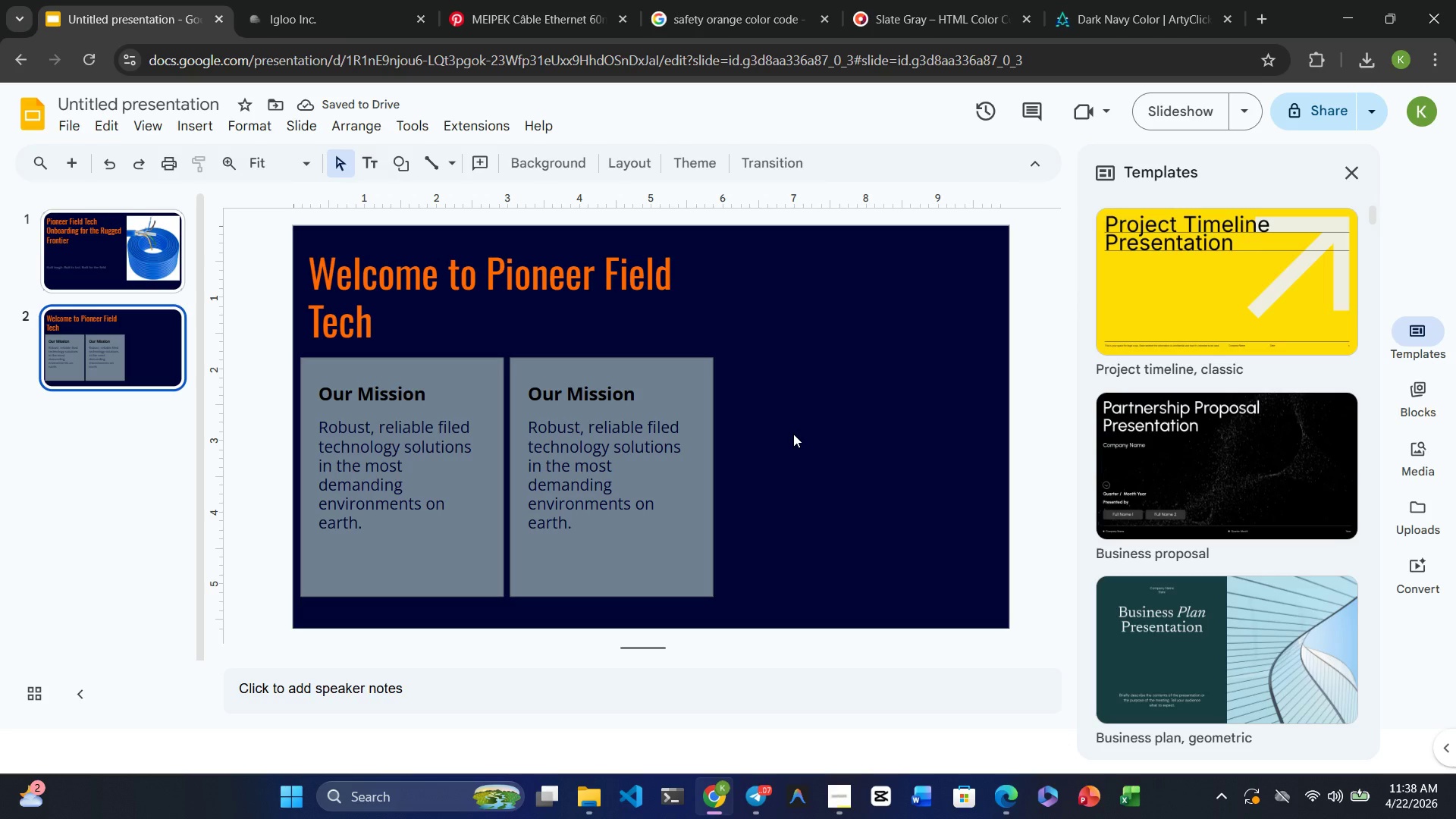 
double_click([626, 391])
 